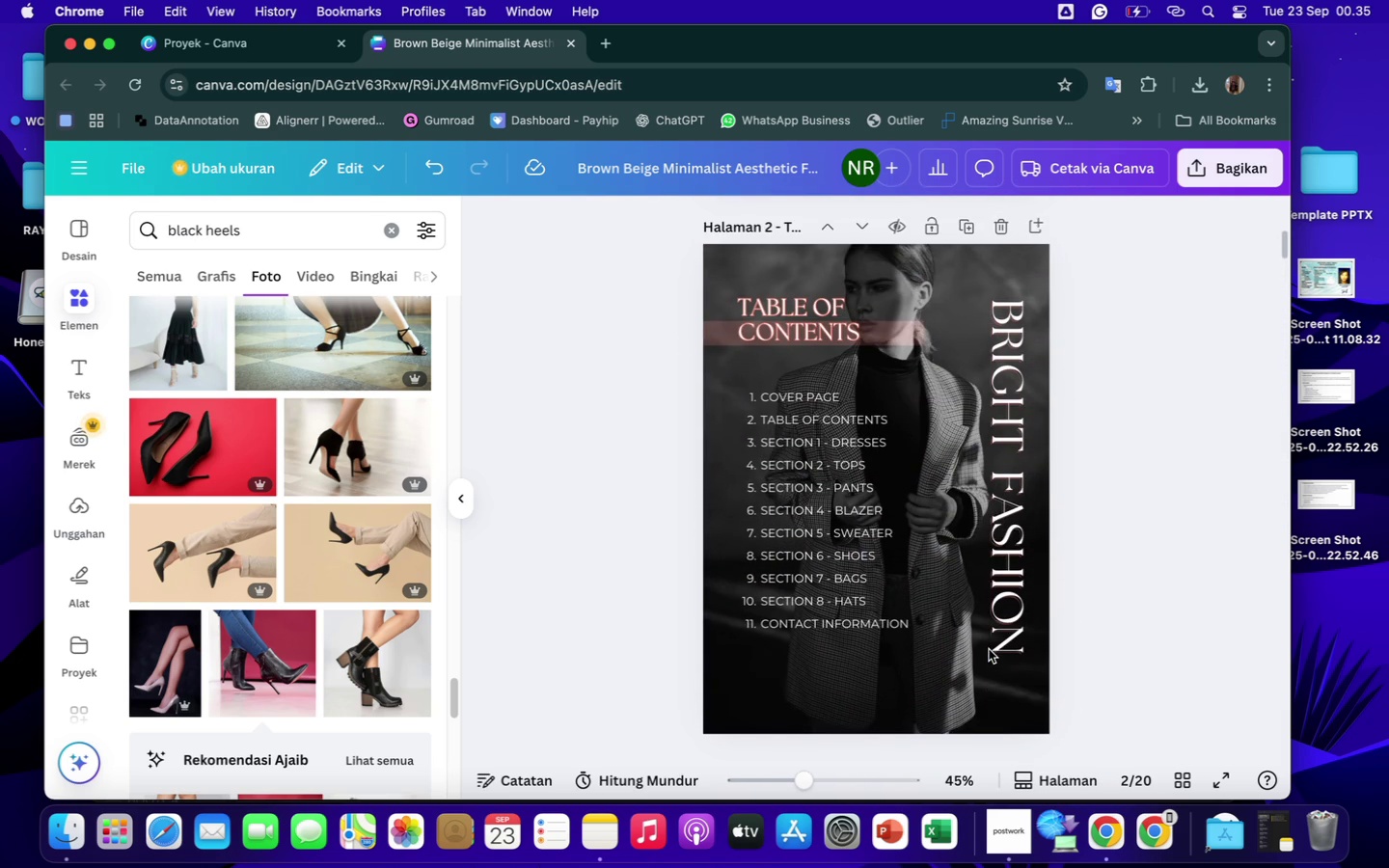 
scroll: coordinate [989, 649], scroll_direction: down, amount: 766.0
 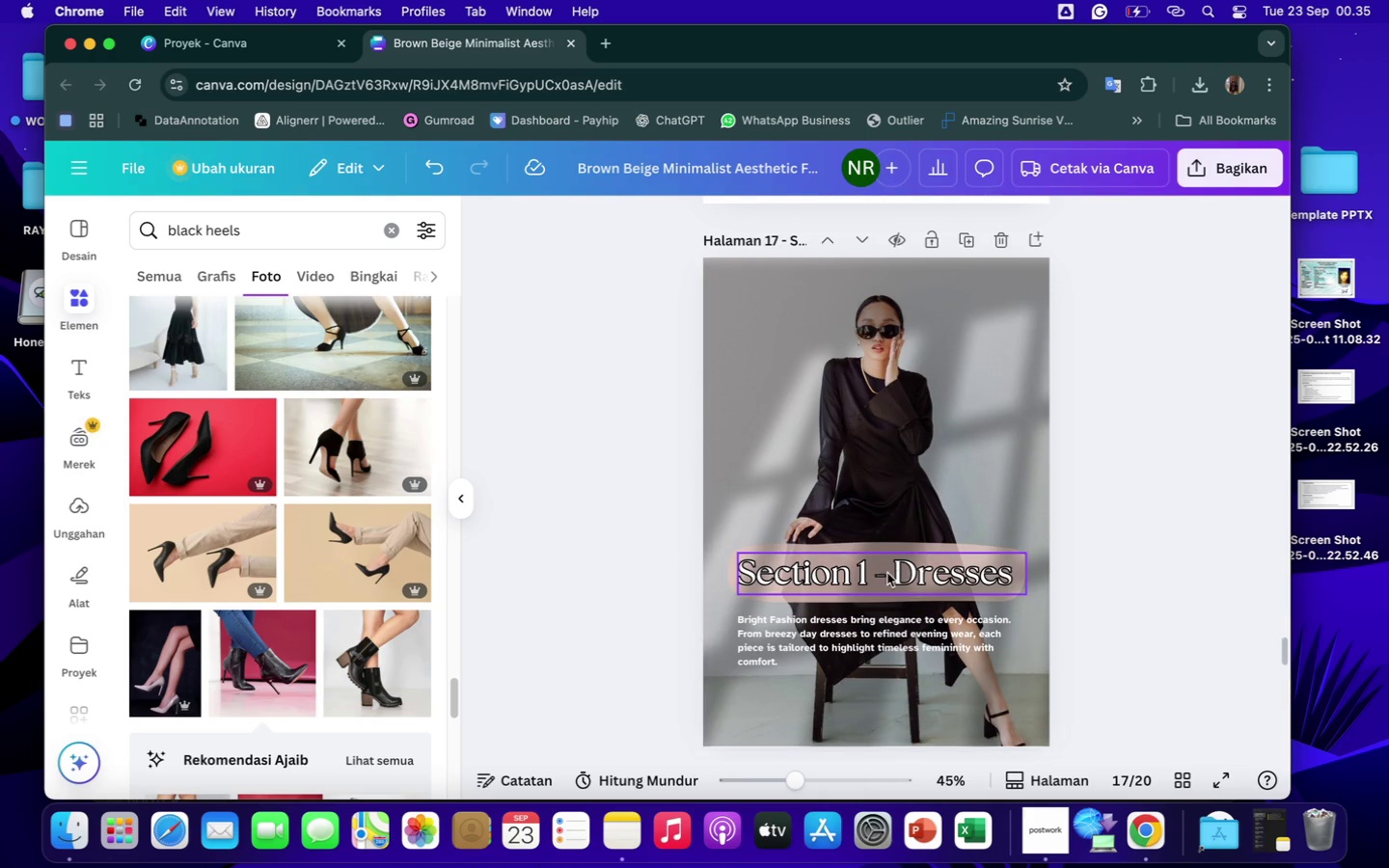 
scroll: coordinate [887, 573], scroll_direction: up, amount: 101.0
 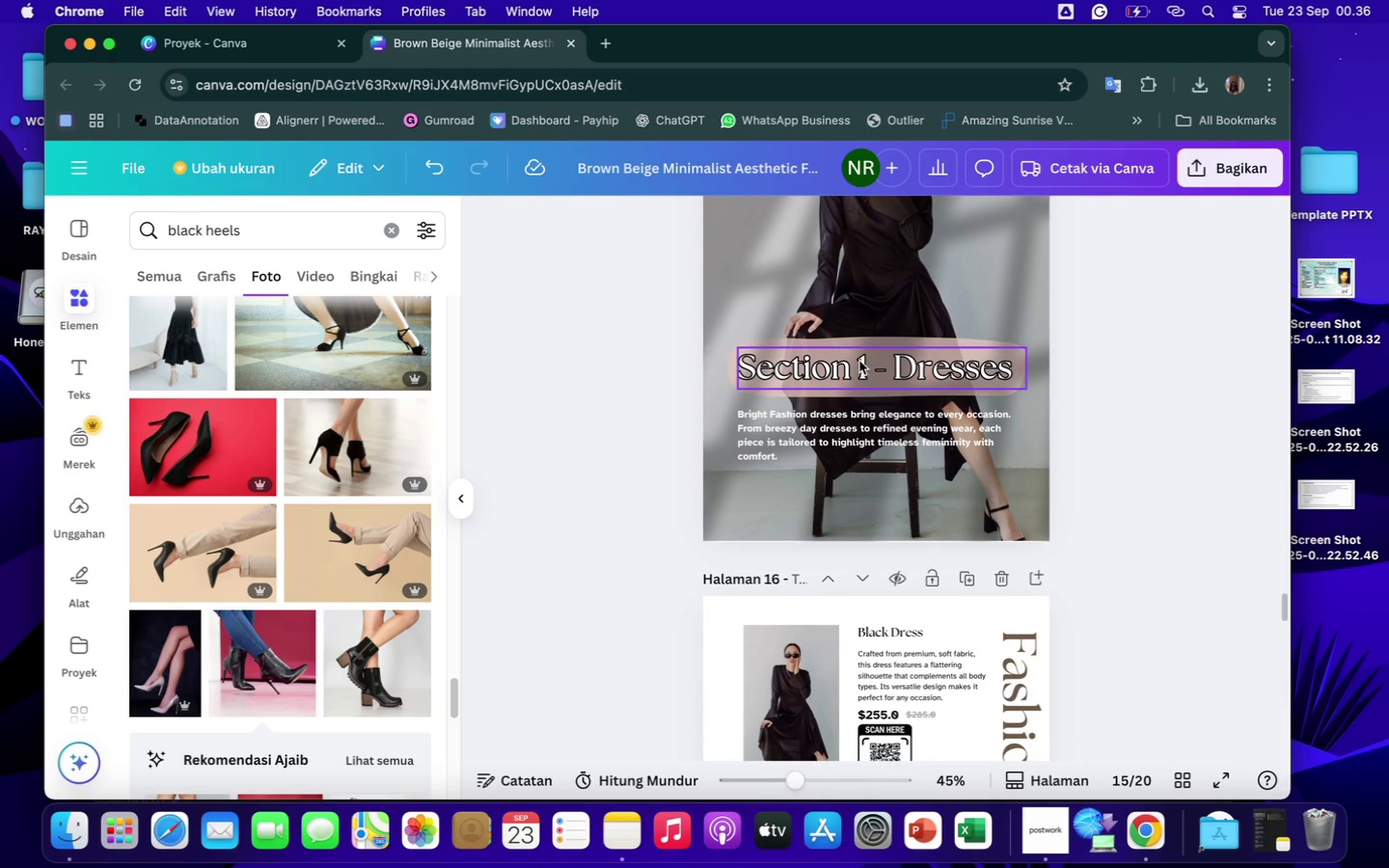 
left_click([859, 361])
 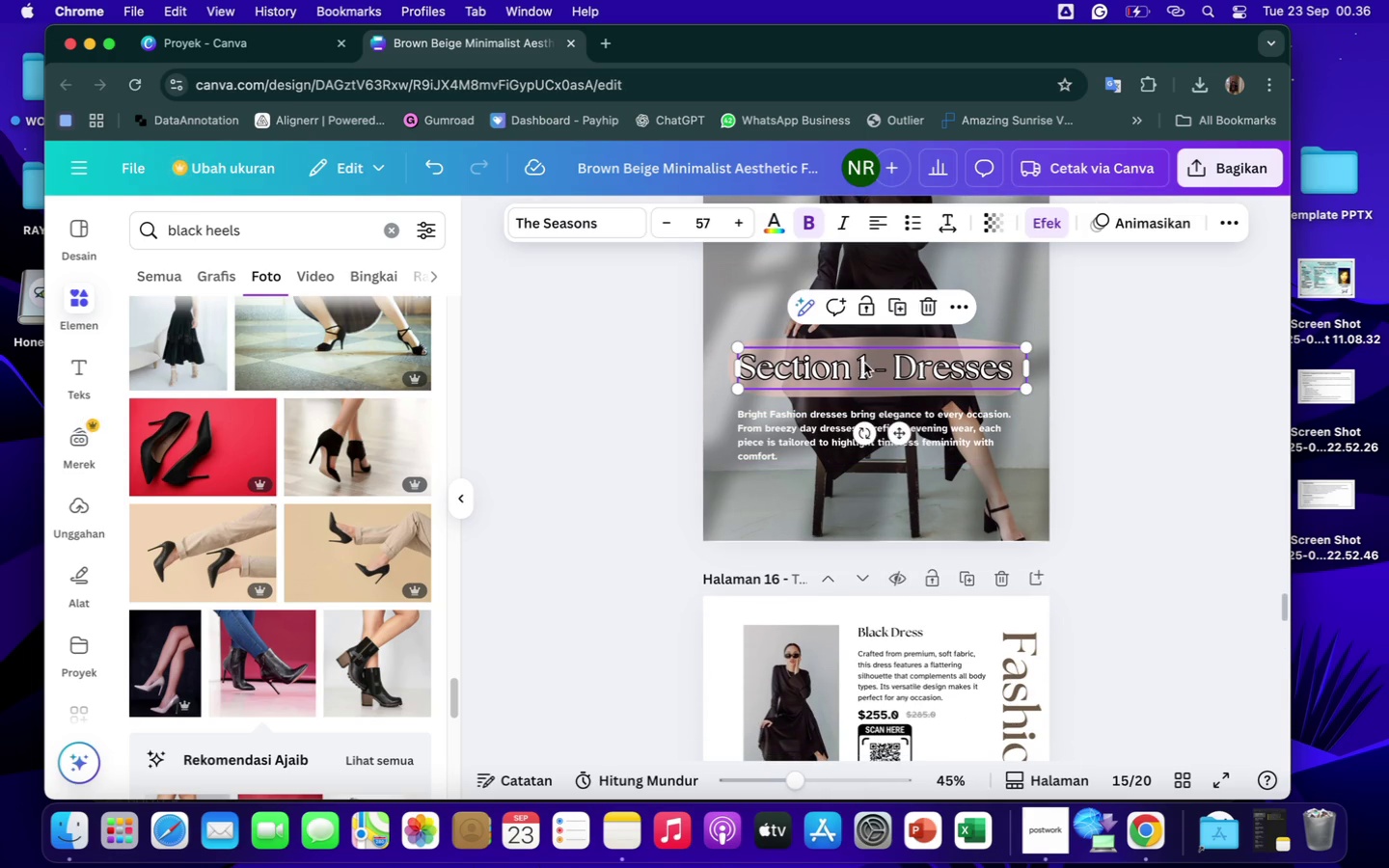 
double_click([864, 363])
 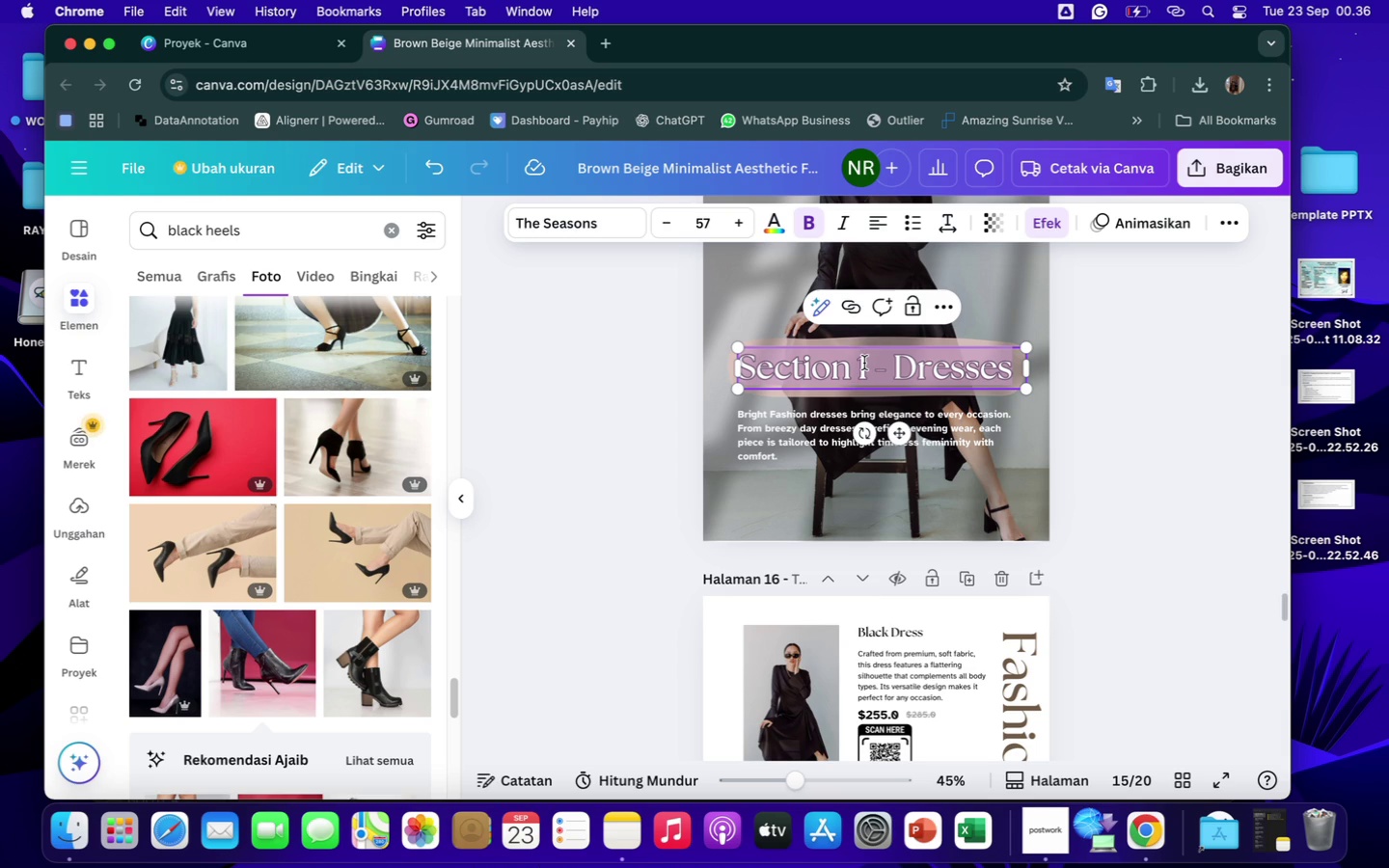 
left_click([864, 363])
 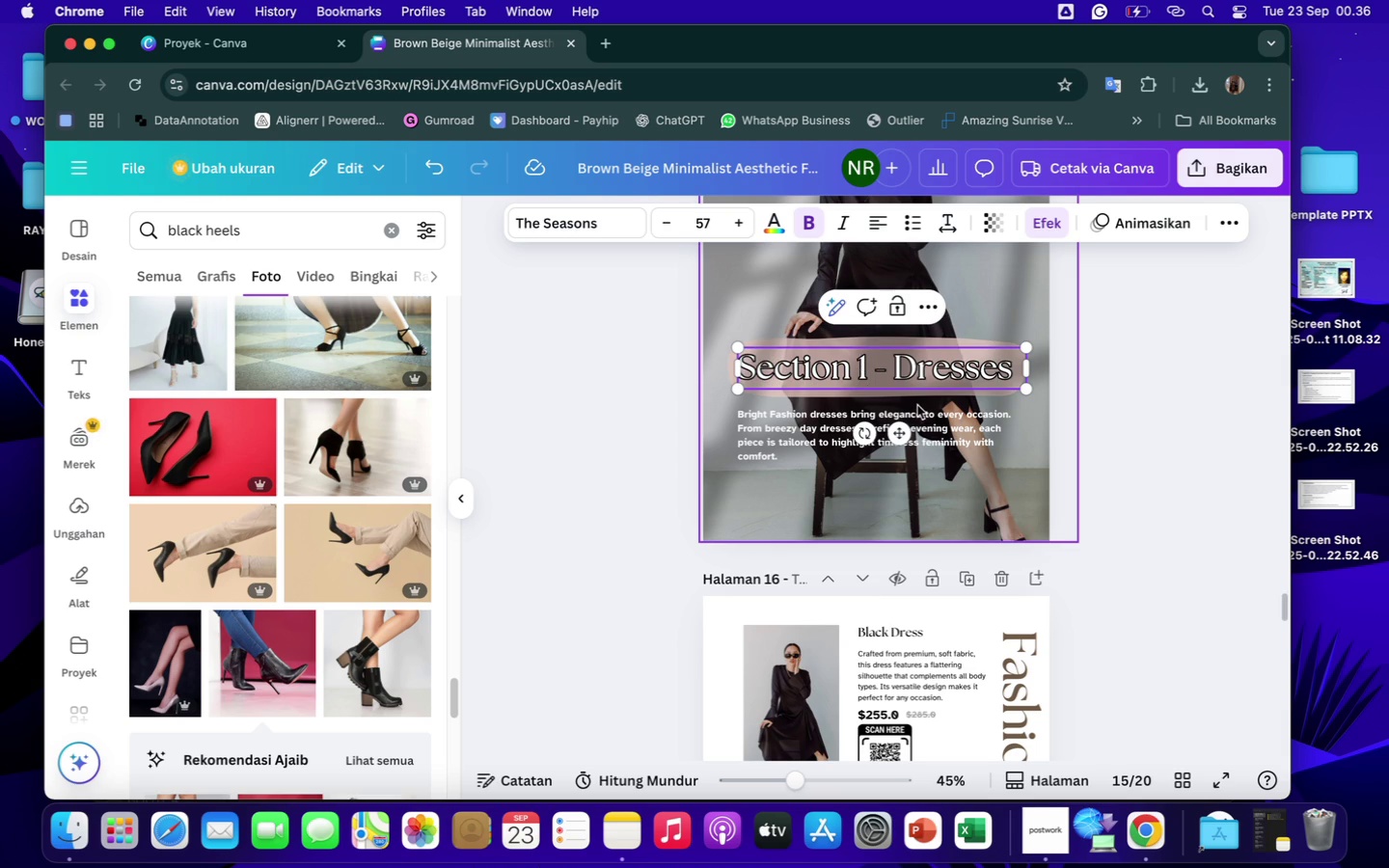 
key(Backspace)
 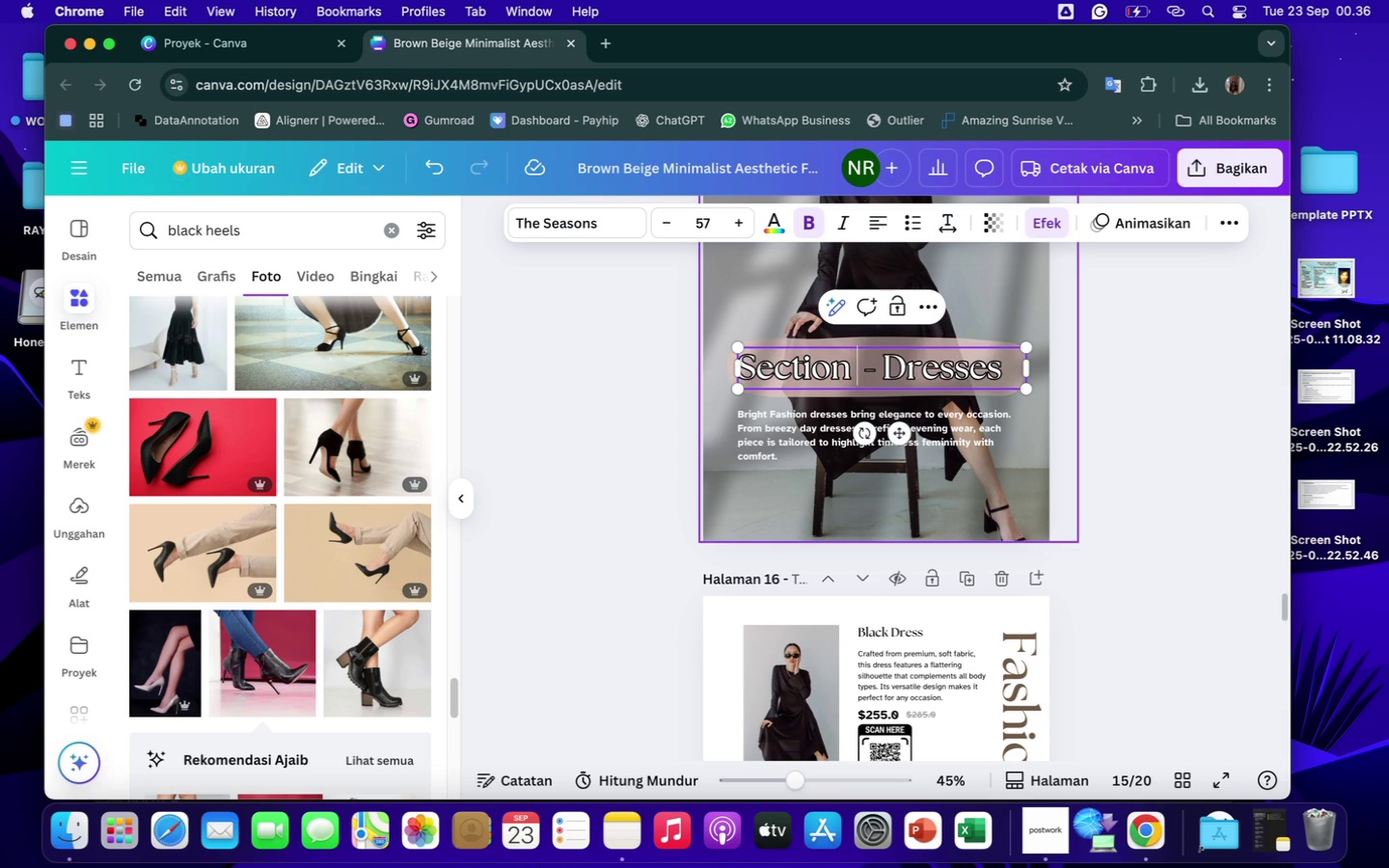 
key(7)
 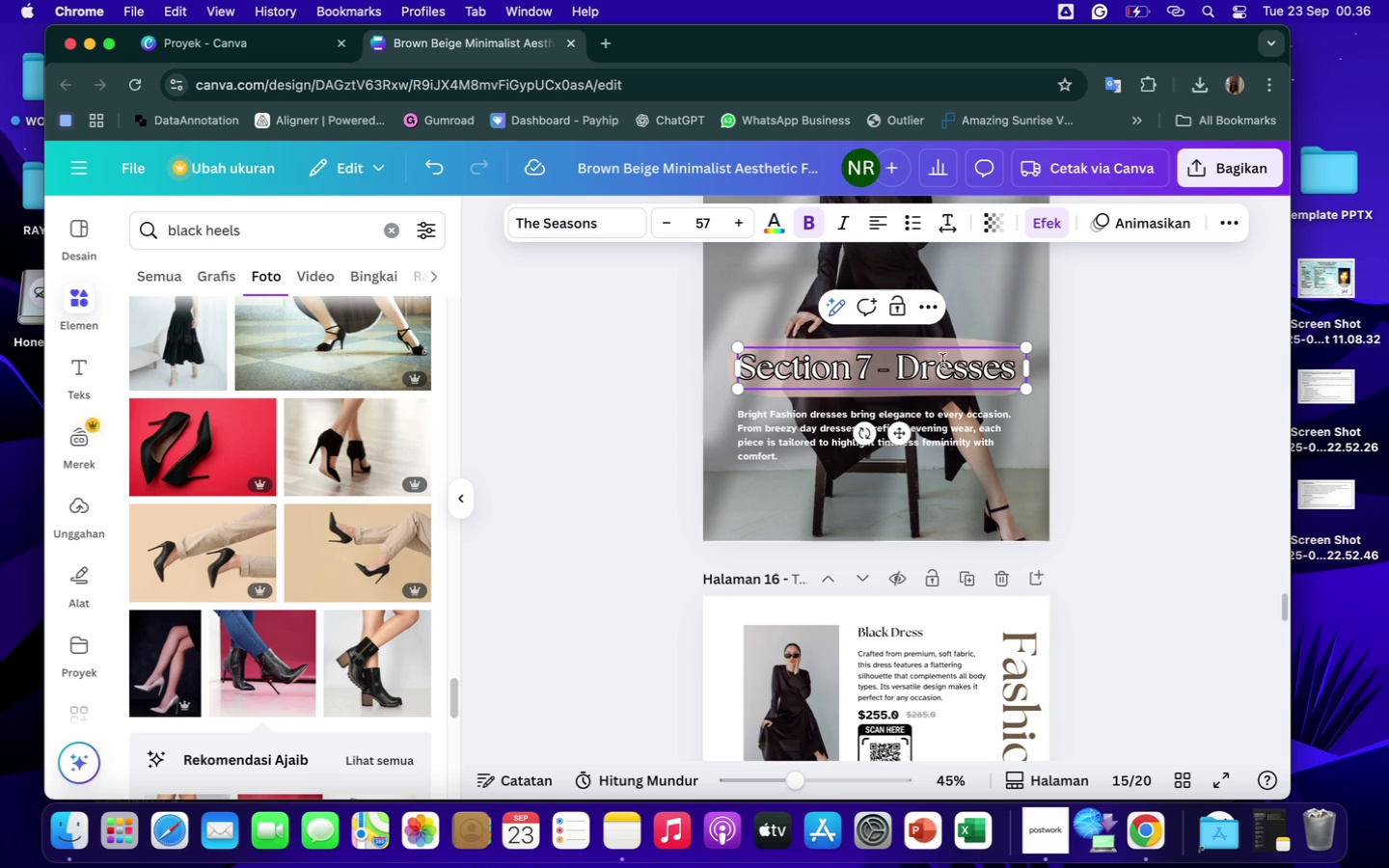 
double_click([921, 372])
 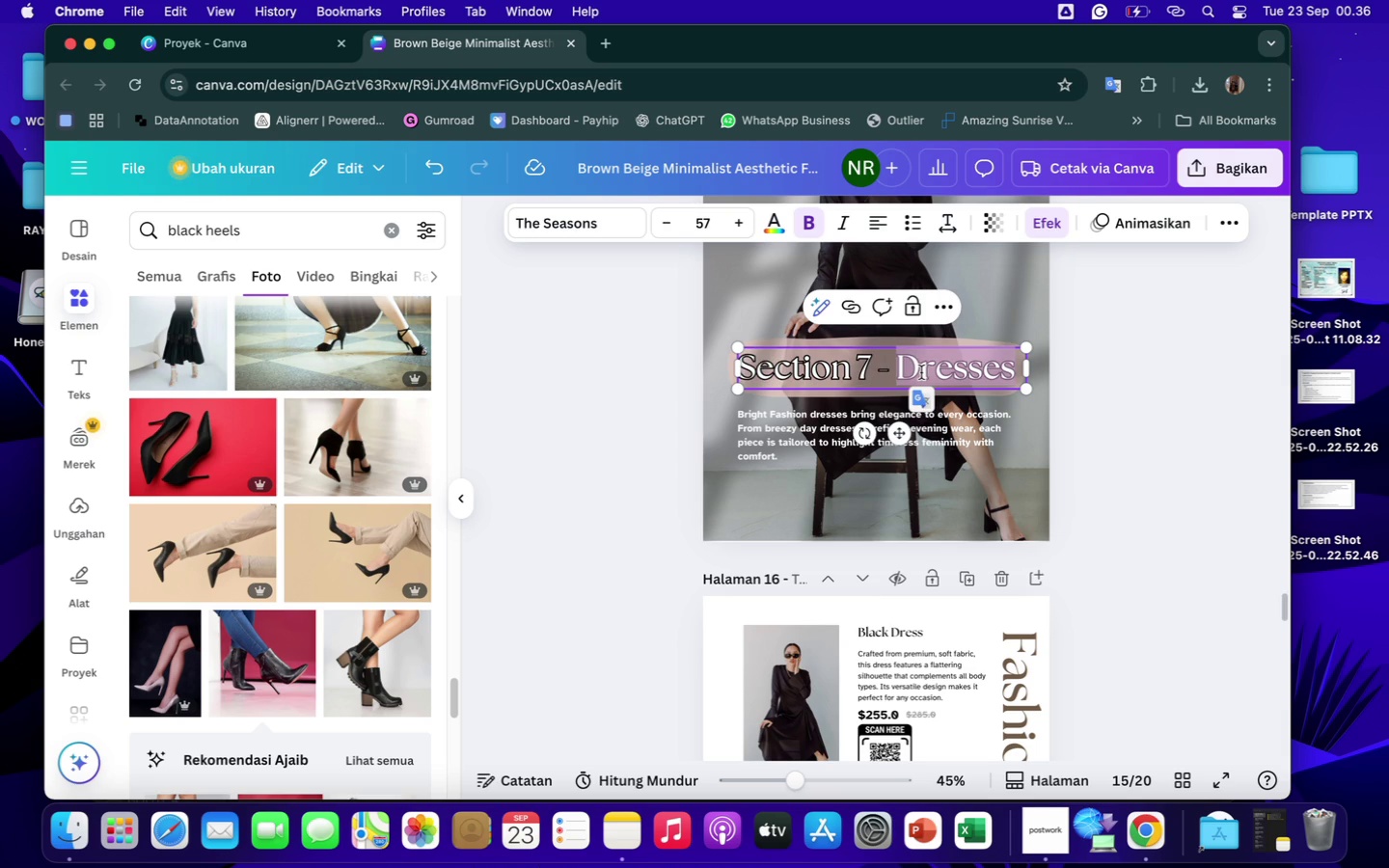 
type(Bags)
 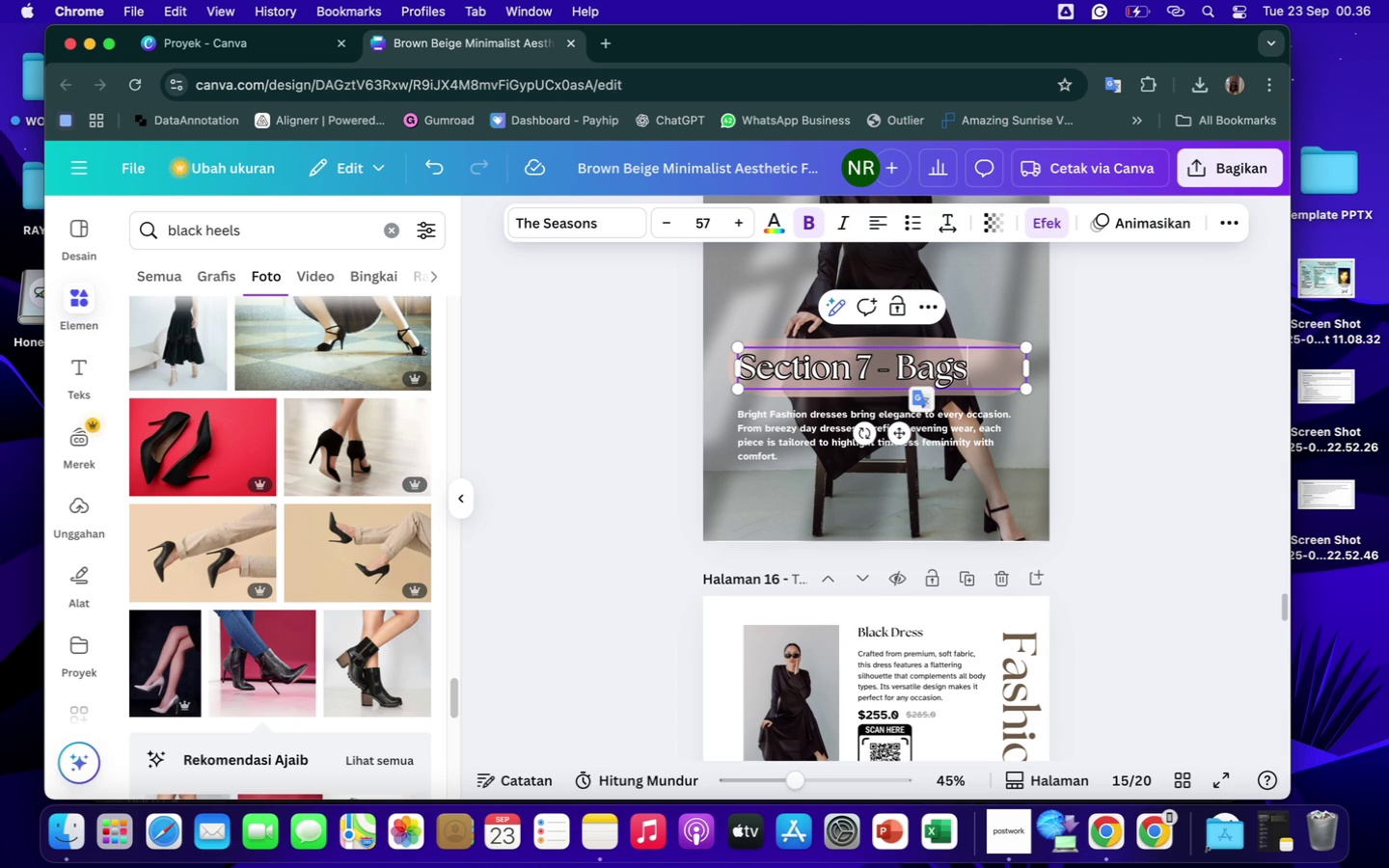 
wait(27.35)
 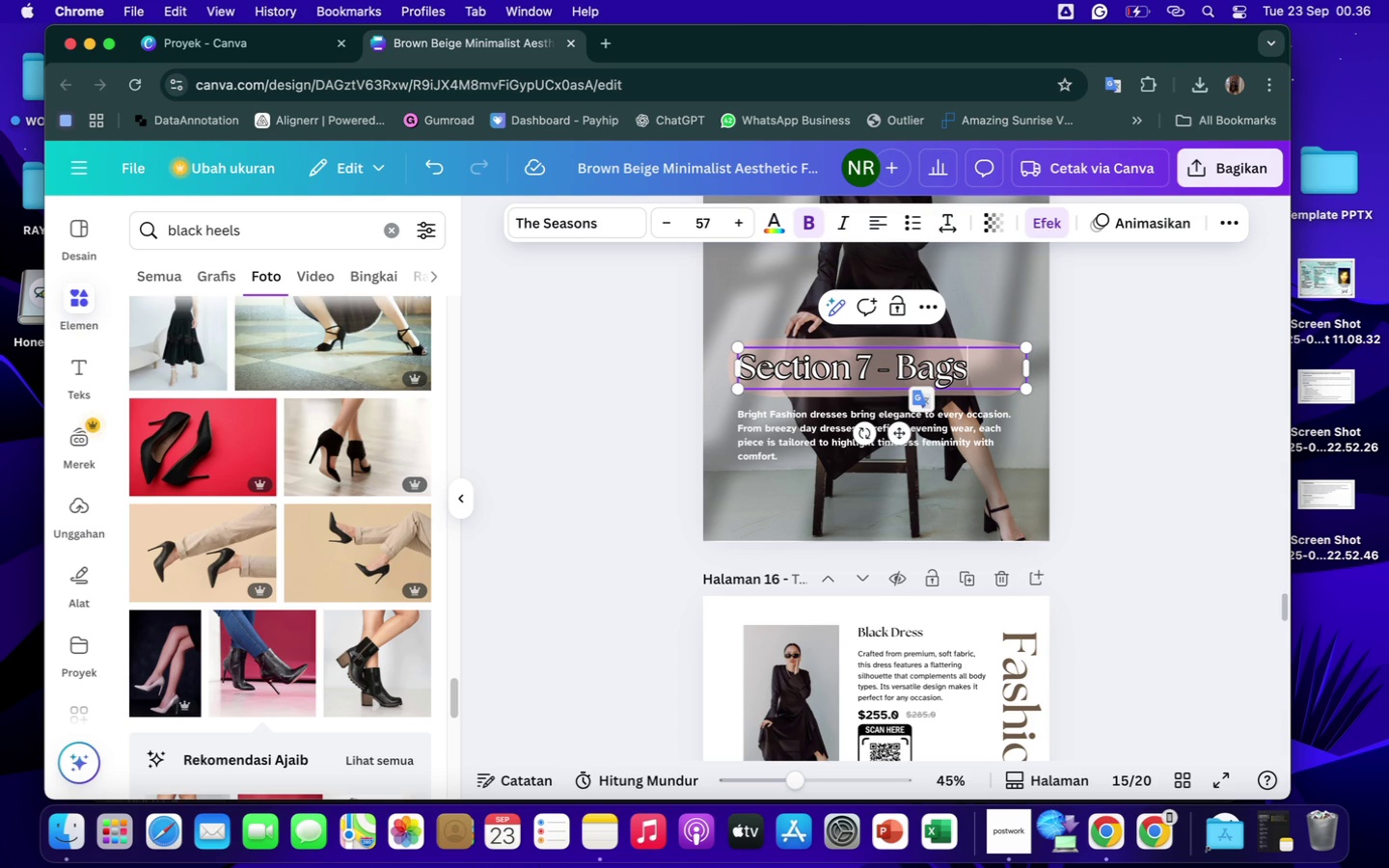 
left_click([273, 241])
 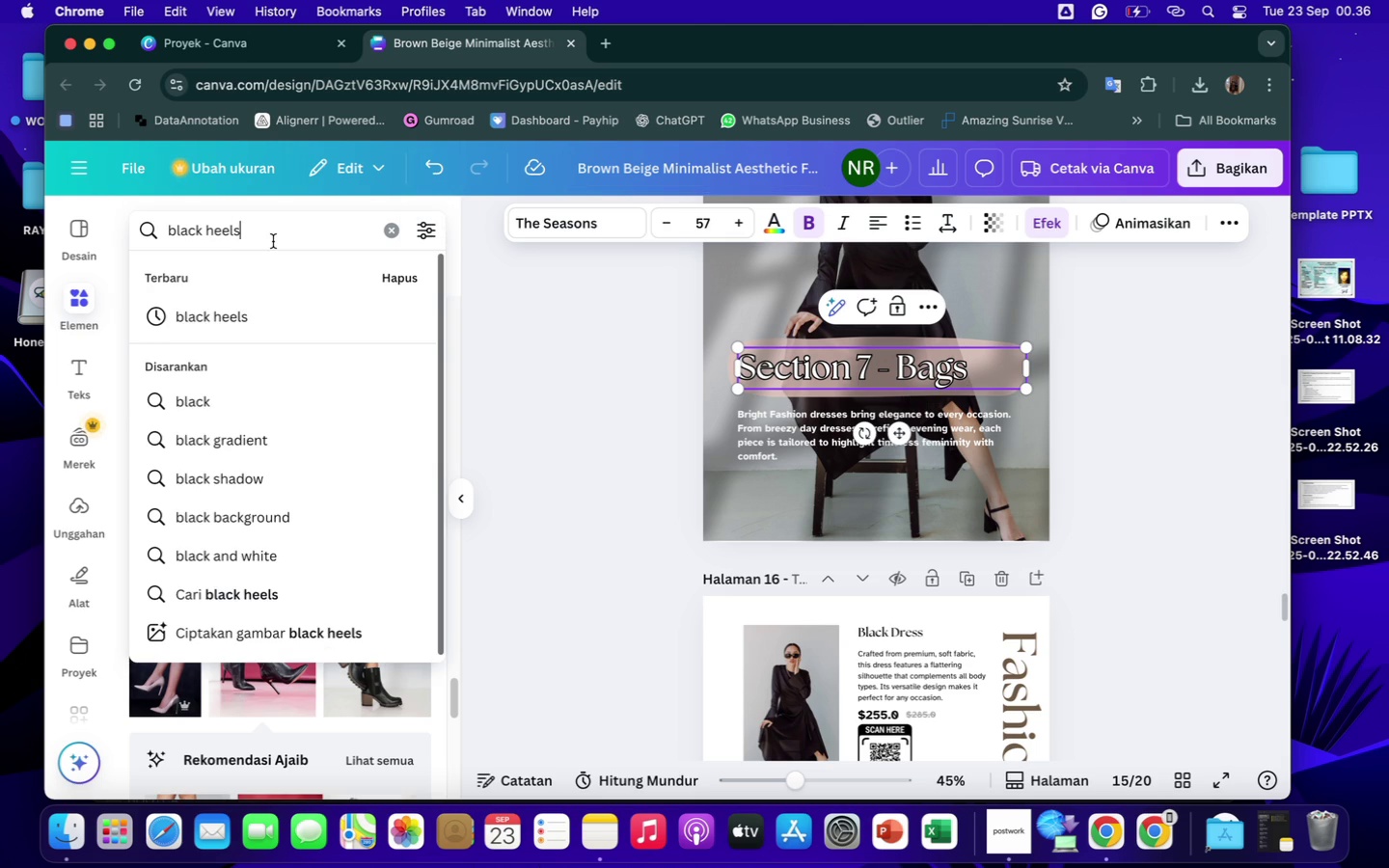 
hold_key(key=Backspace, duration=1.5)
 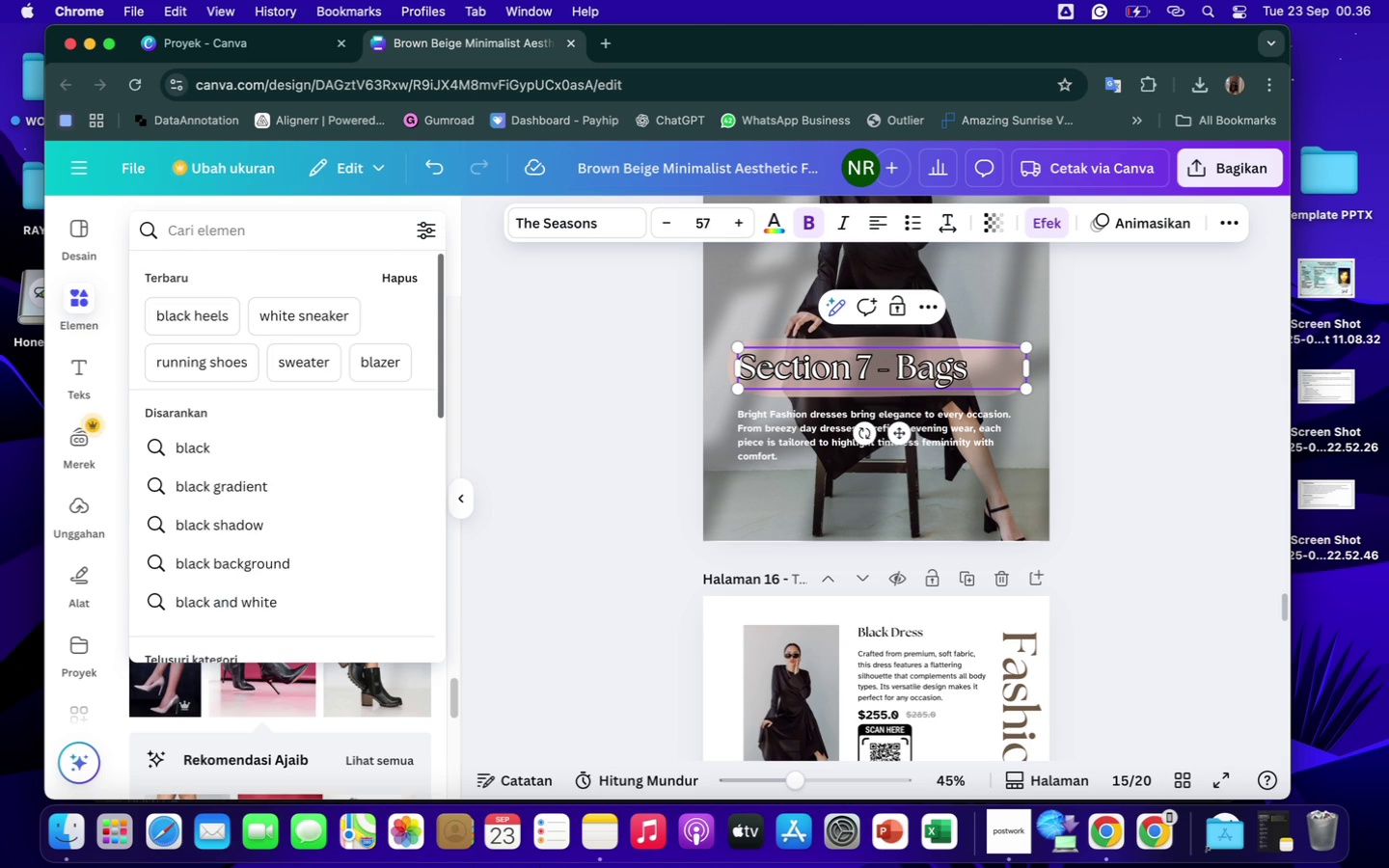 
hold_key(key=Backspace, duration=0.5)
 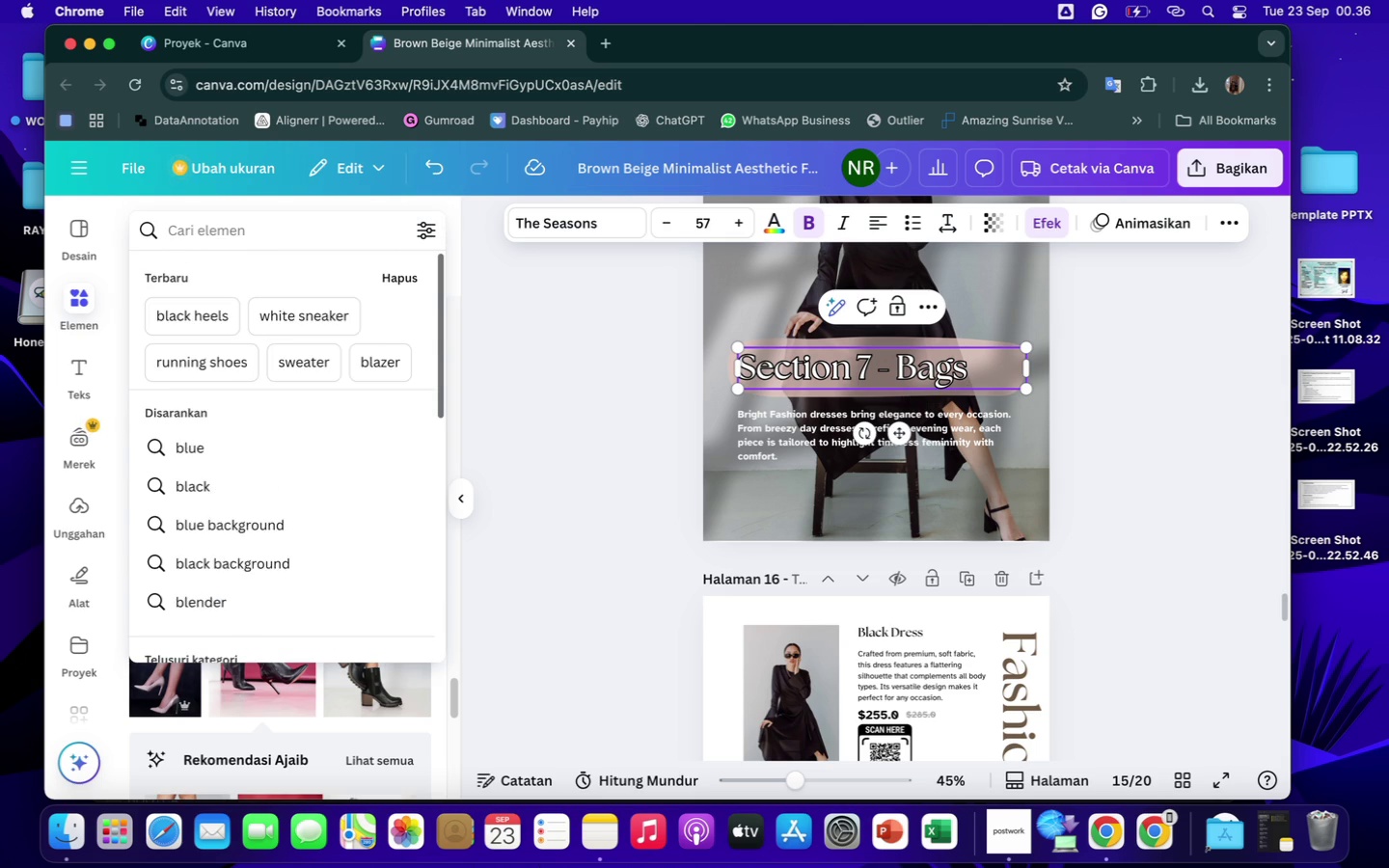 
type(classic )
 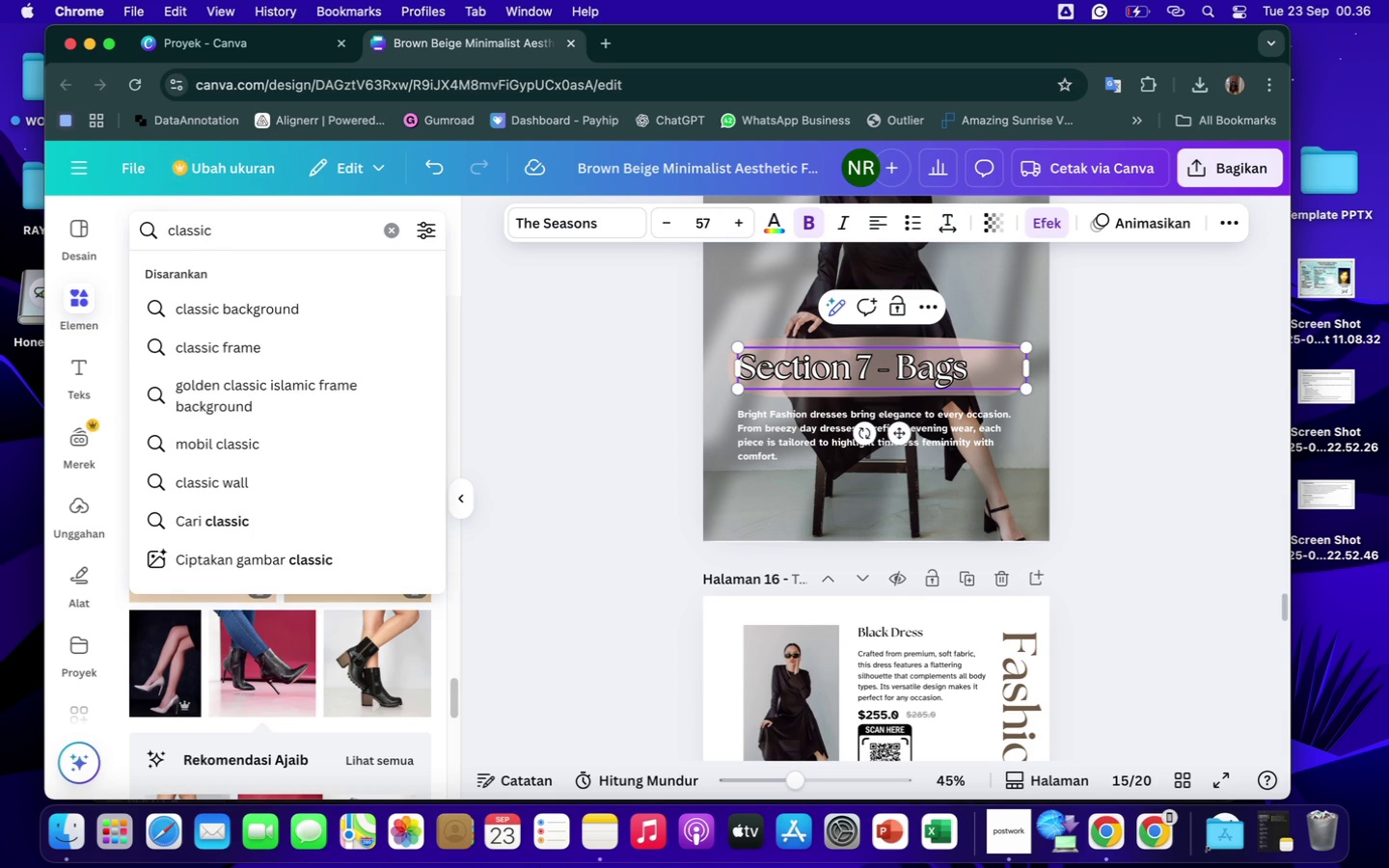 
type(black tote bag)
 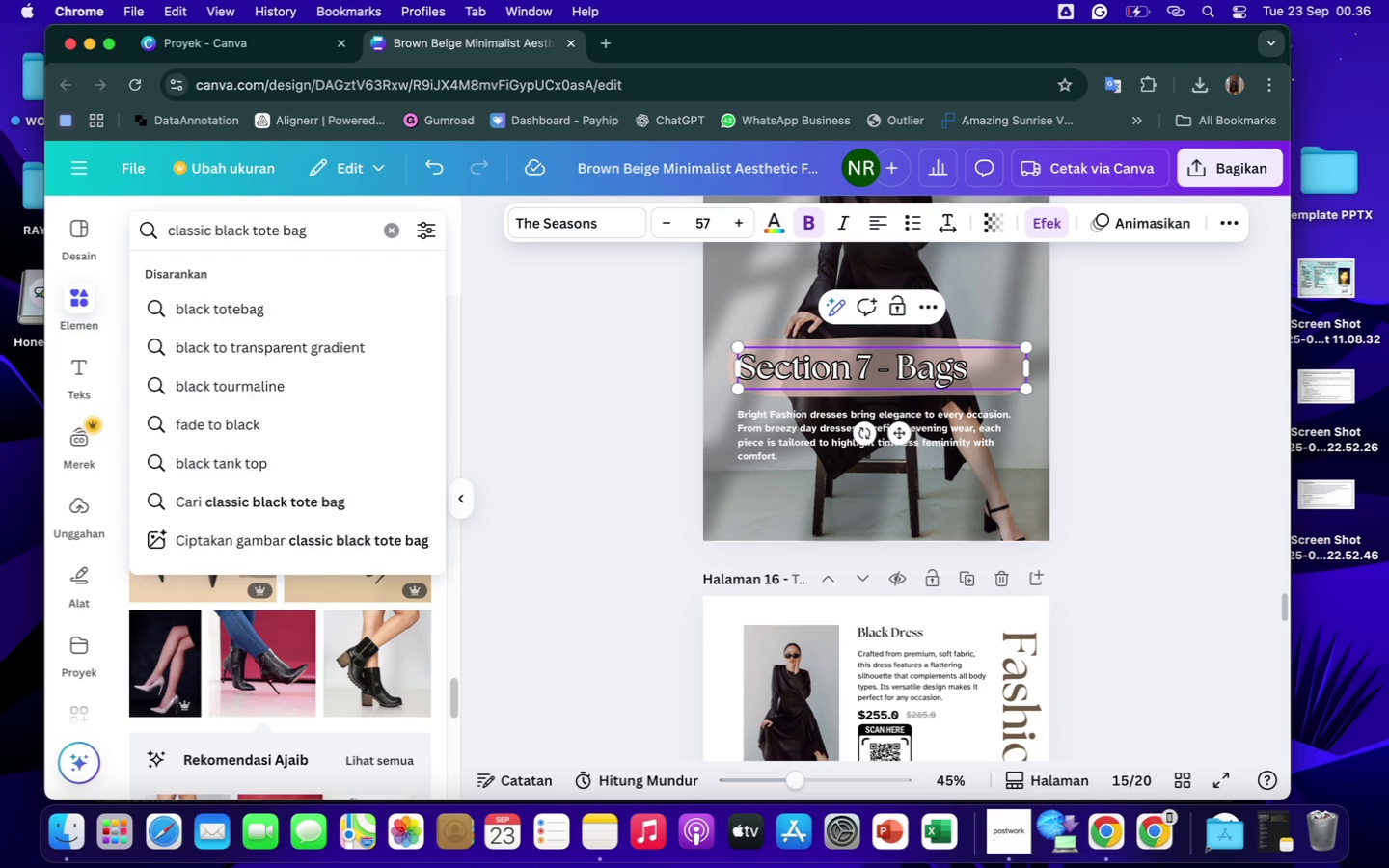 
key(Enter)
 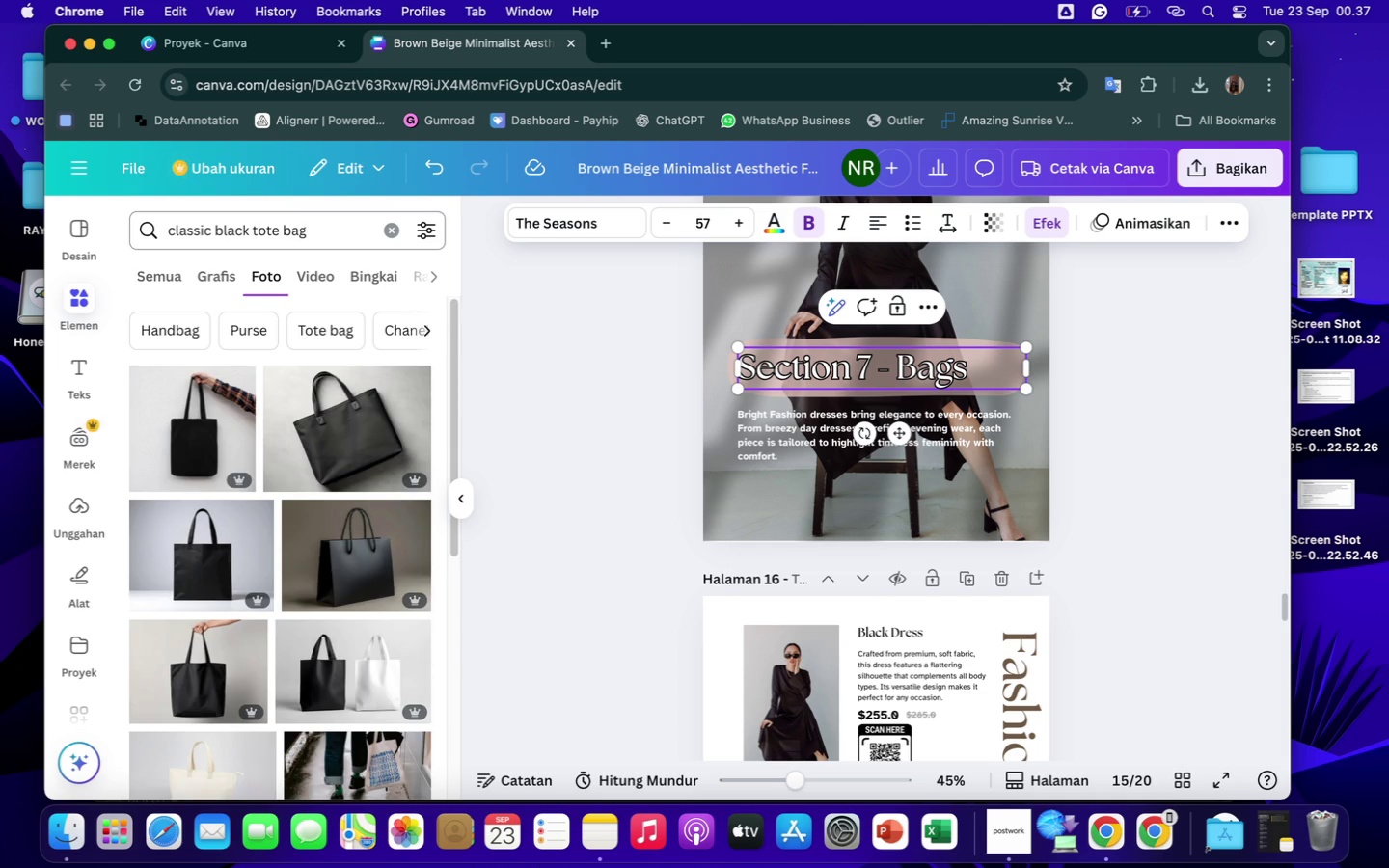 
wait(7.03)
 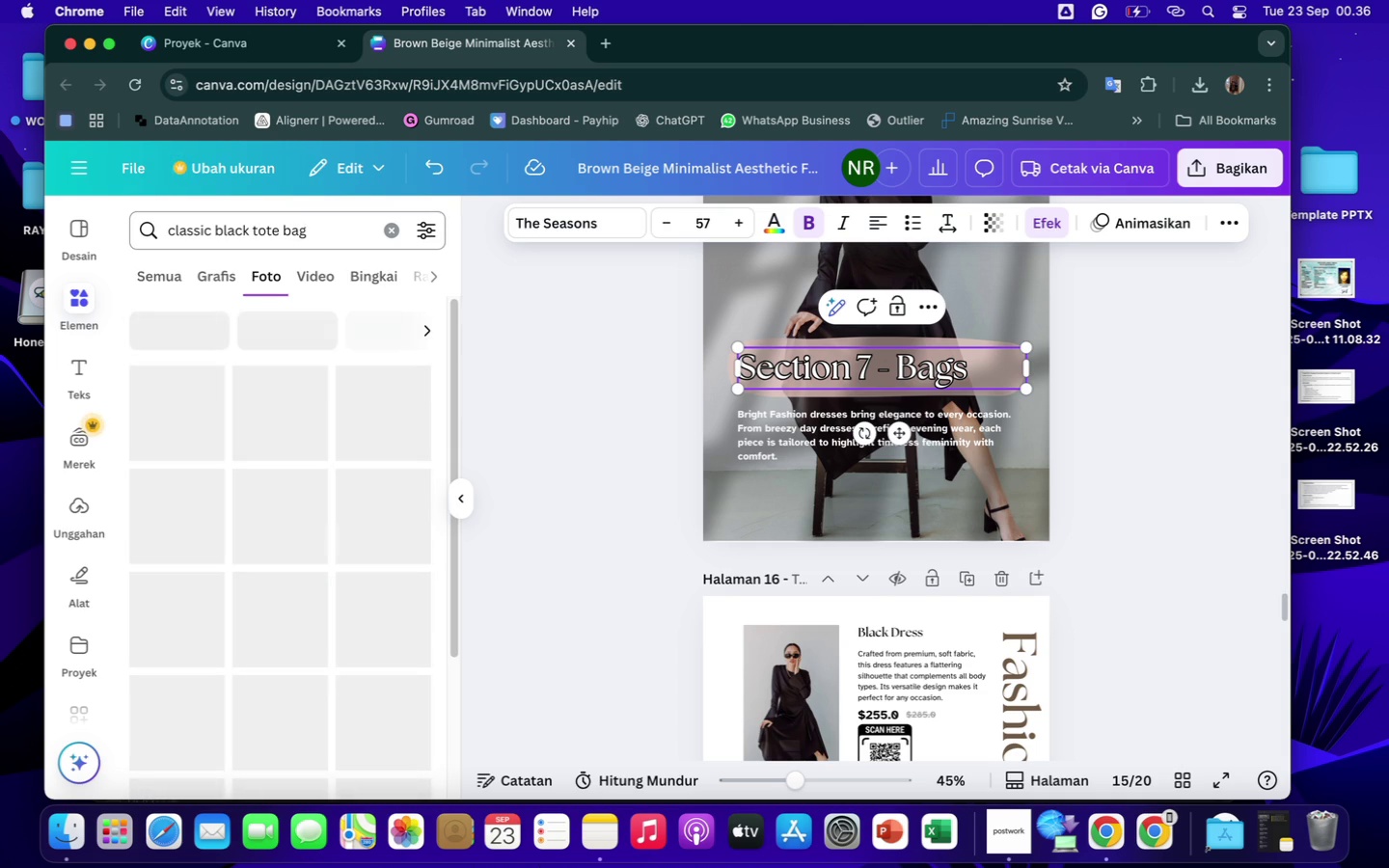 
scroll: coordinate [285, 628], scroll_direction: down, amount: 111.0
 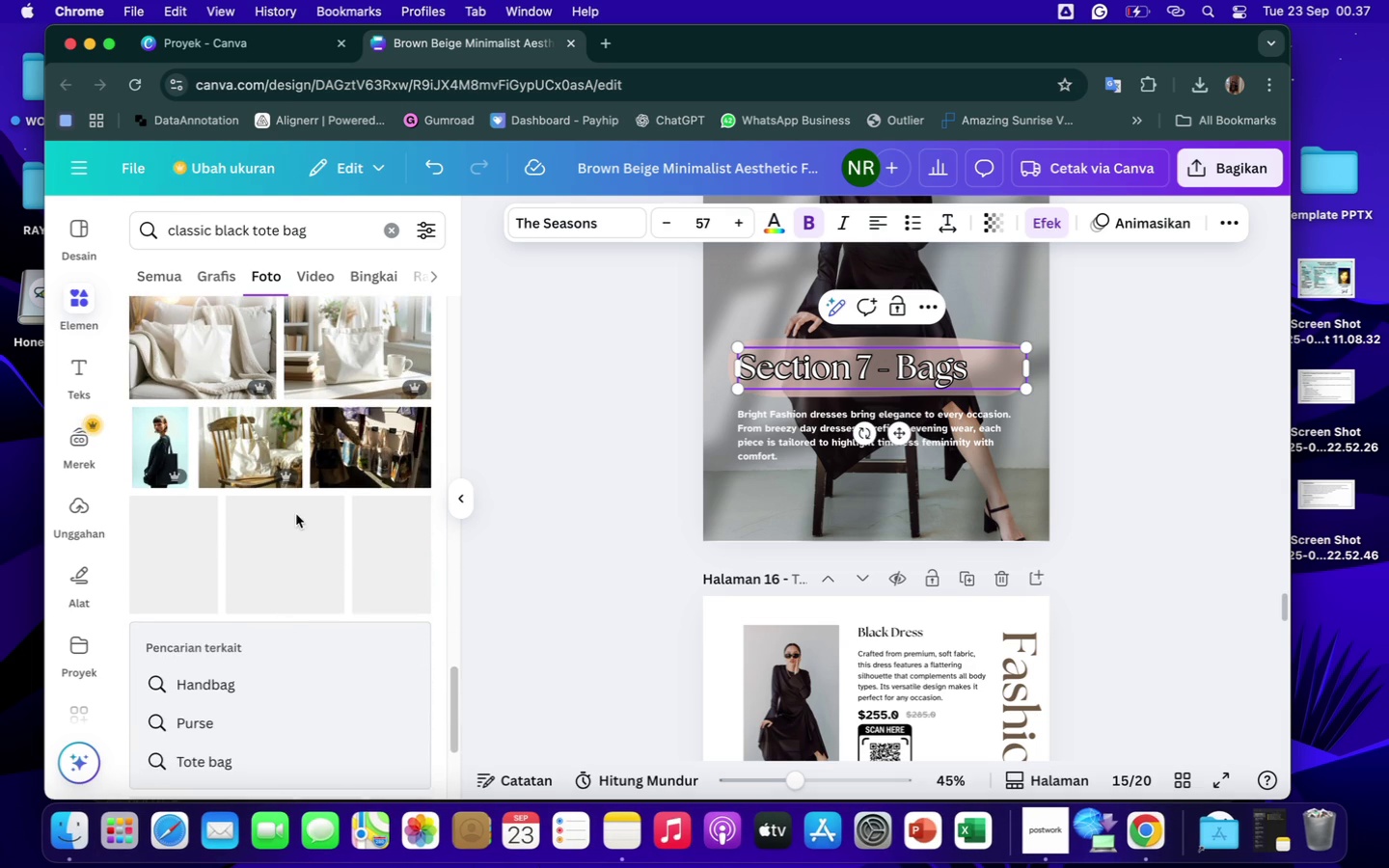 
scroll: coordinate [296, 512], scroll_direction: down, amount: 133.0
 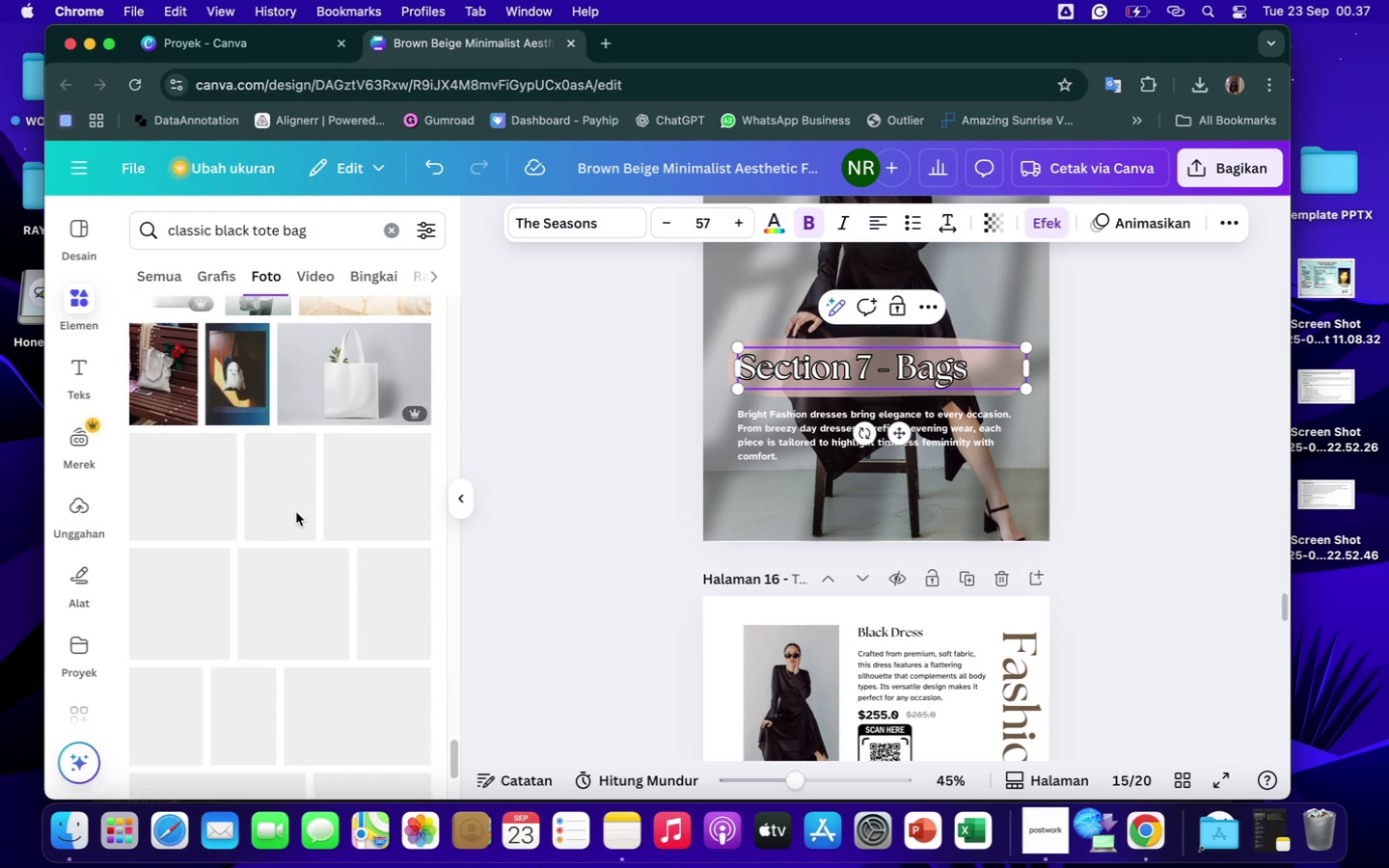 
scroll: coordinate [296, 512], scroll_direction: down, amount: 97.0
 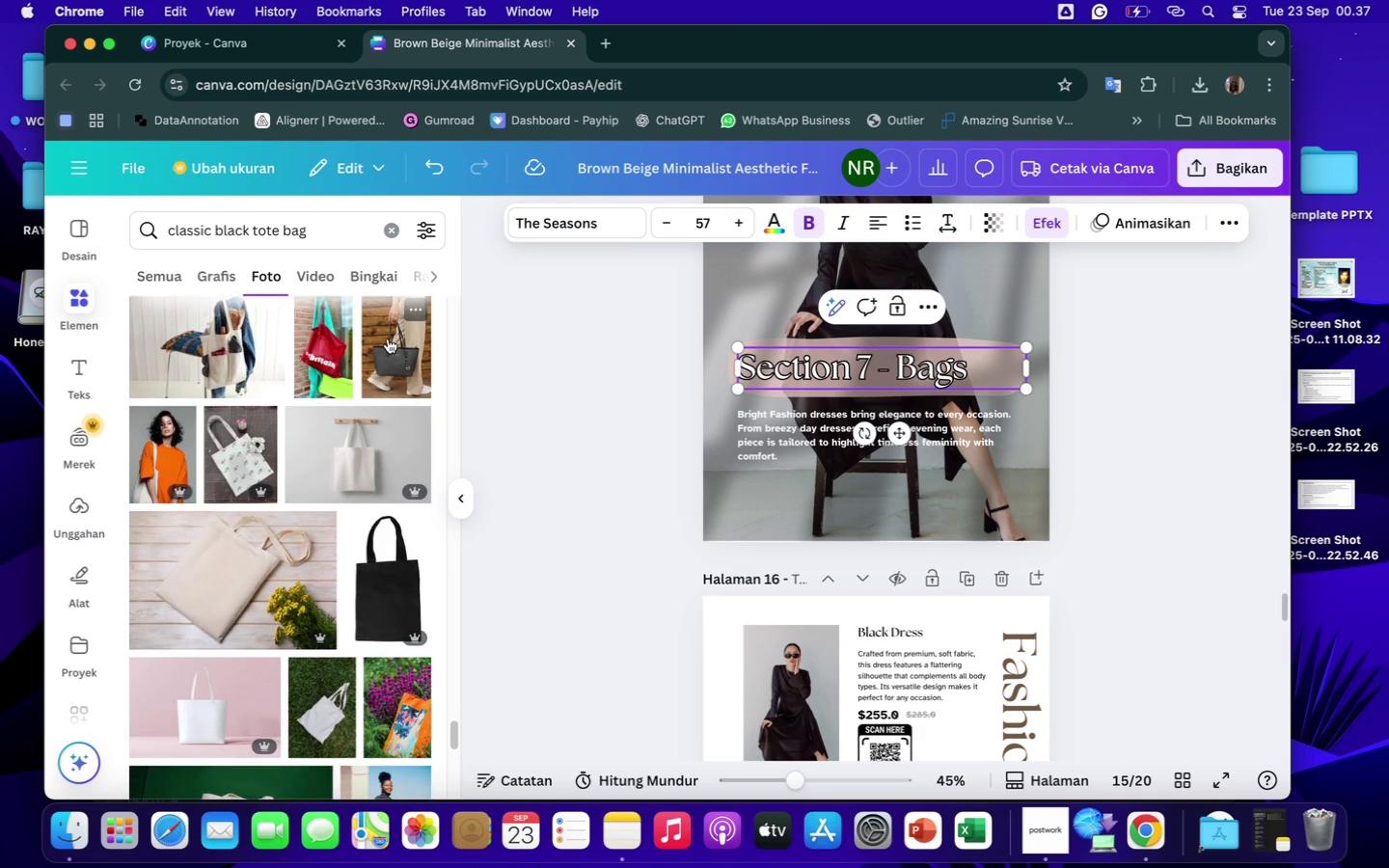 
left_click([388, 339])
 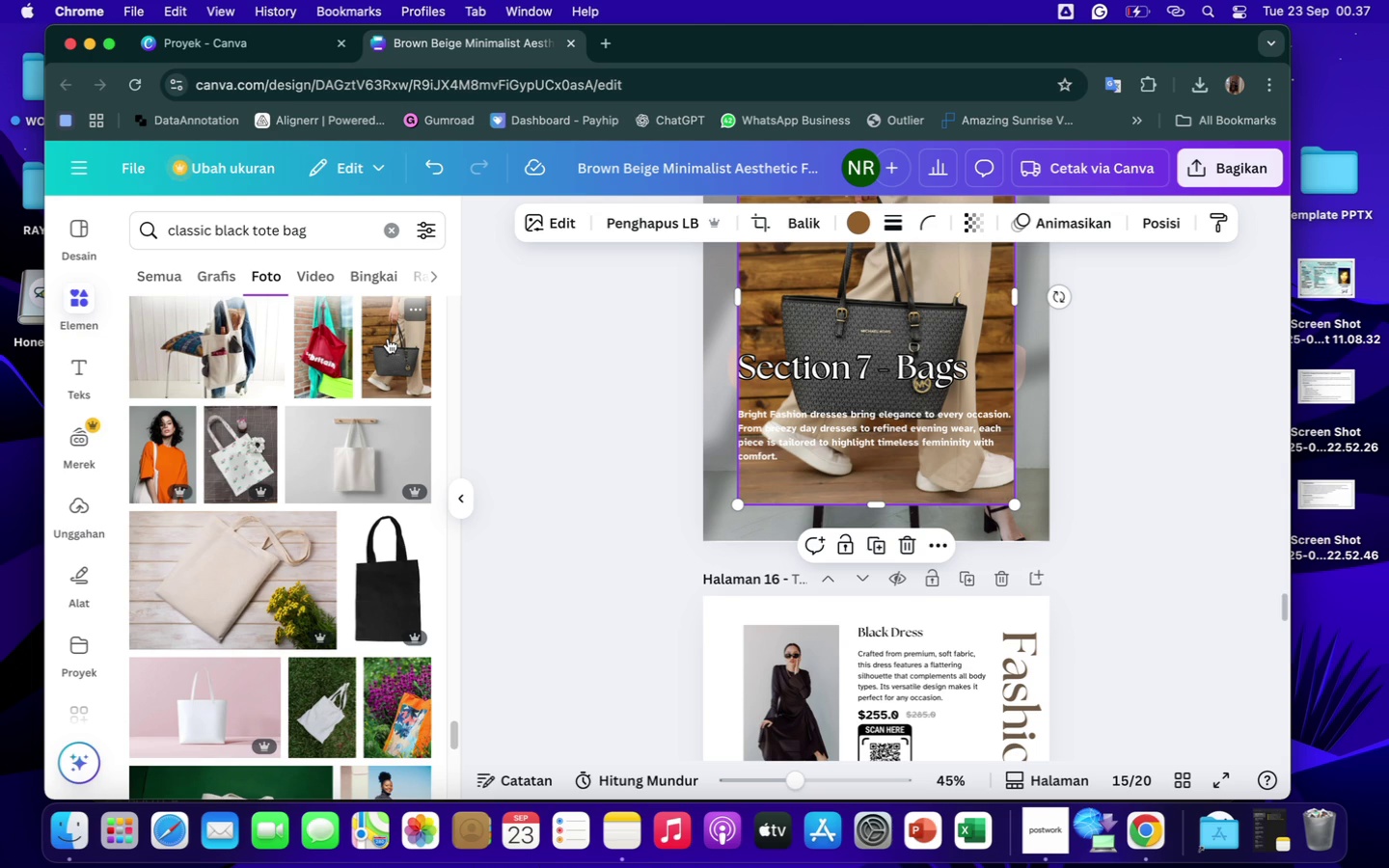 
wait(17.4)
 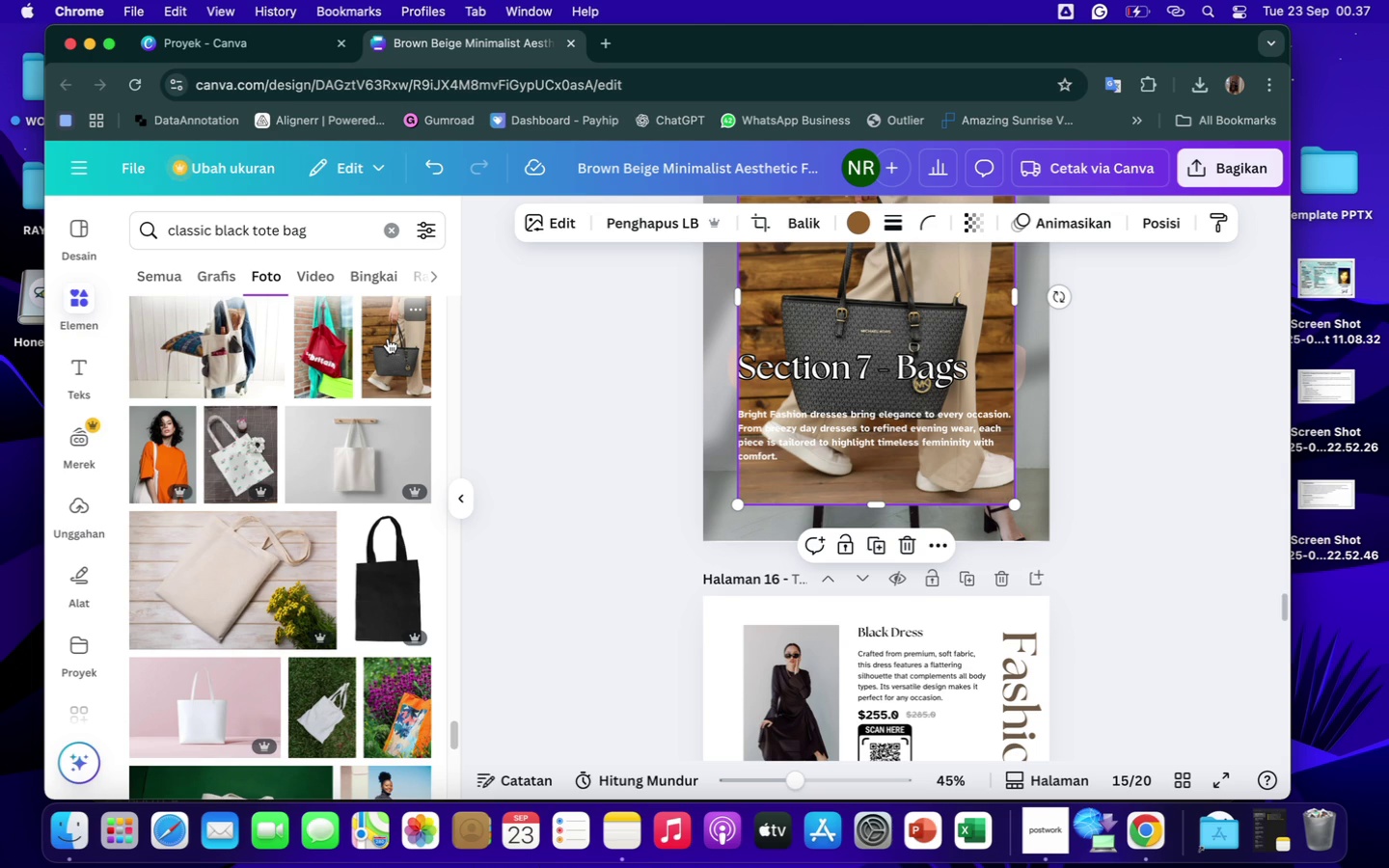 
left_click([869, 334])
 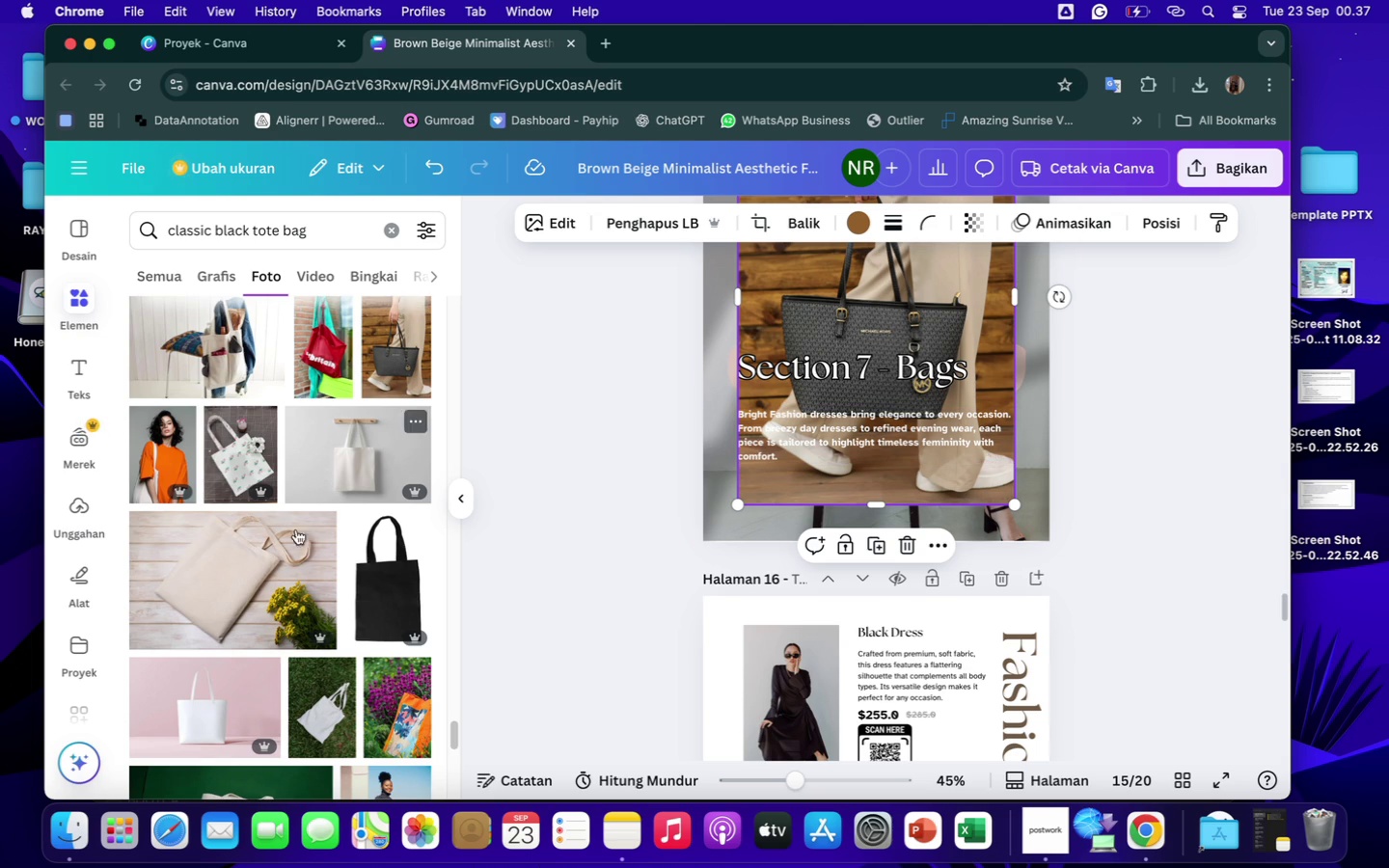 
scroll: coordinate [266, 656], scroll_direction: down, amount: 70.0
 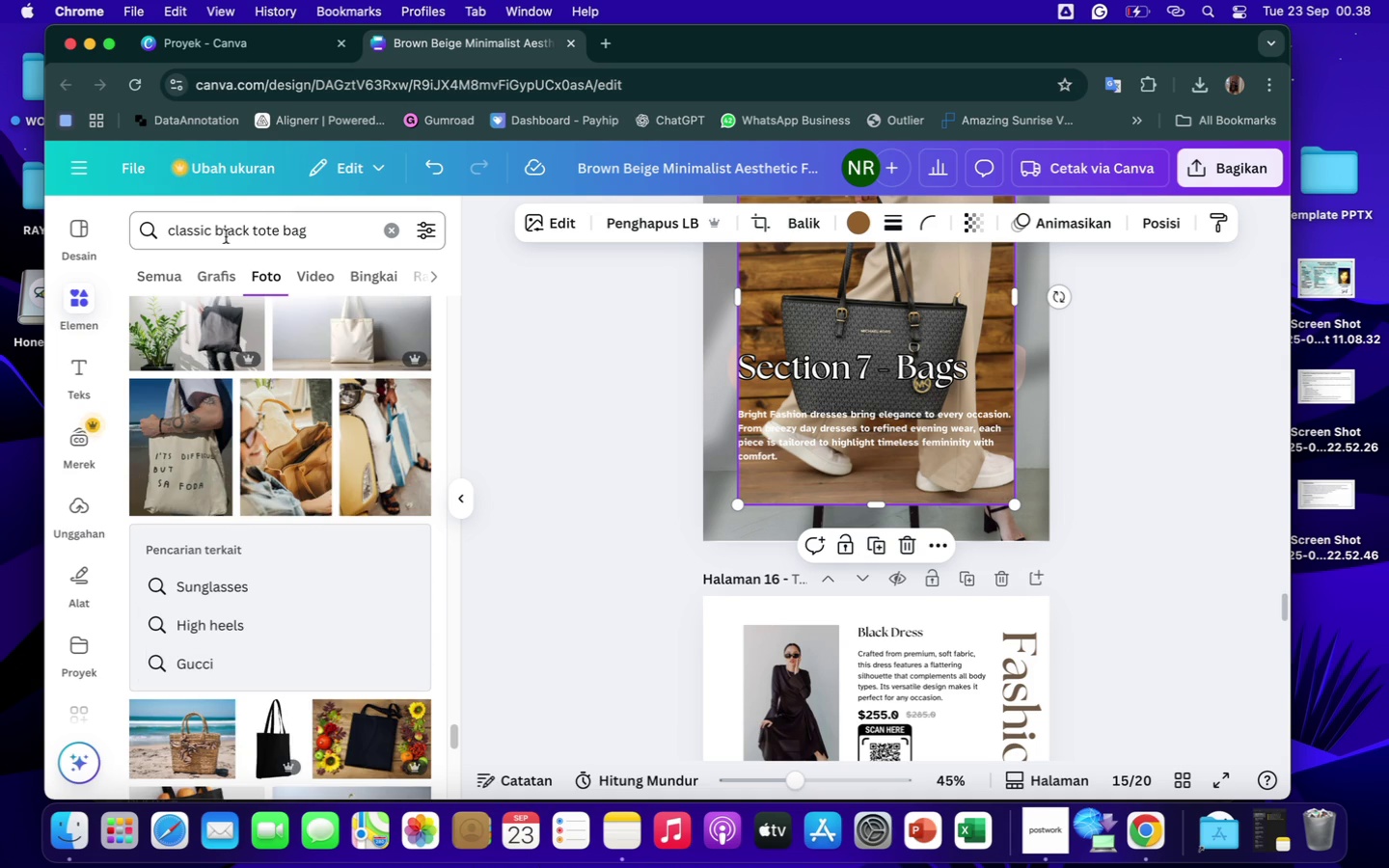 
left_click([218, 231])
 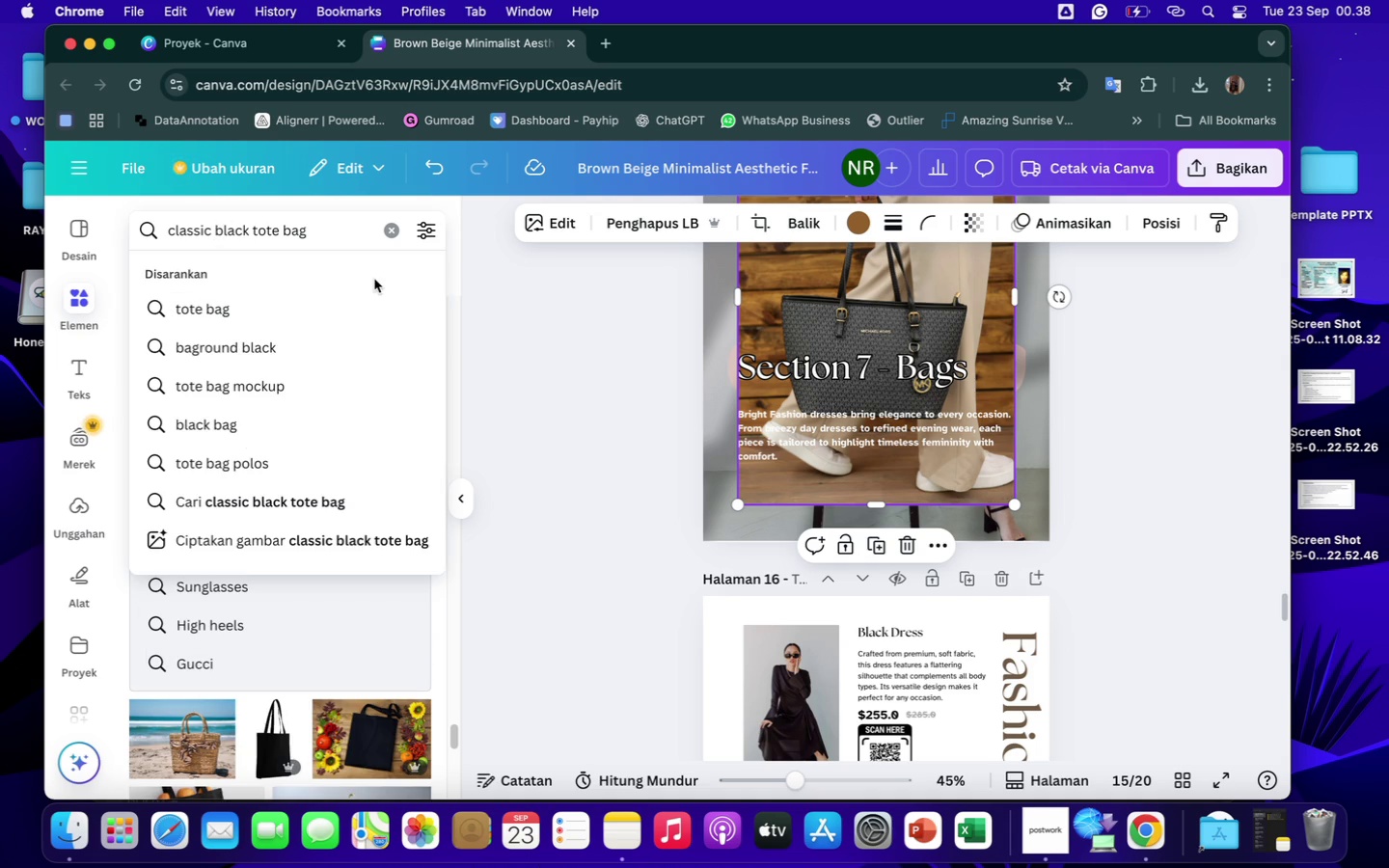 
hold_key(key=Backspace, duration=1.47)
 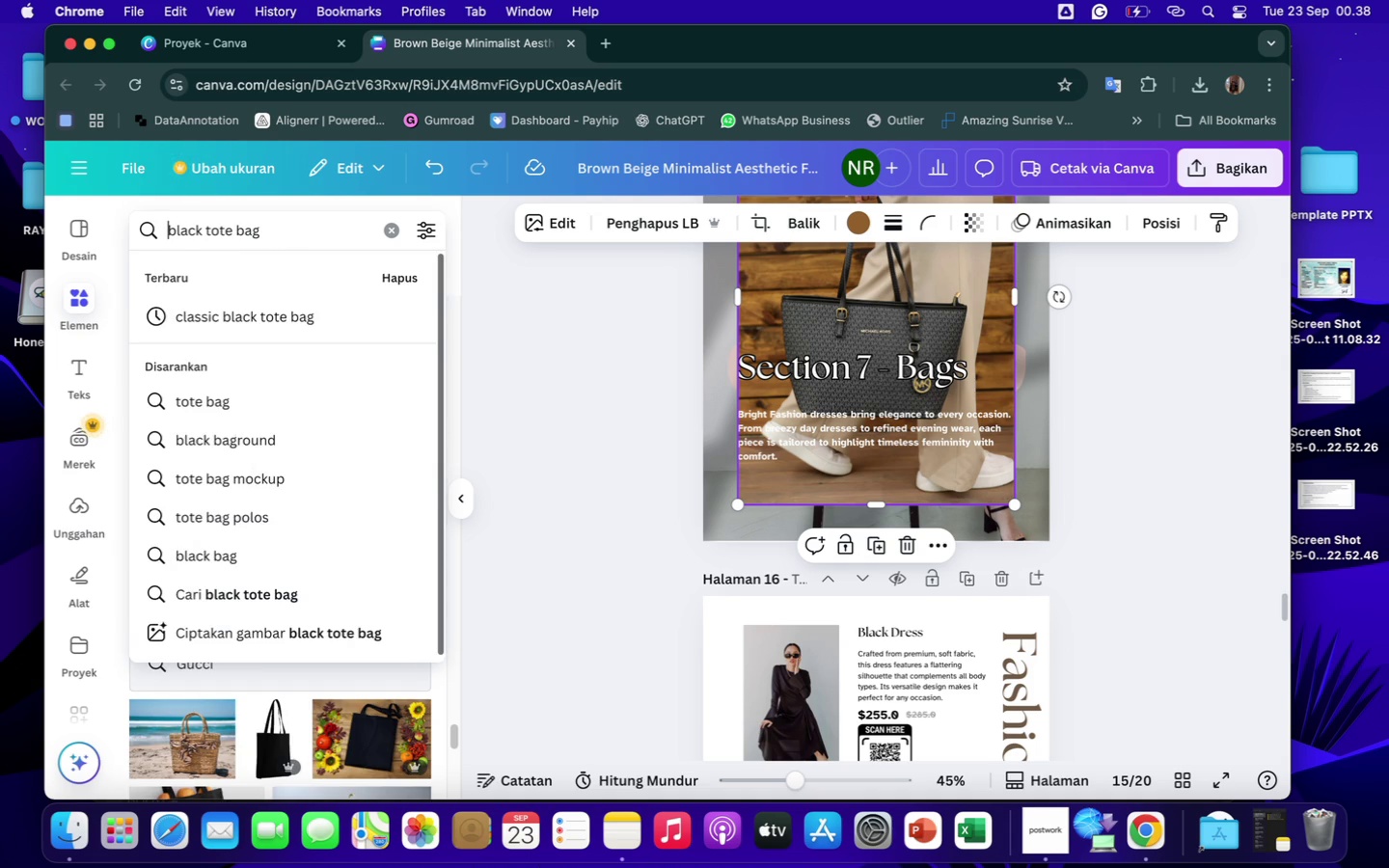 
key(Enter)
 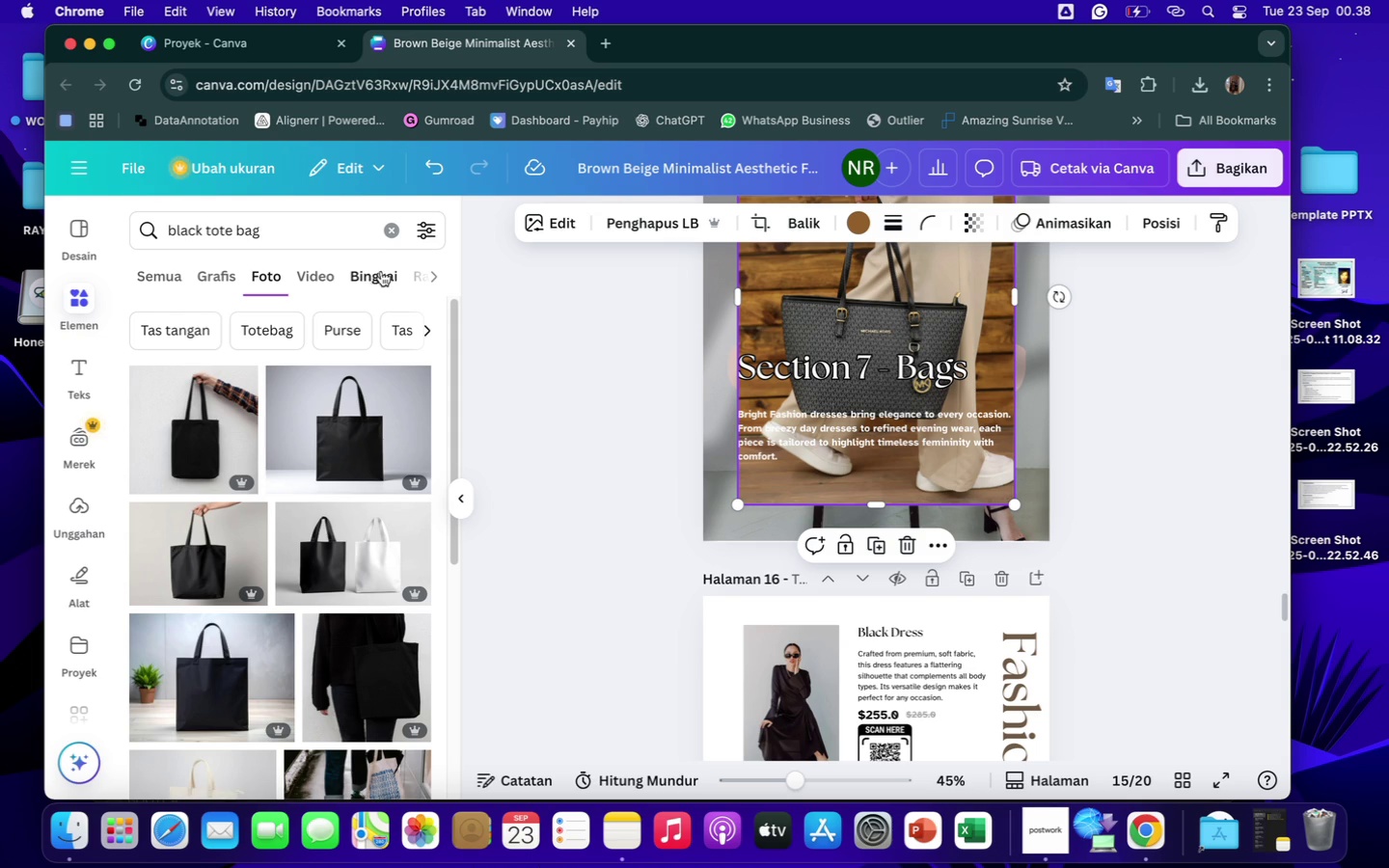 
scroll: coordinate [324, 643], scroll_direction: down, amount: 111.0
 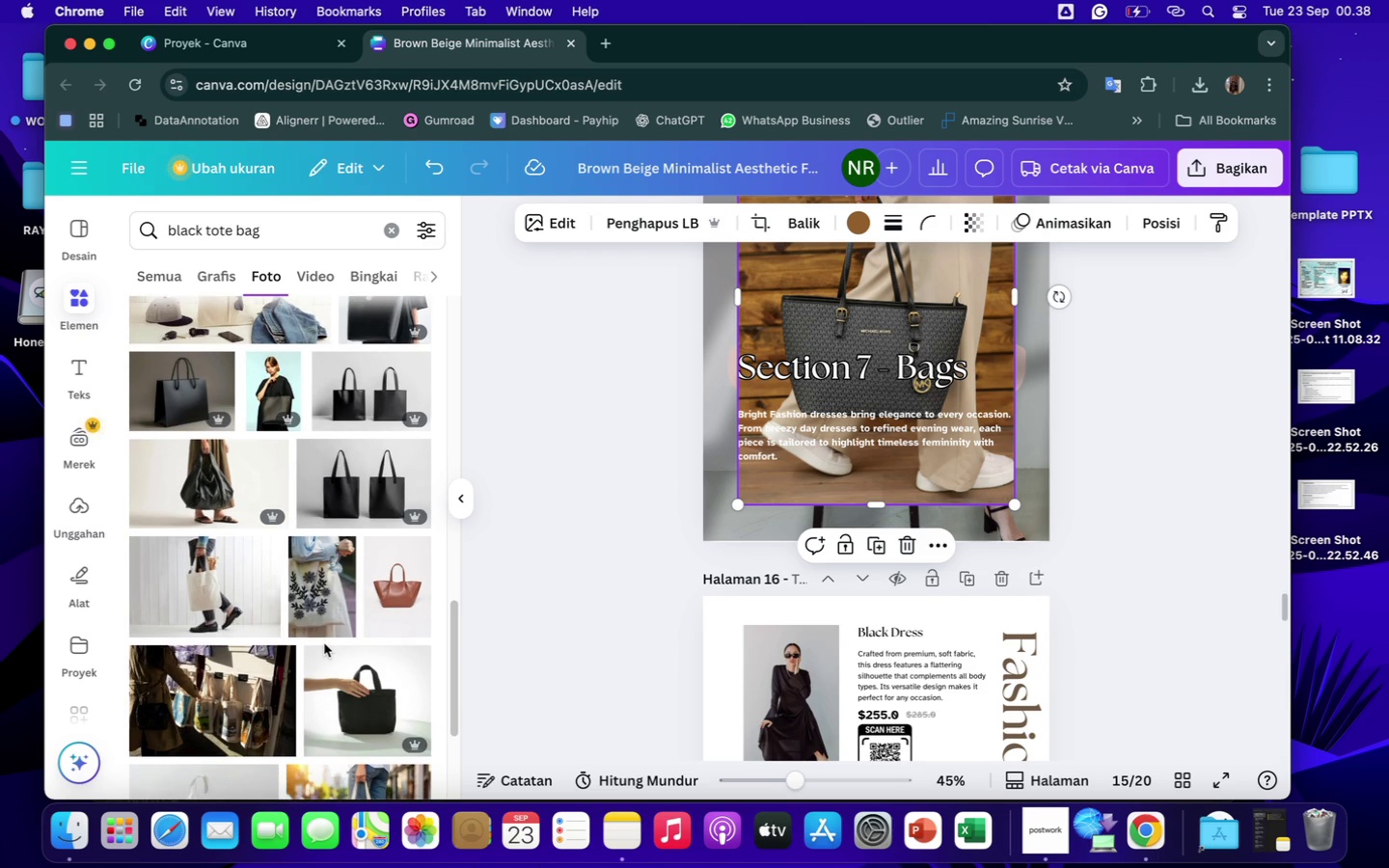 
scroll: coordinate [266, 709], scroll_direction: down, amount: 137.0
 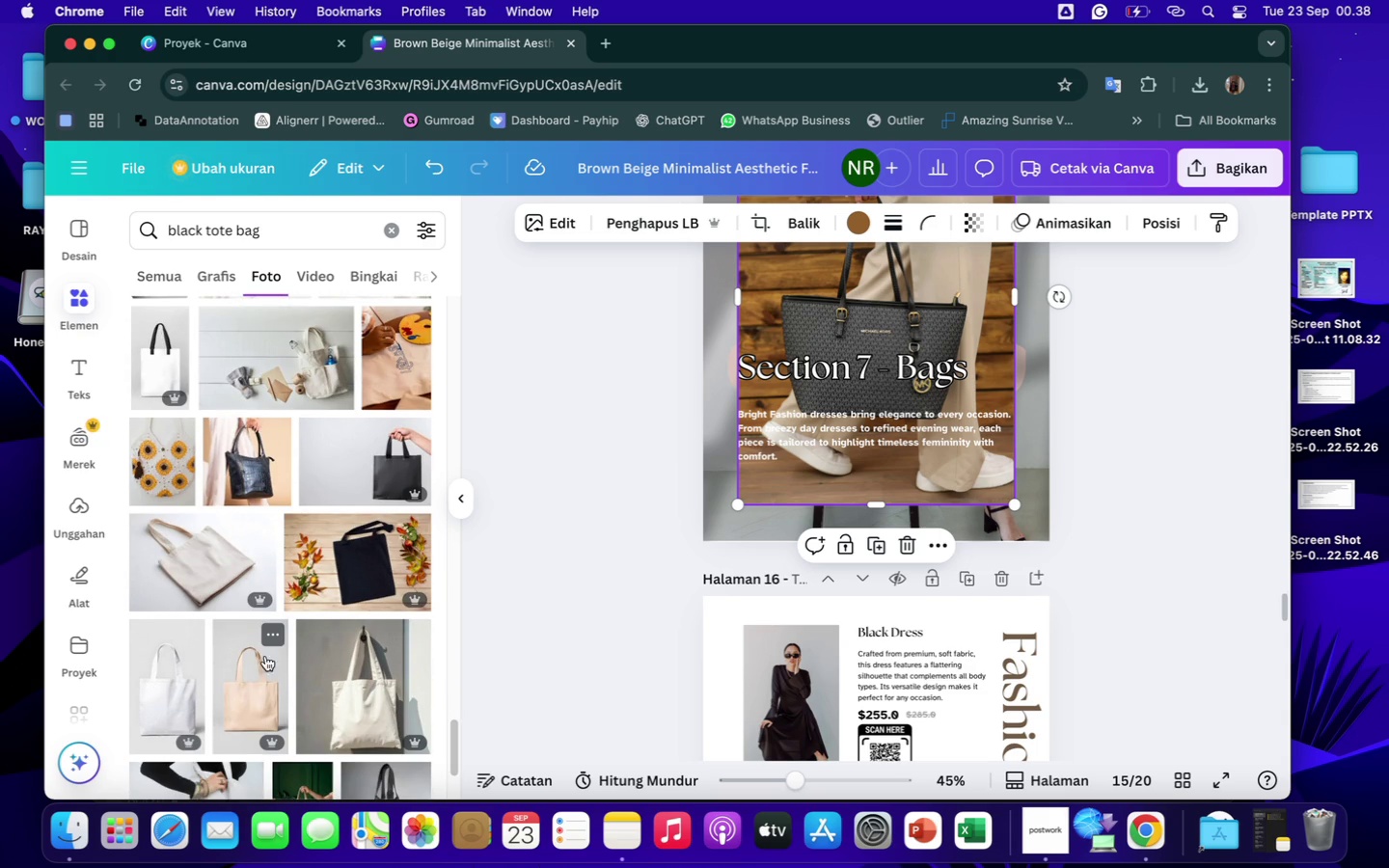 
left_click([247, 483])
 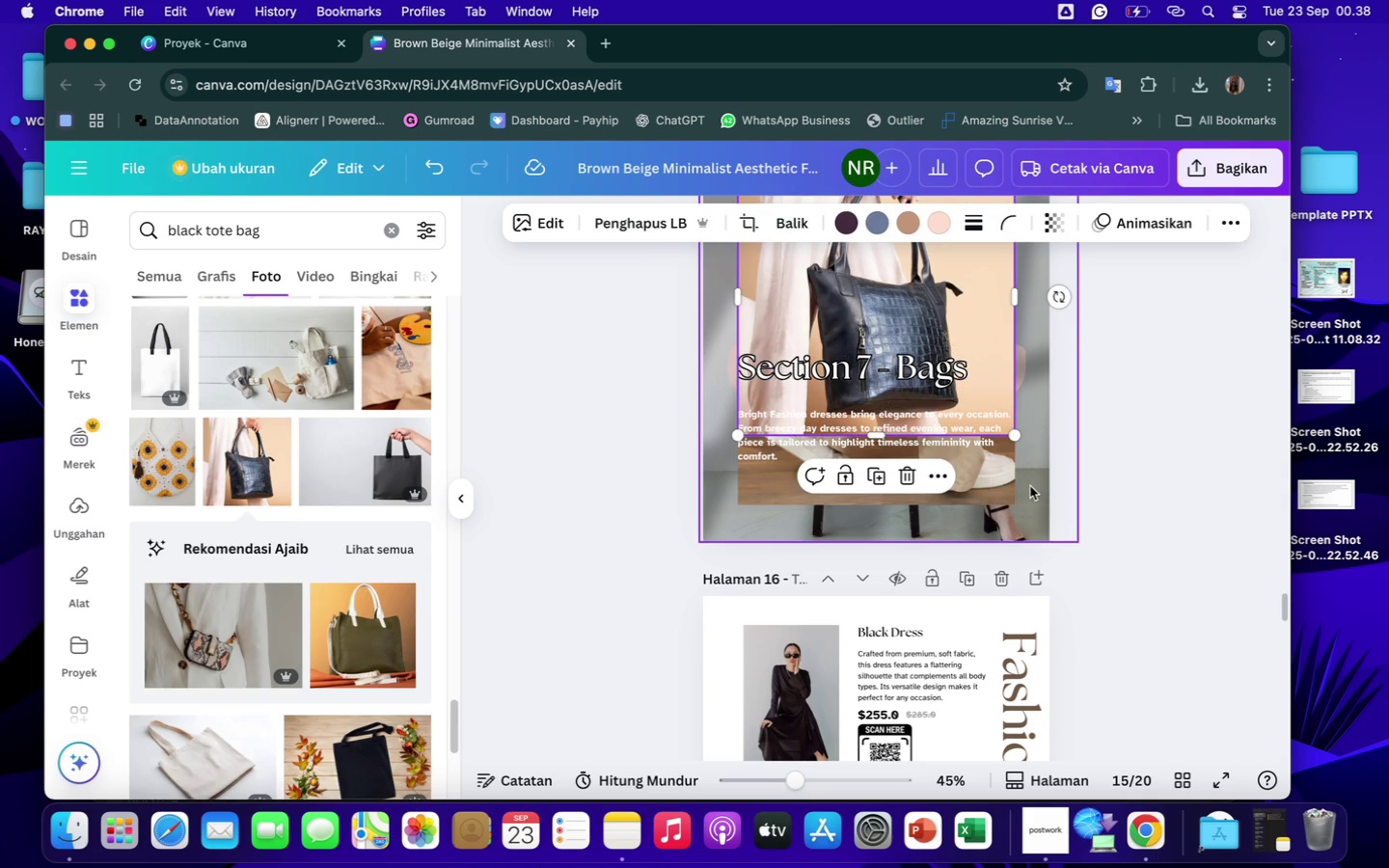 
left_click([1000, 488])
 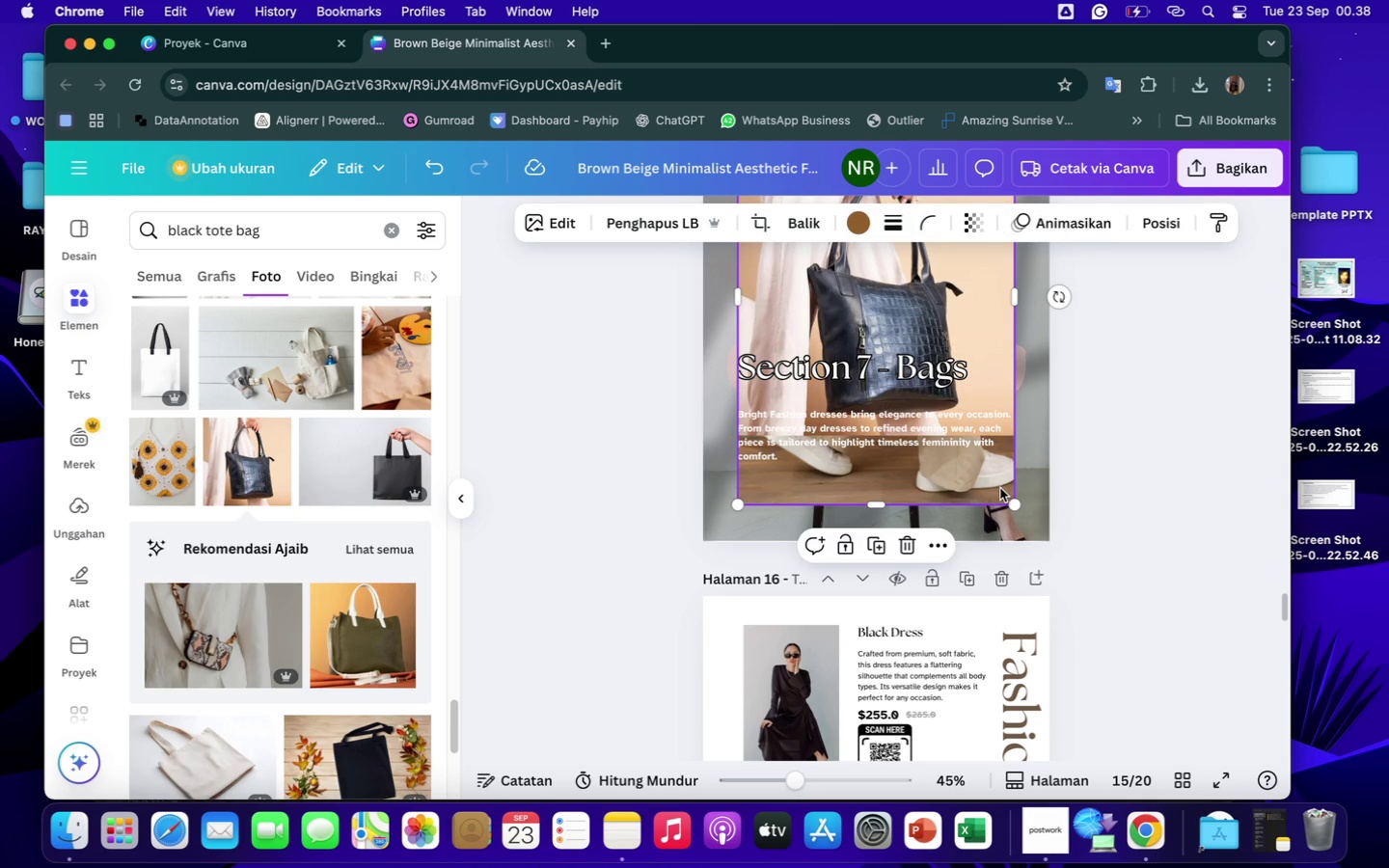 
key(Backspace)
 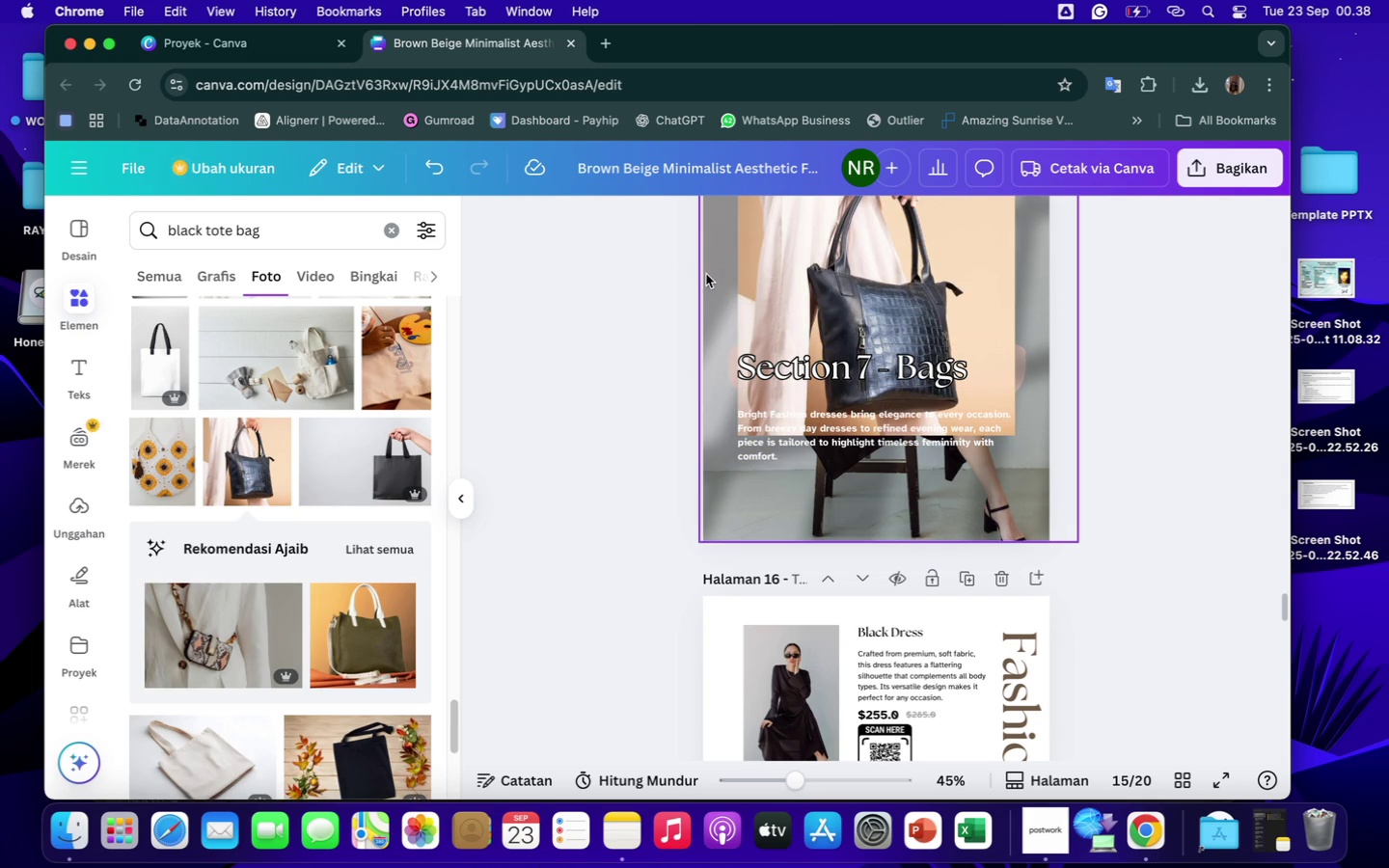 
left_click([703, 279])
 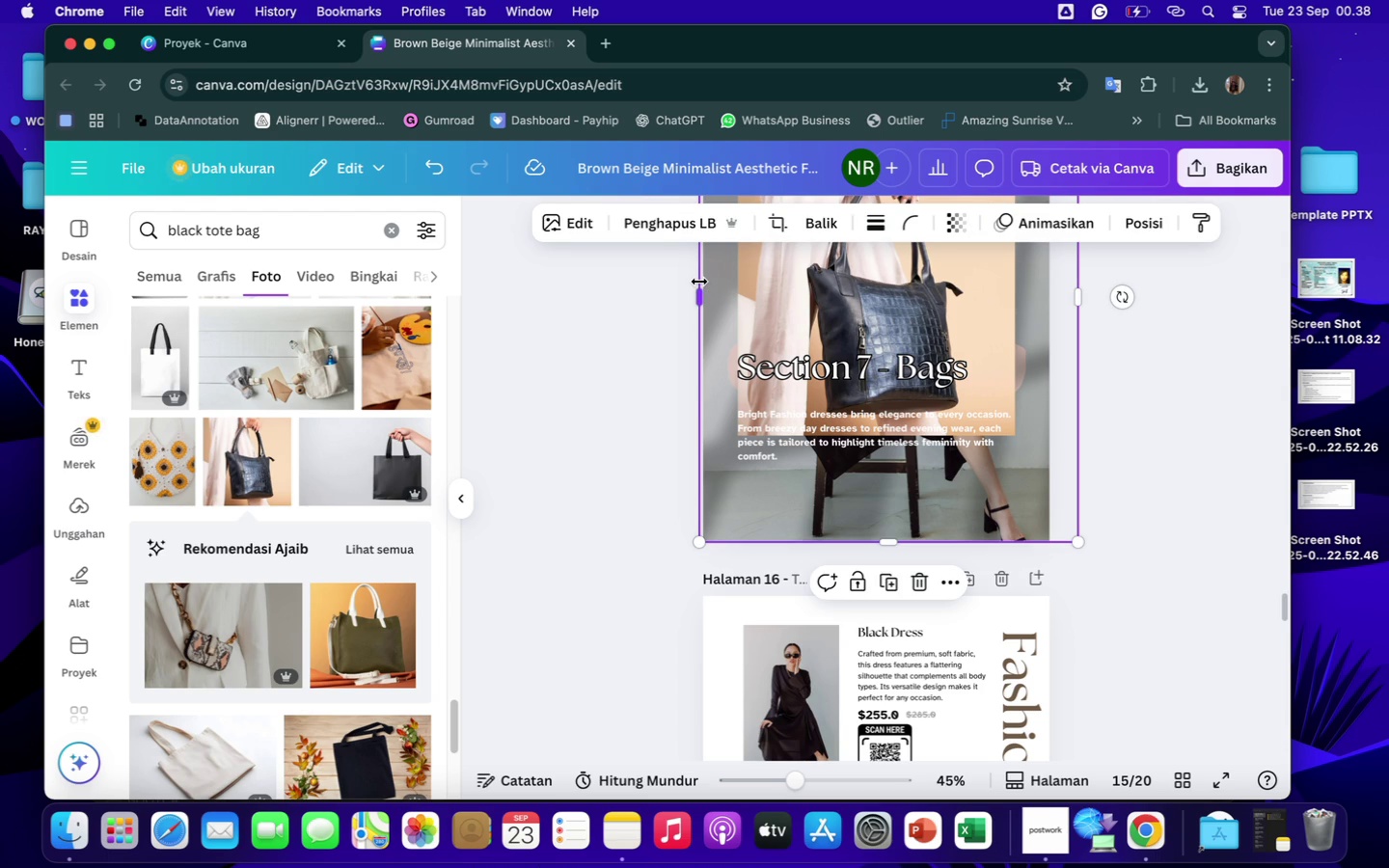 
left_click_drag(start_coordinate=[699, 282], to_coordinate=[729, 284])
 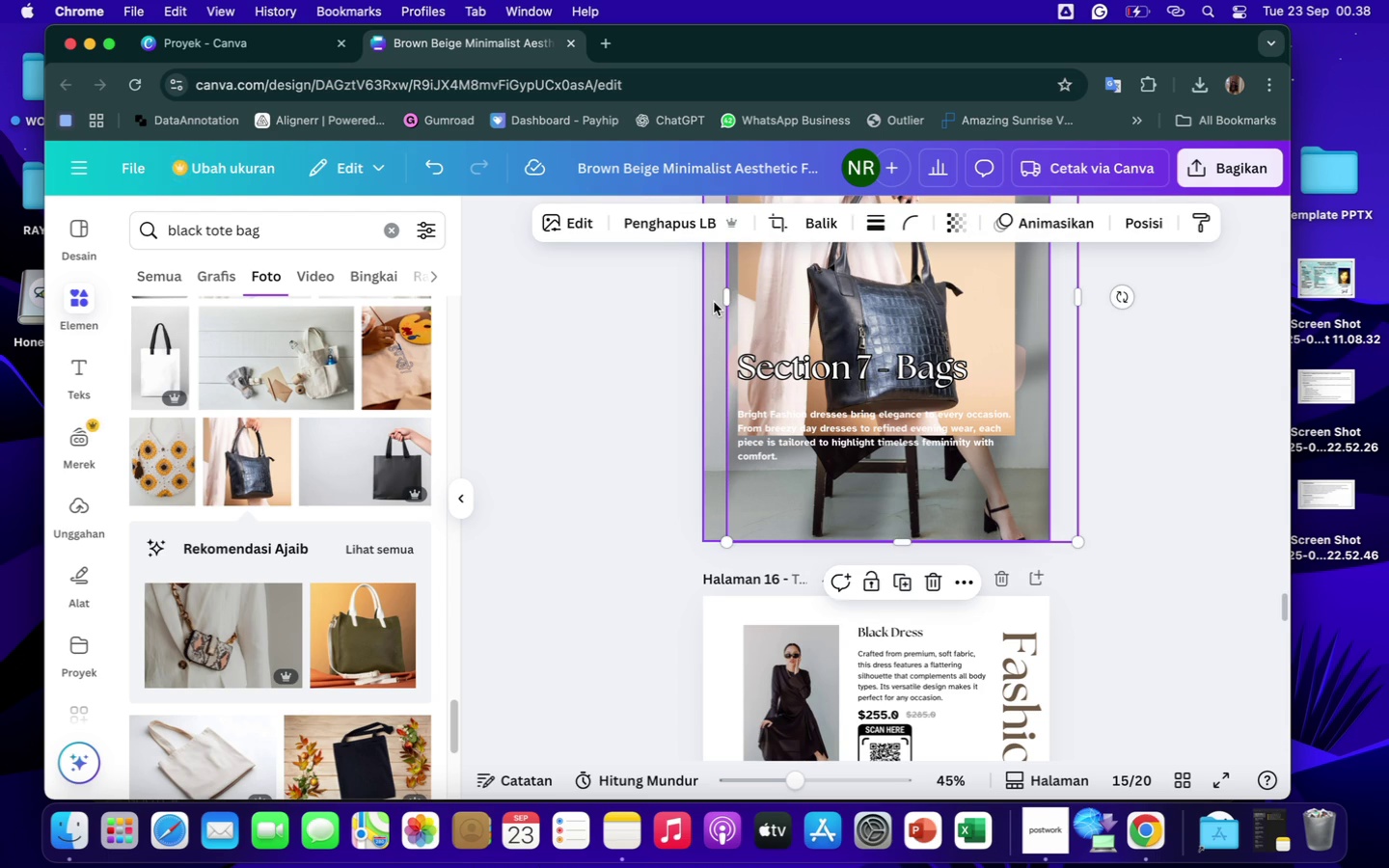 
left_click([714, 302])
 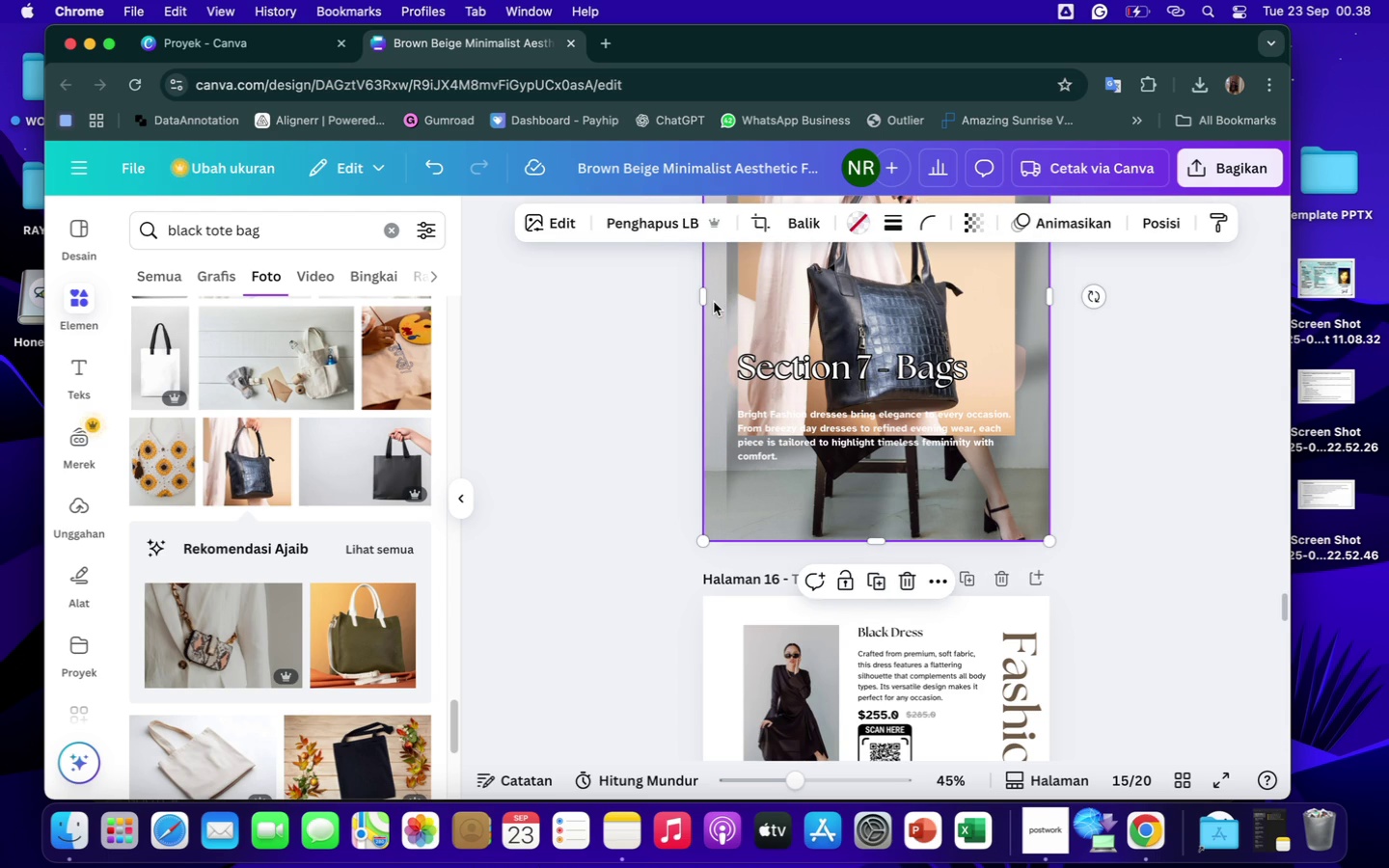 
key(Backspace)
 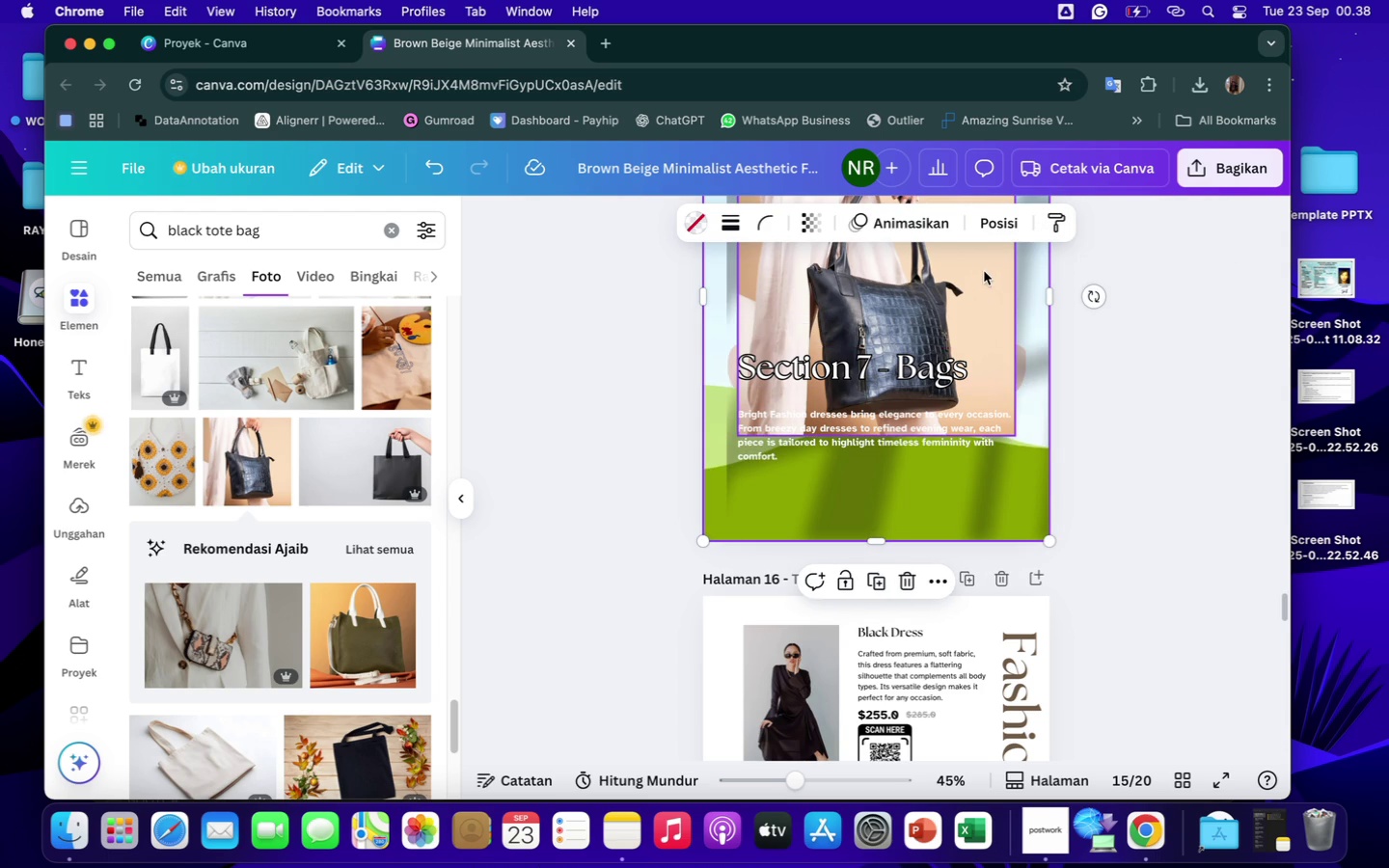 
left_click_drag(start_coordinate=[986, 279], to_coordinate=[952, 303])
 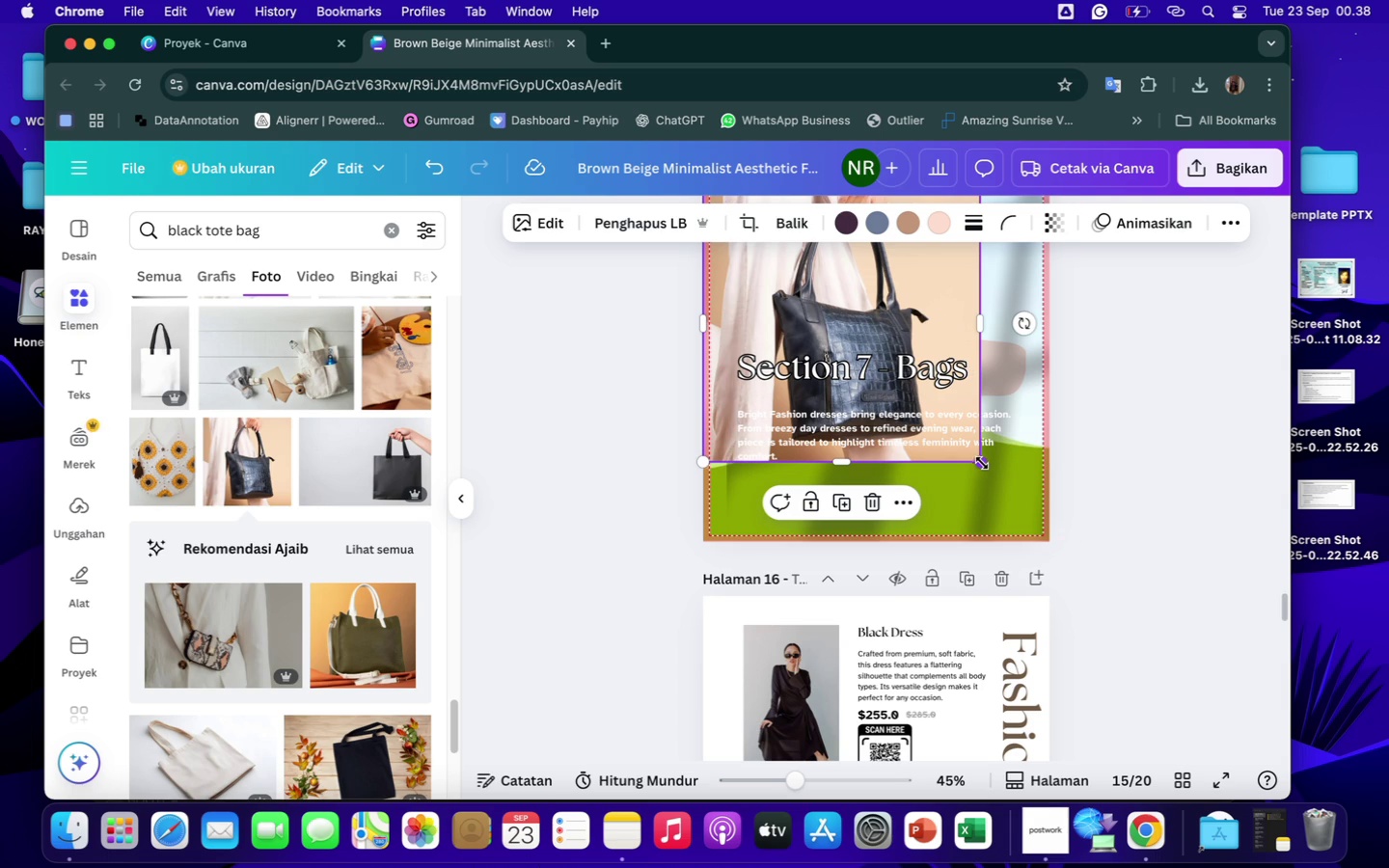 
left_click_drag(start_coordinate=[981, 462], to_coordinate=[1061, 527])
 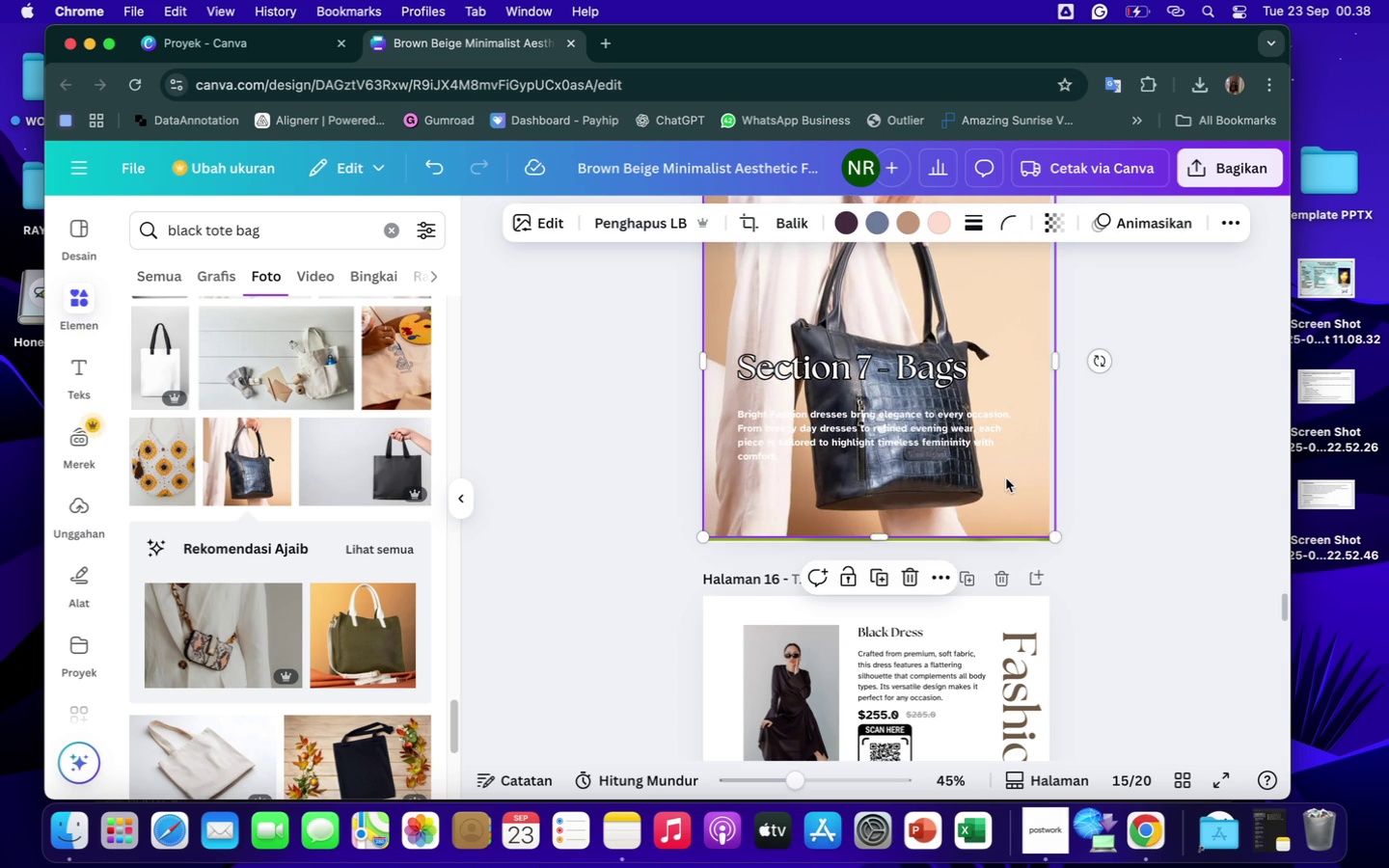 
scroll: coordinate [1006, 478], scroll_direction: up, amount: 38.0
 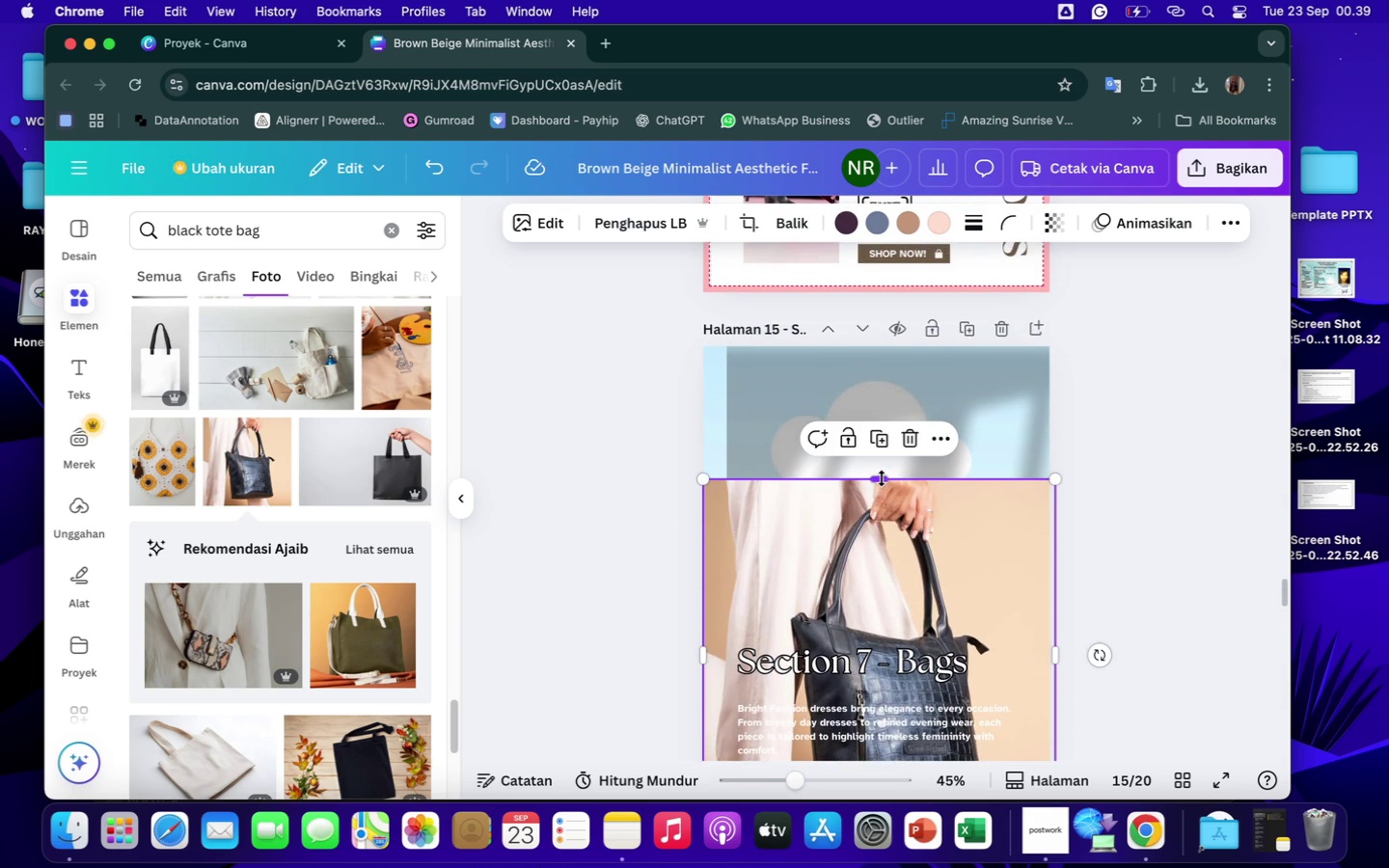 
left_click_drag(start_coordinate=[882, 478], to_coordinate=[866, 347])
 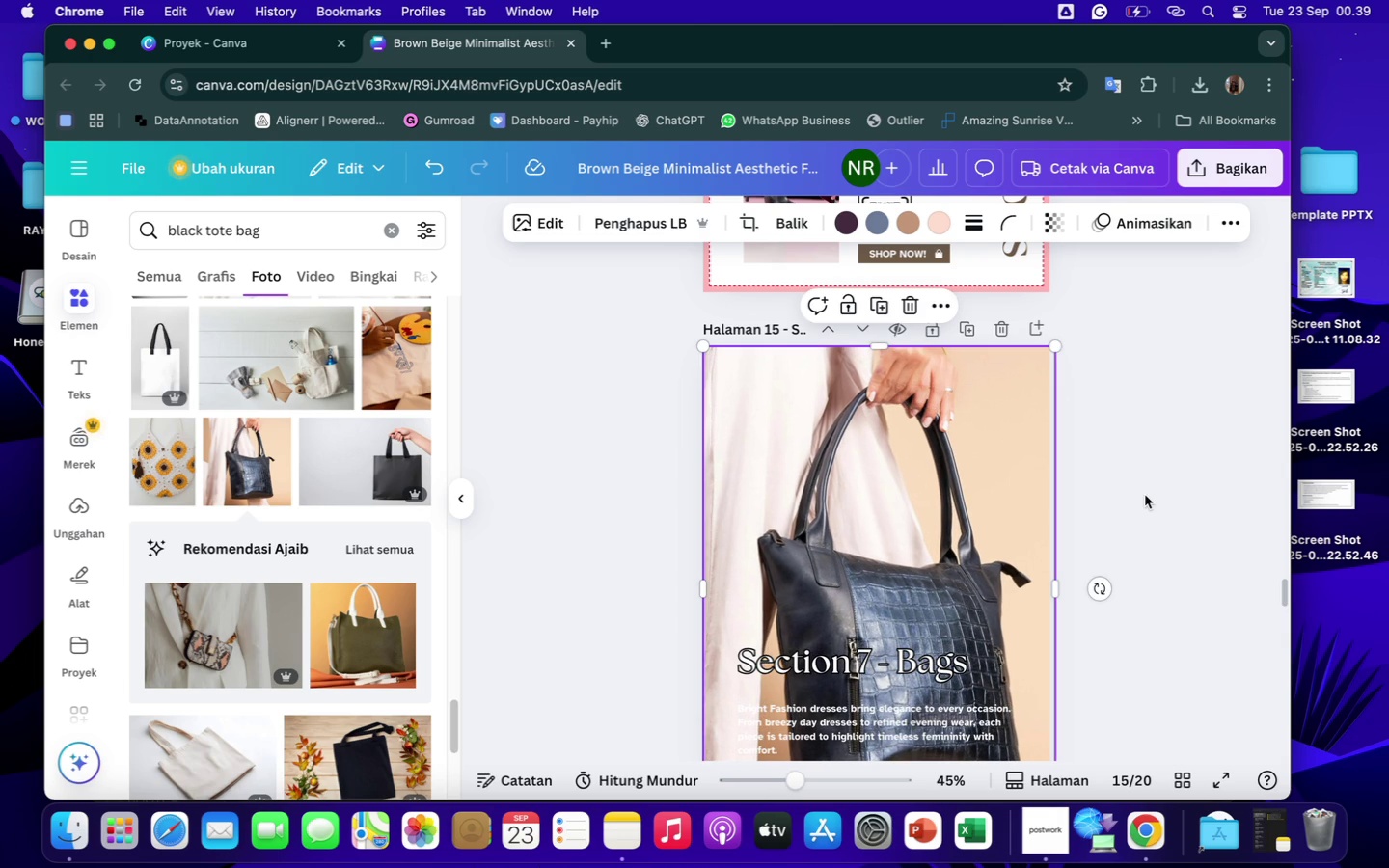 
left_click([1145, 495])
 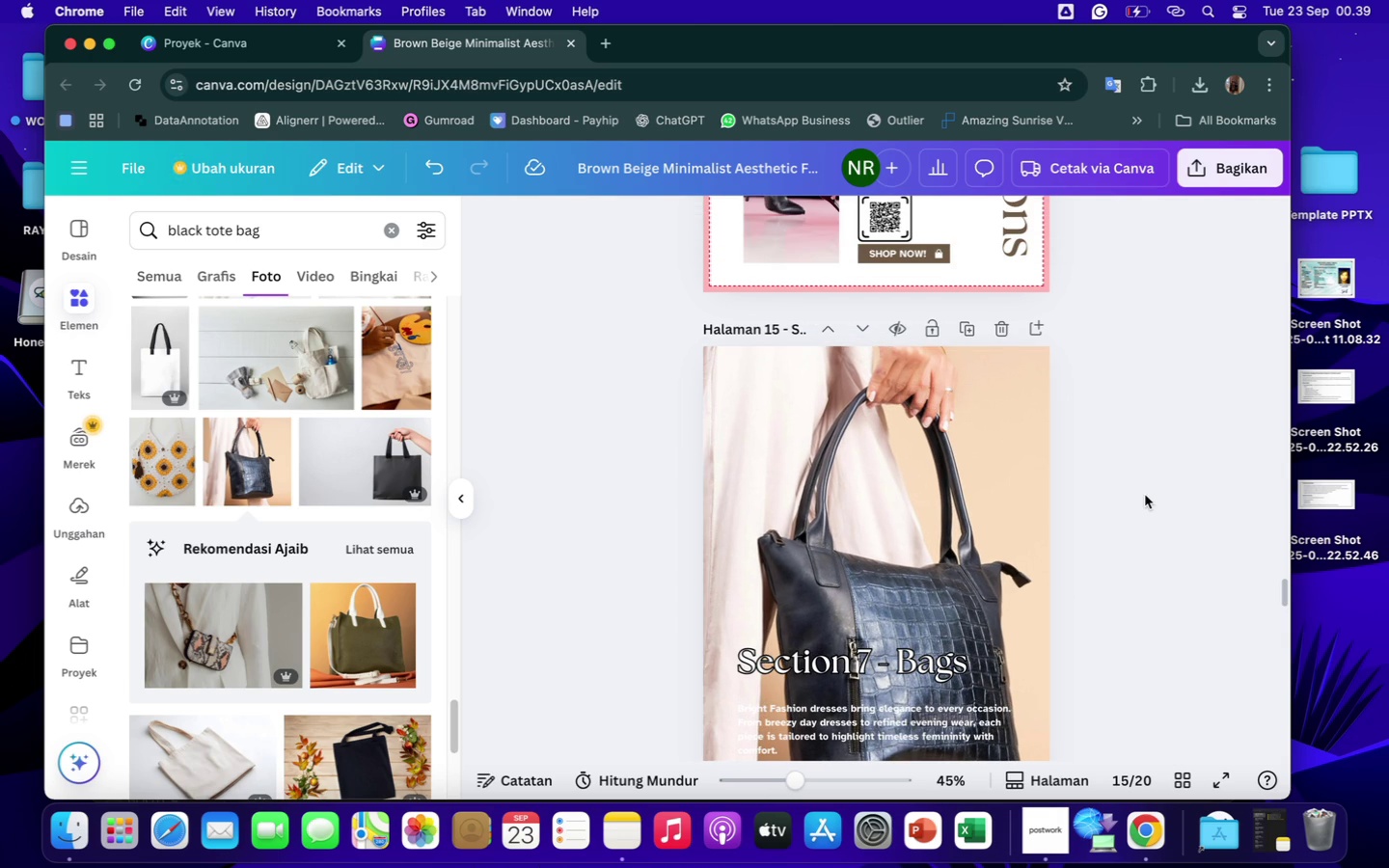 
scroll: coordinate [1145, 495], scroll_direction: down, amount: 25.0
 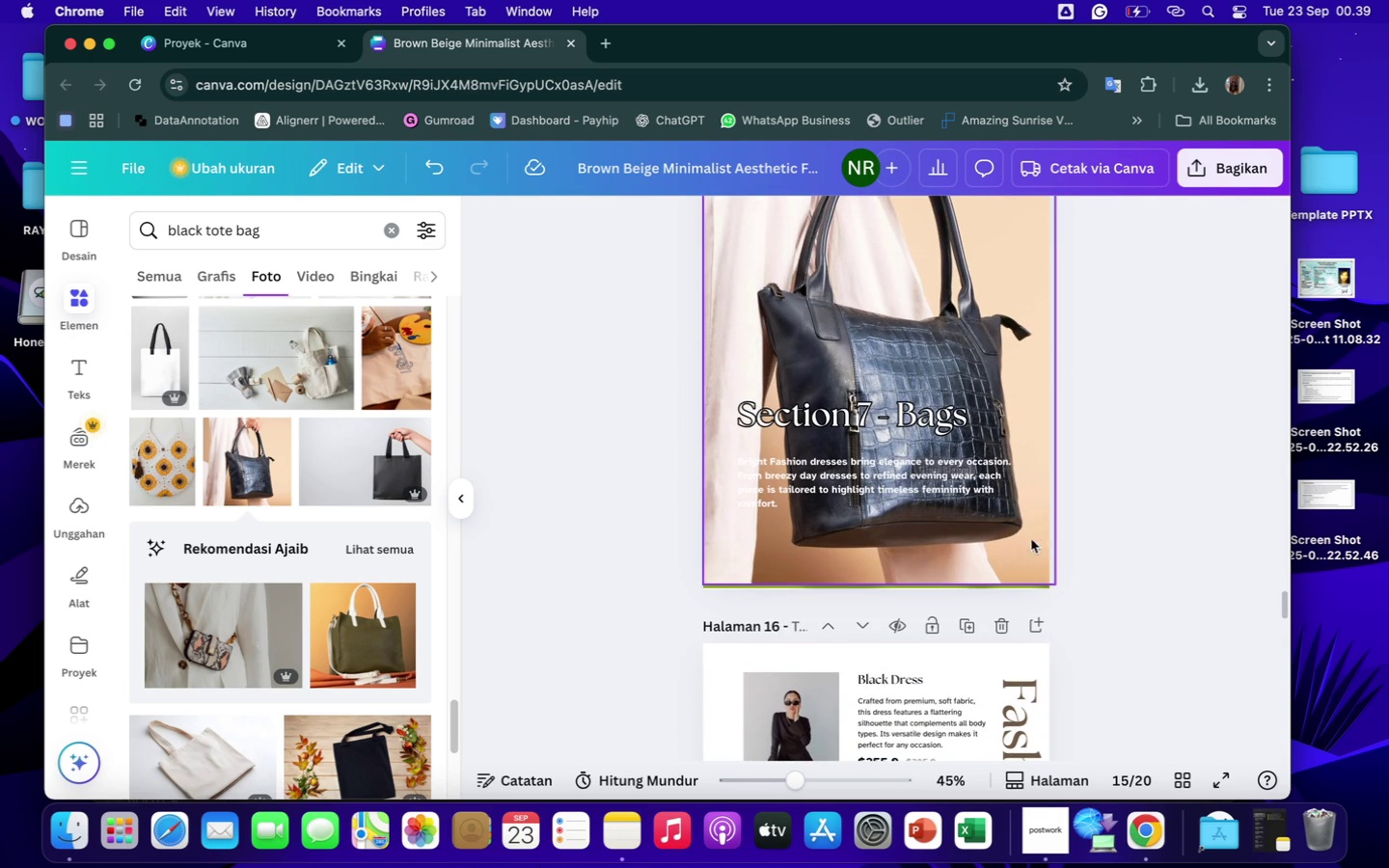 
left_click([1003, 555])
 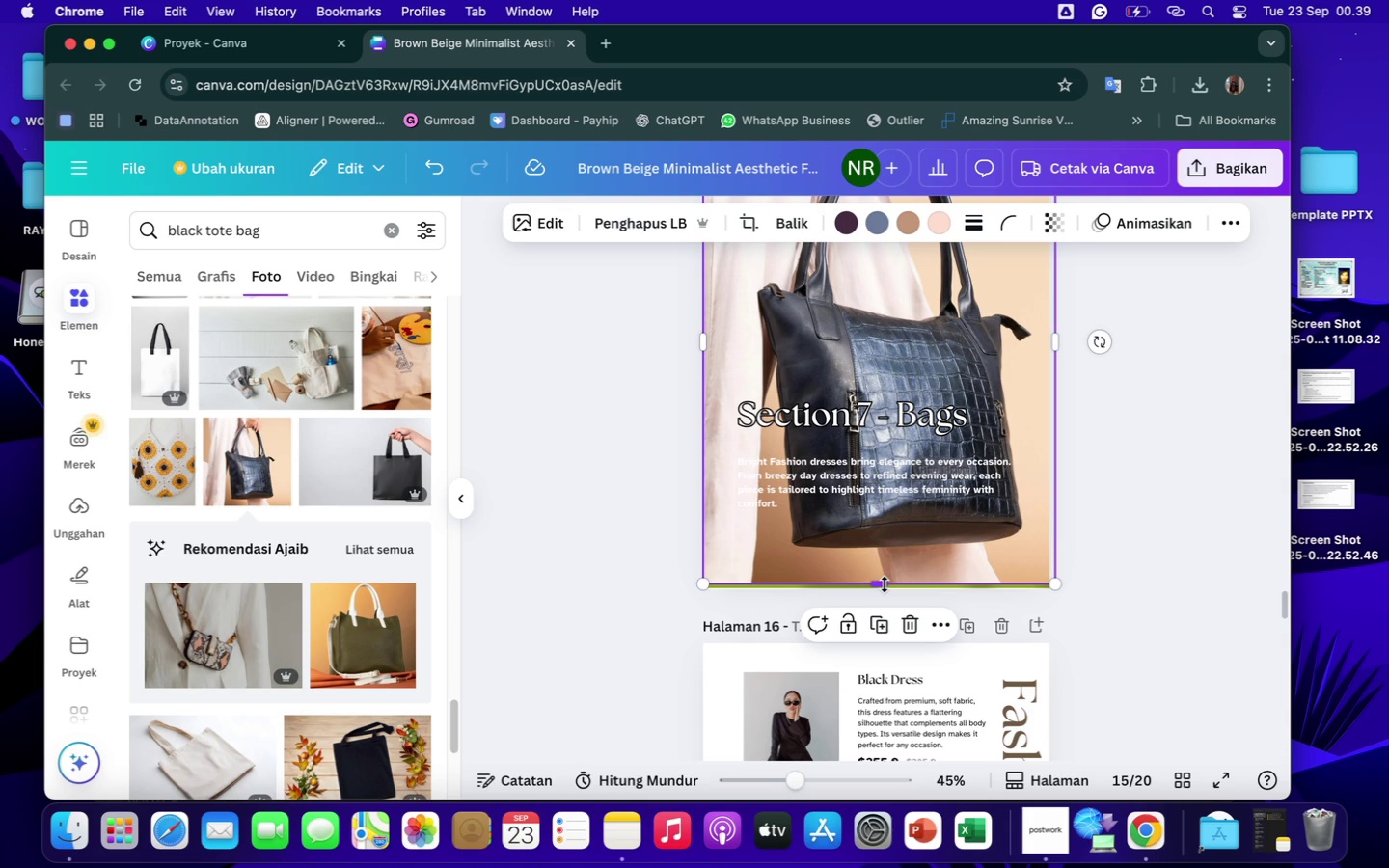 
left_click_drag(start_coordinate=[885, 584], to_coordinate=[885, 590])
 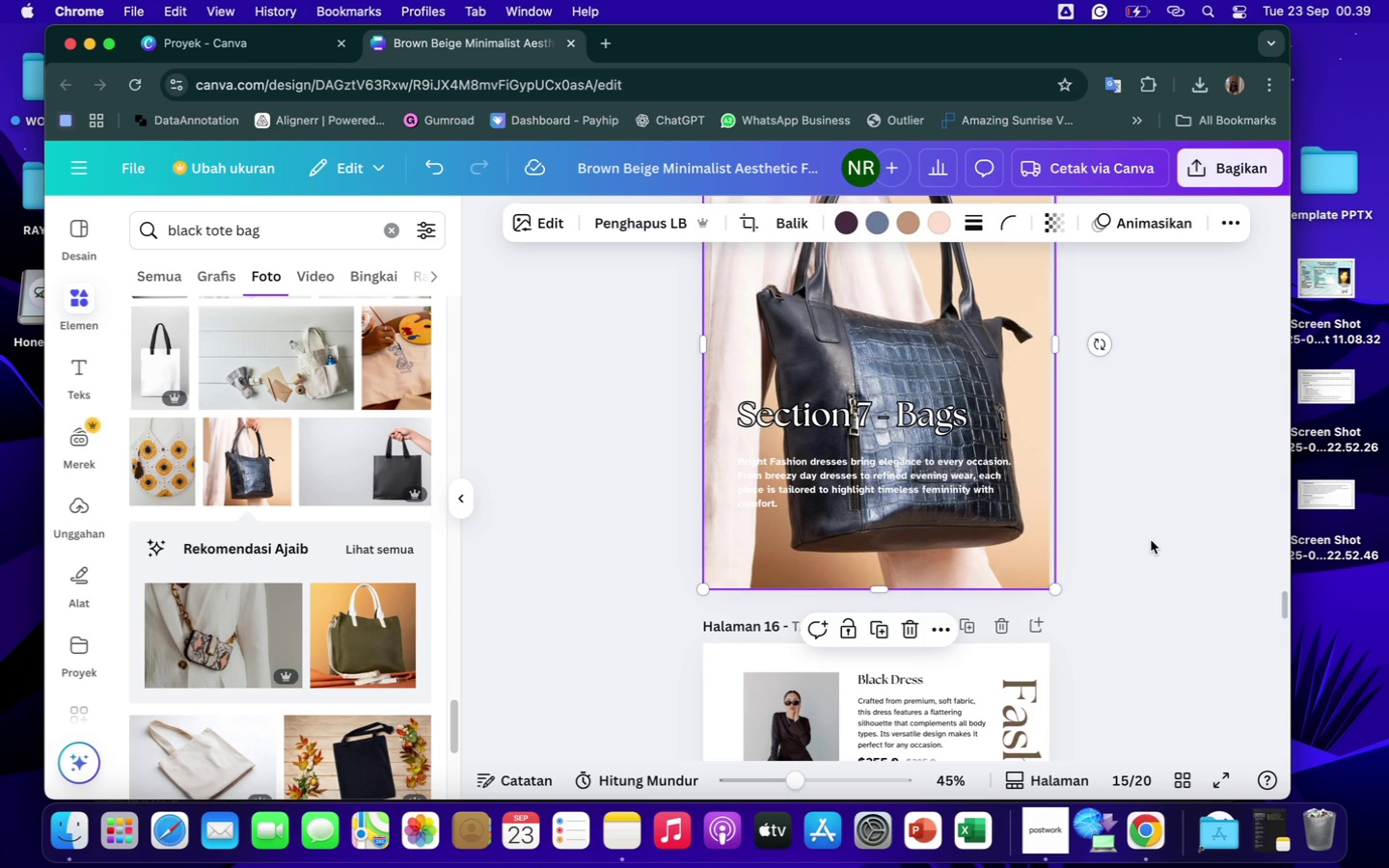 
left_click([1151, 540])
 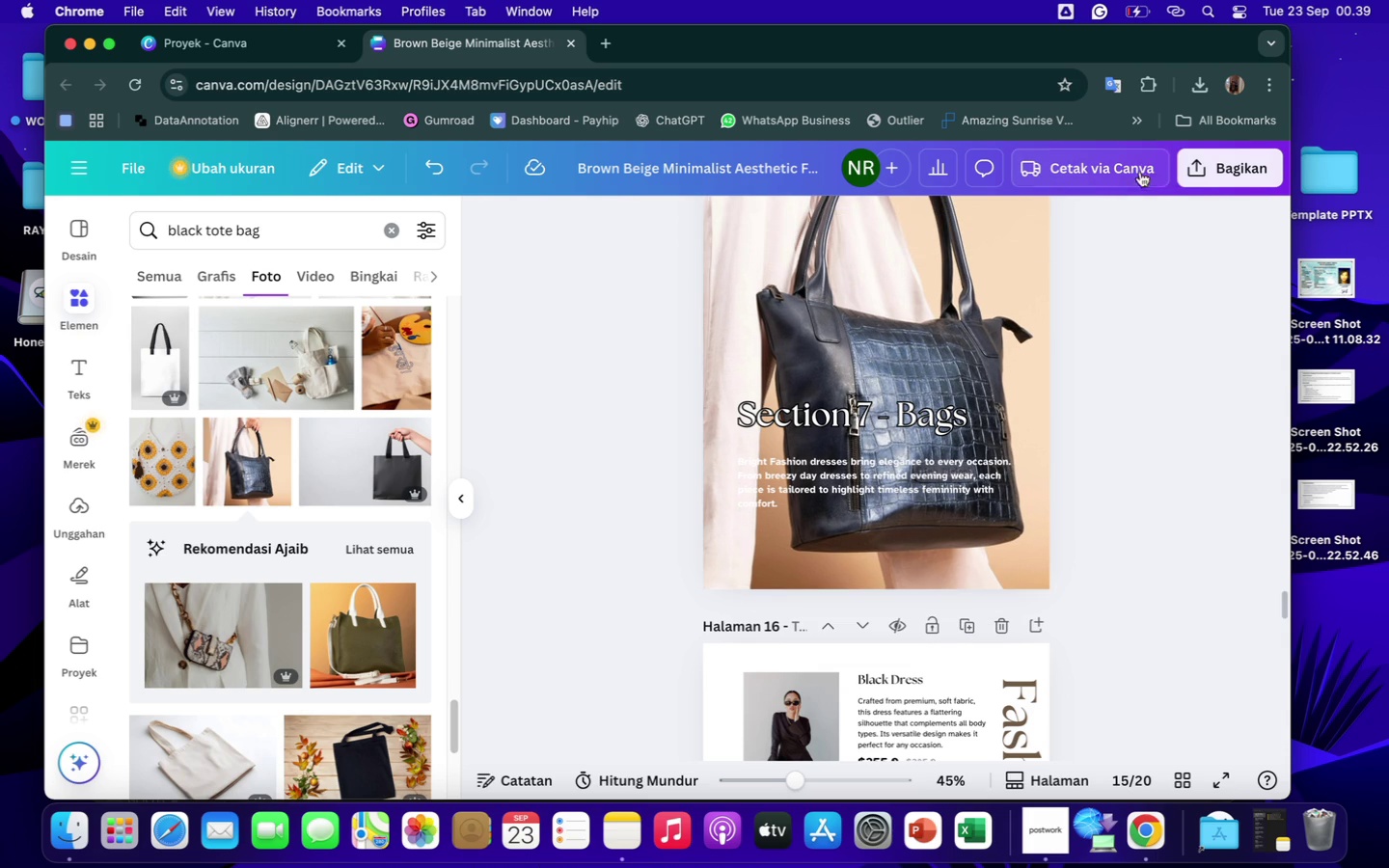 
left_click([984, 258])
 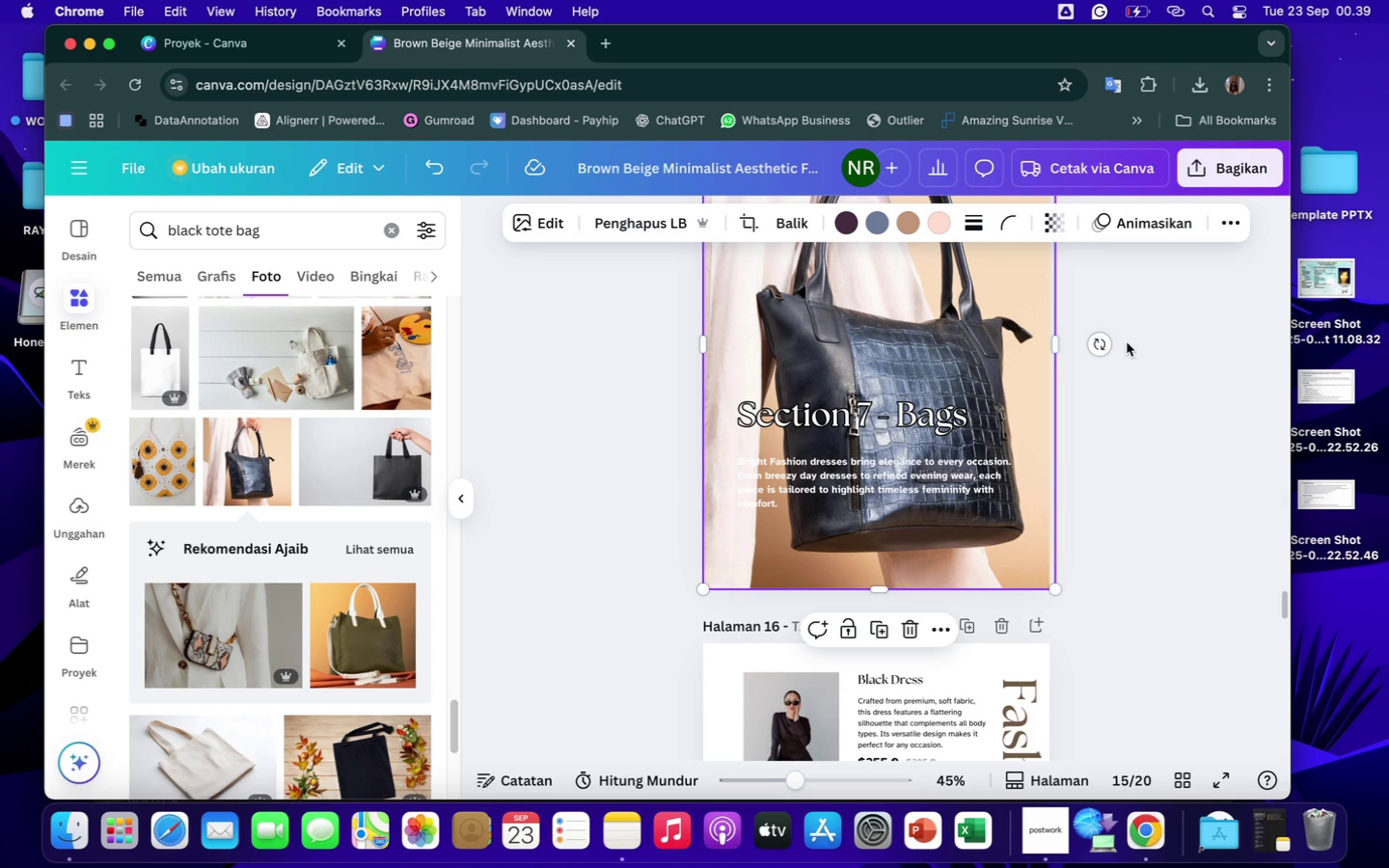 
left_click([1127, 342])
 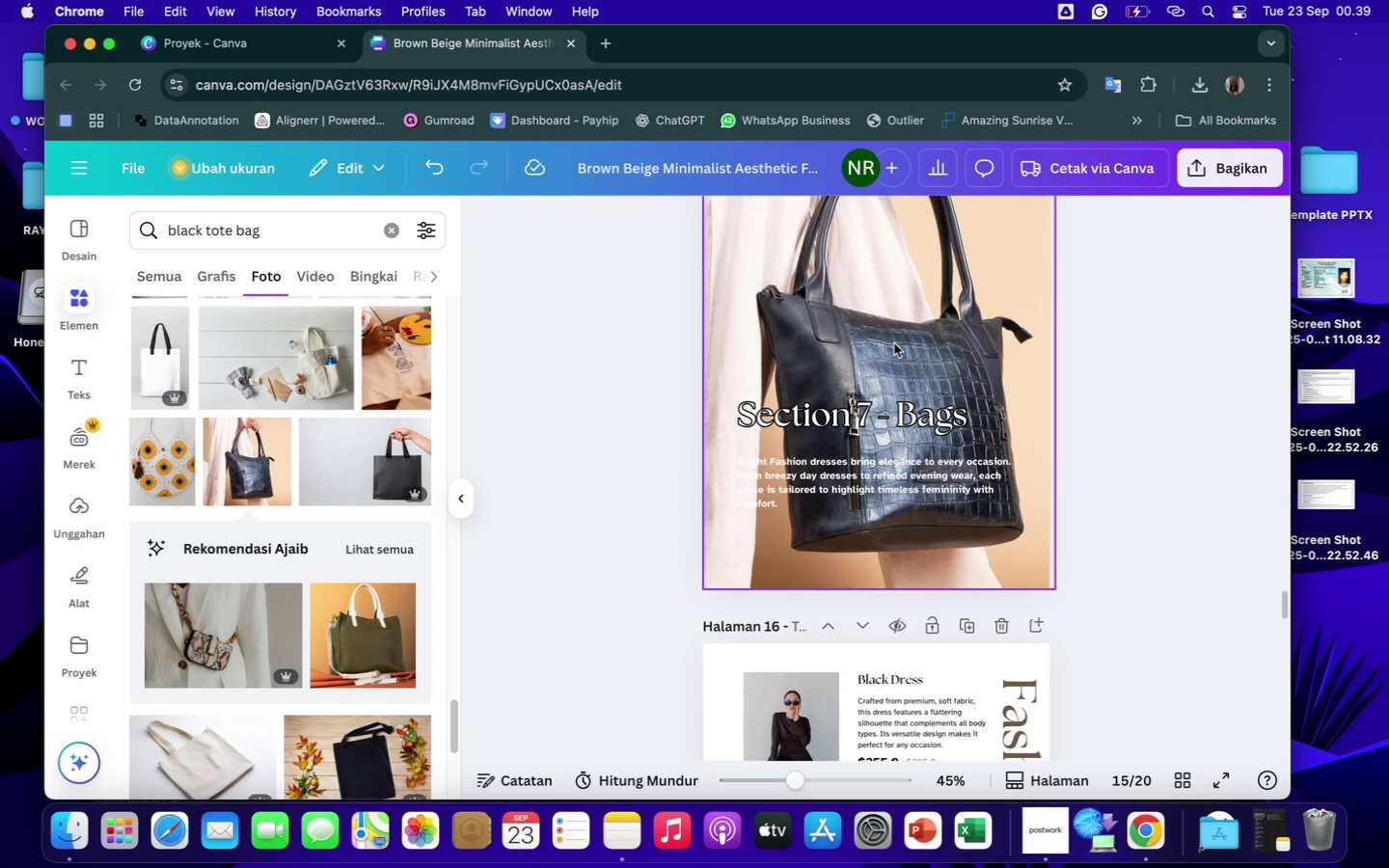 
left_click([894, 343])
 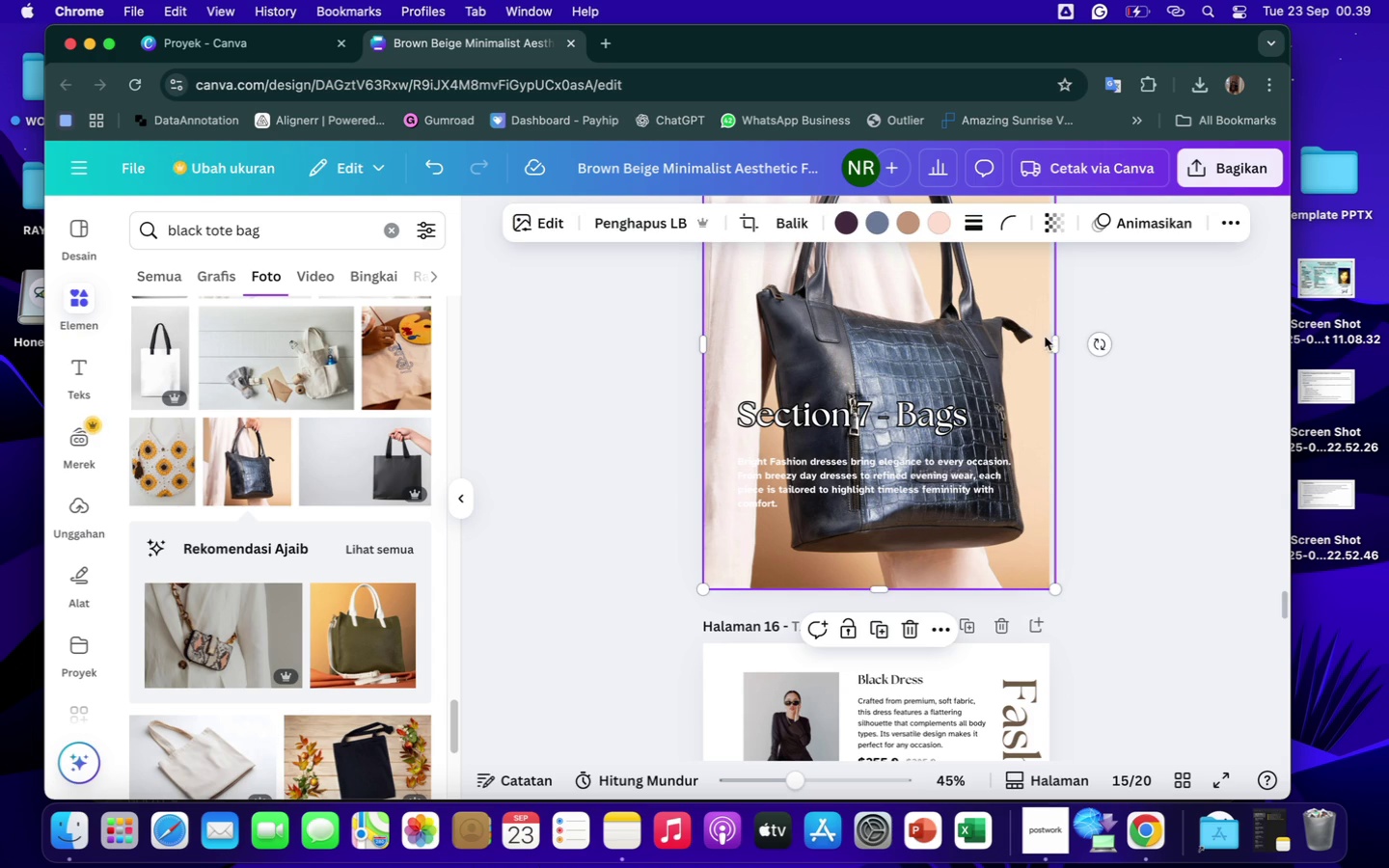 
left_click_drag(start_coordinate=[1055, 339], to_coordinate=[1047, 340])
 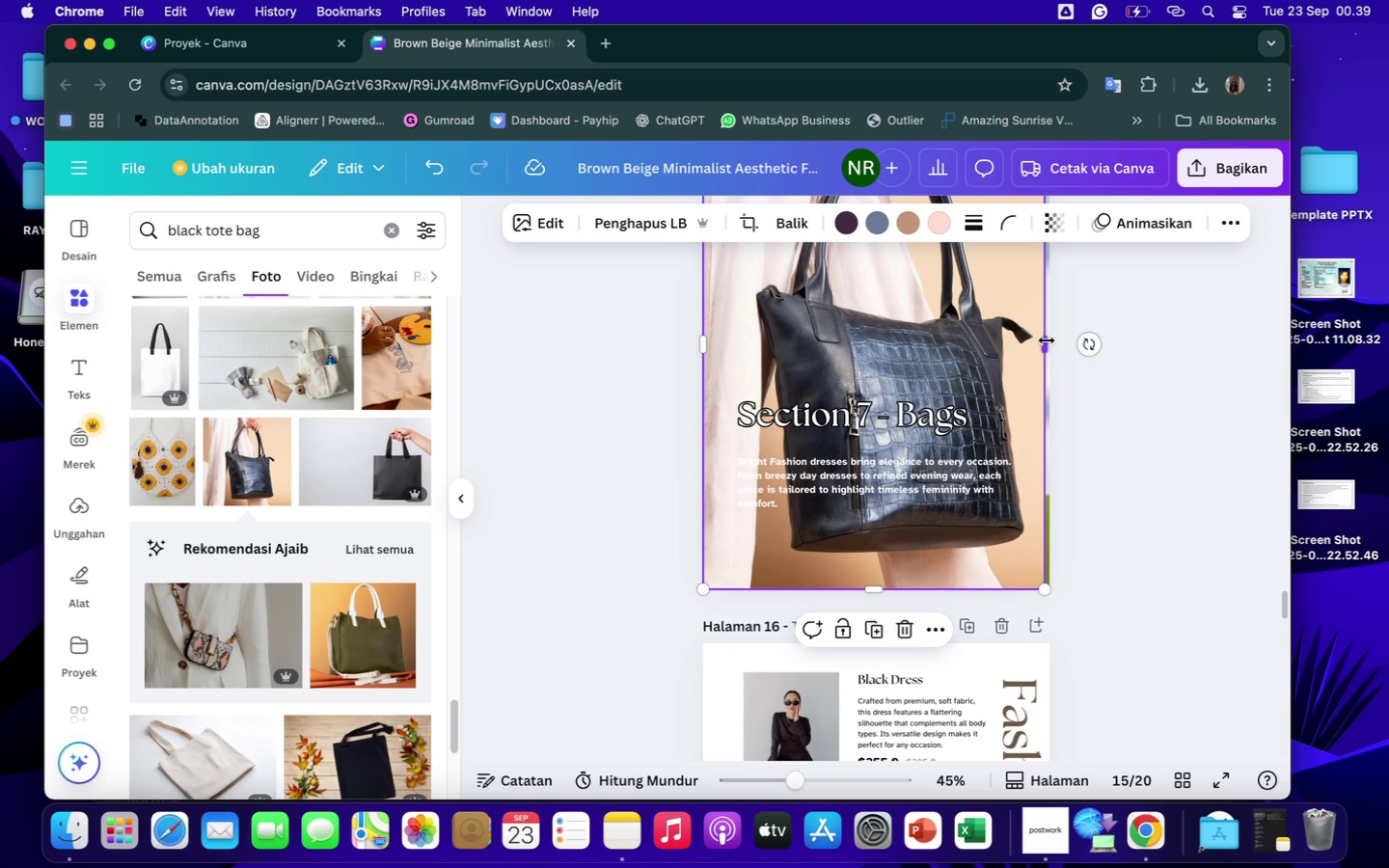 
left_click_drag(start_coordinate=[1047, 340], to_coordinate=[1051, 341])
 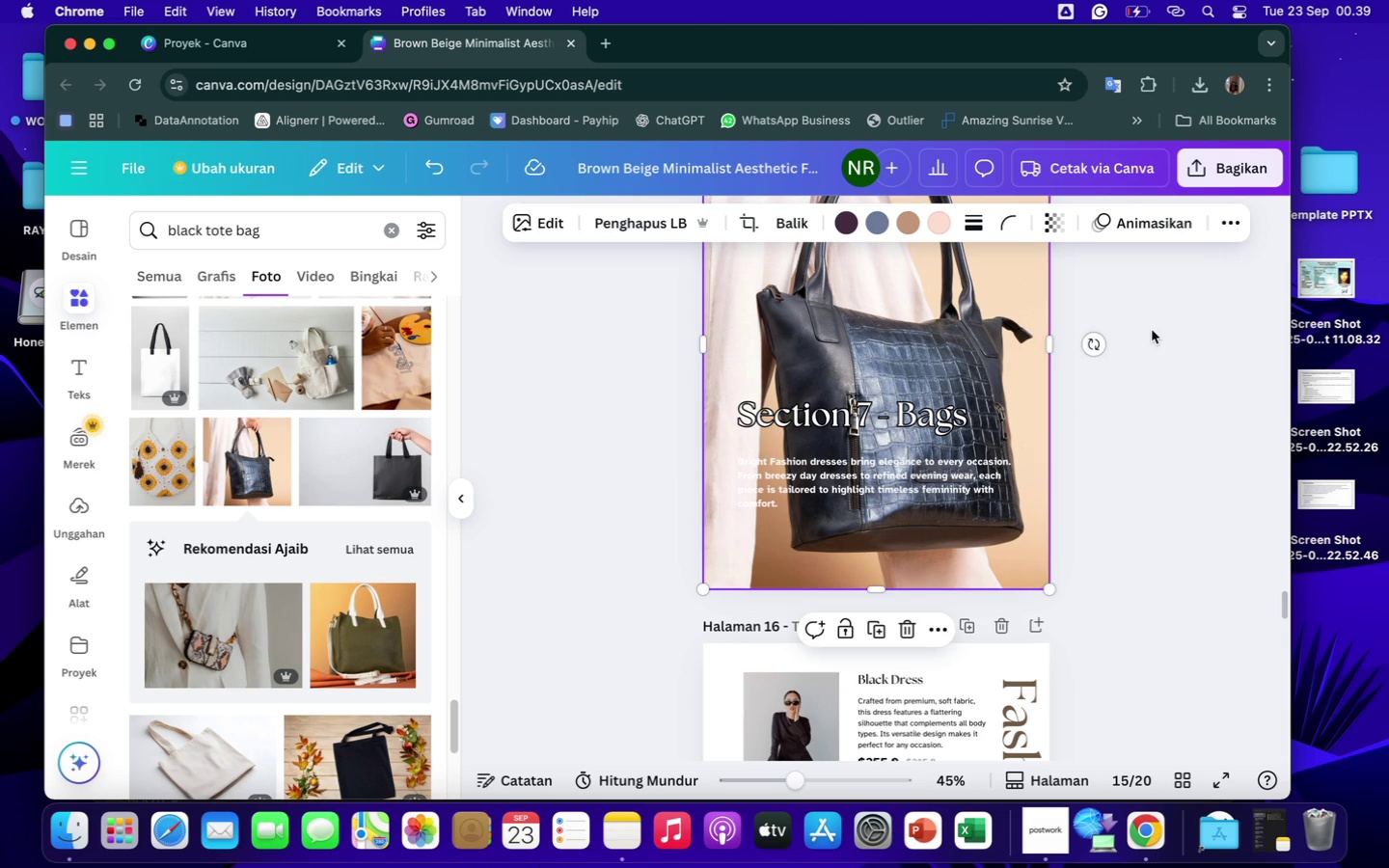 
left_click([1152, 330])
 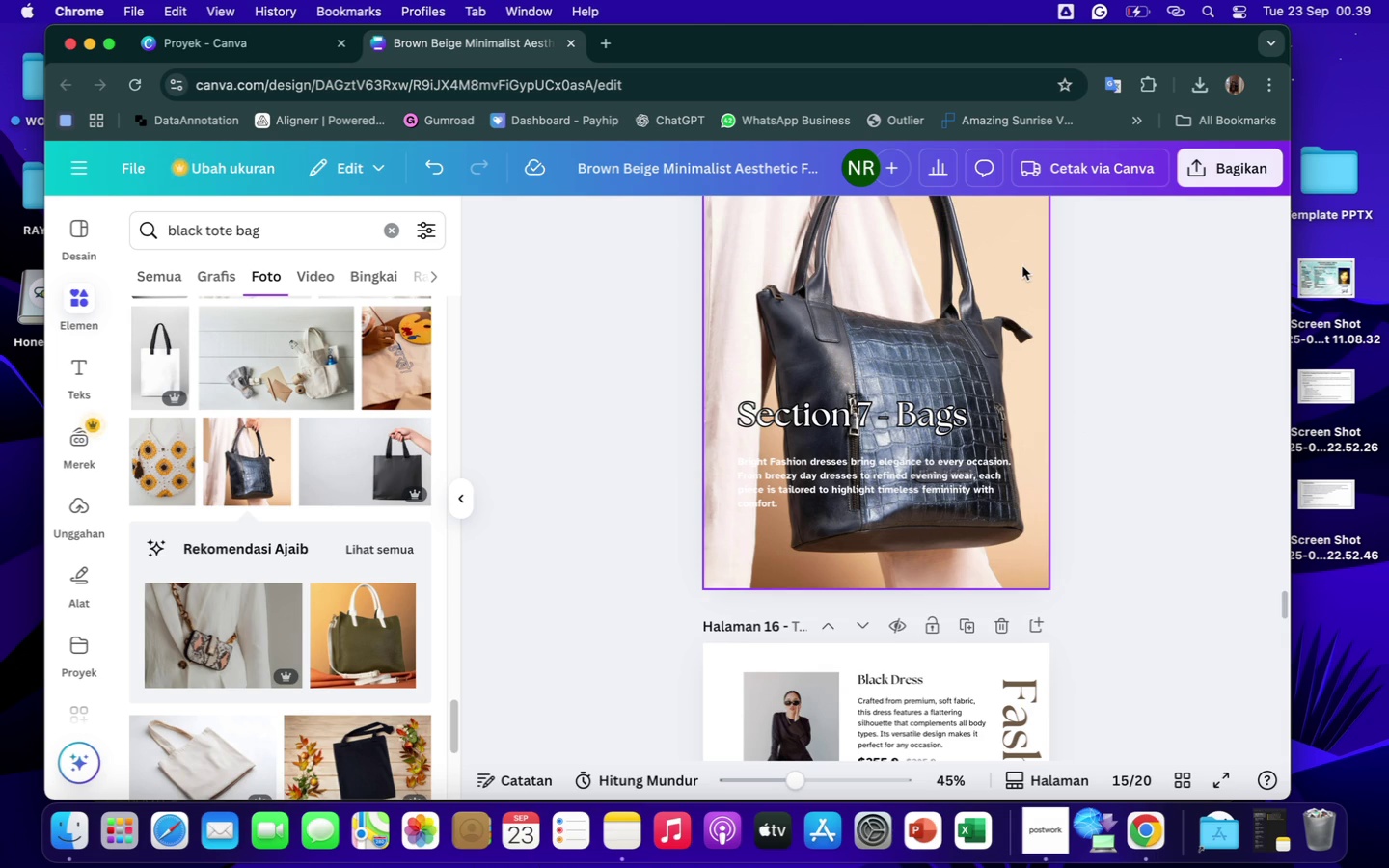 
left_click([1022, 266])
 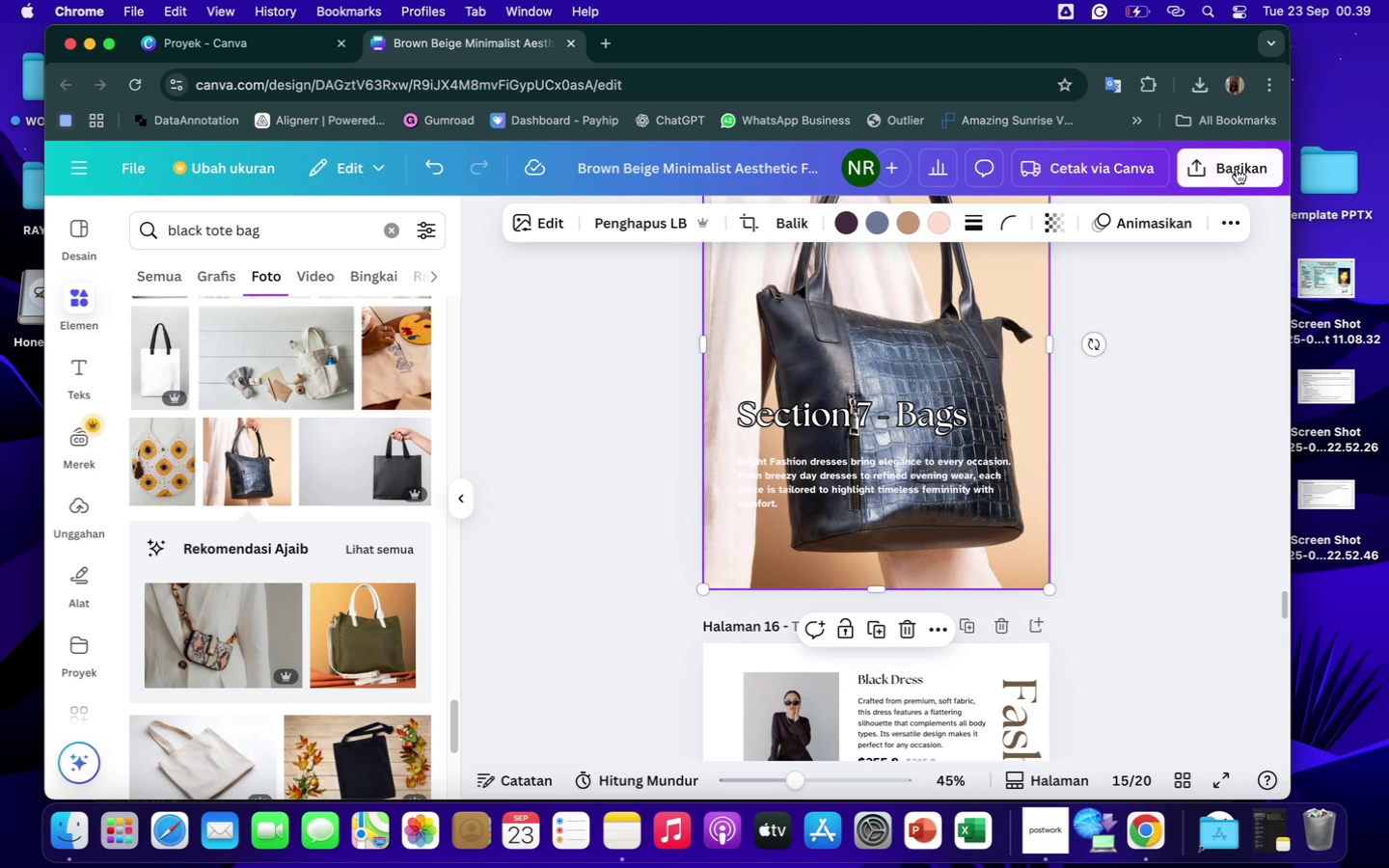 
mouse_move([1204, 217])
 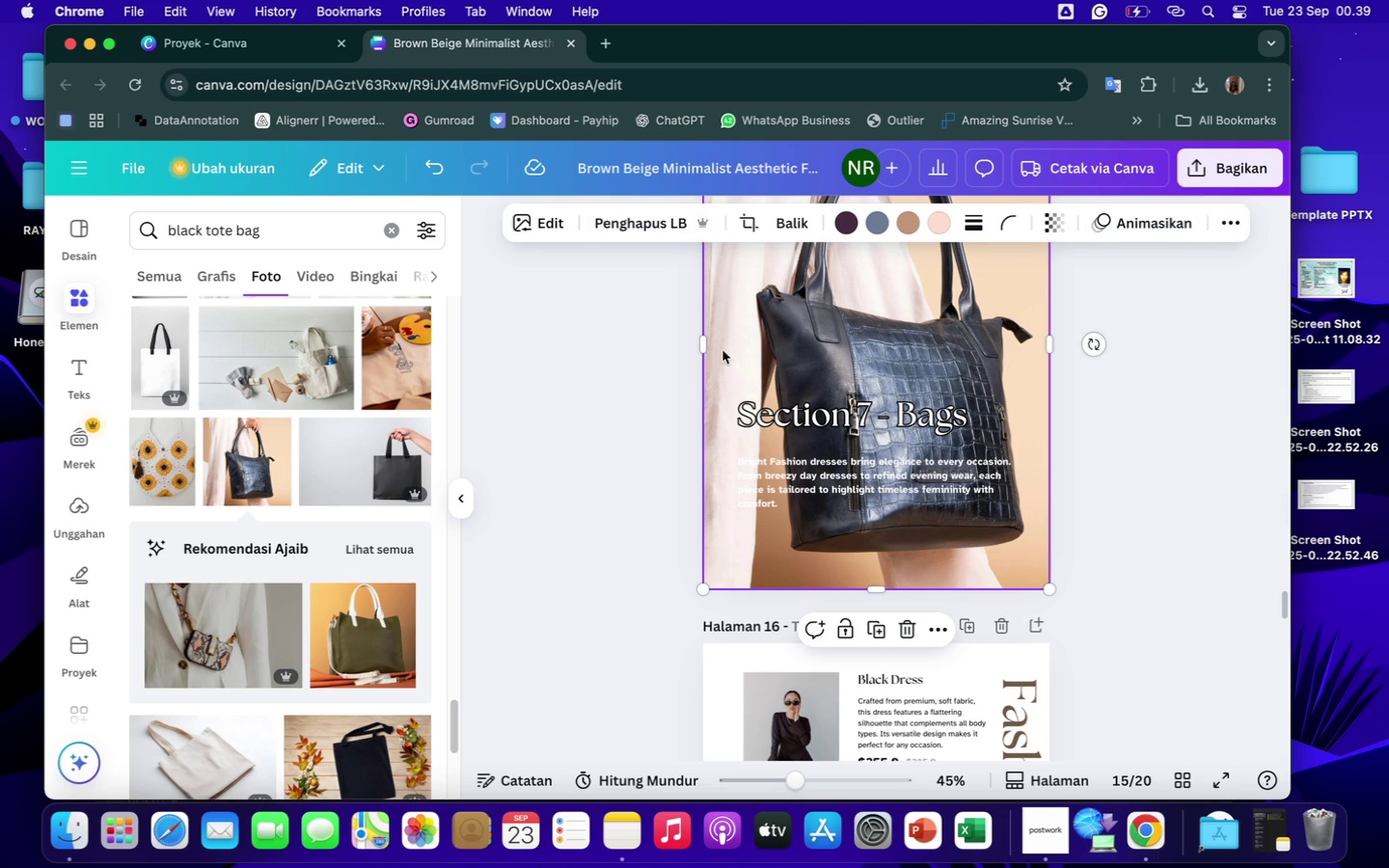 
left_click_drag(start_coordinate=[705, 344], to_coordinate=[749, 347])
 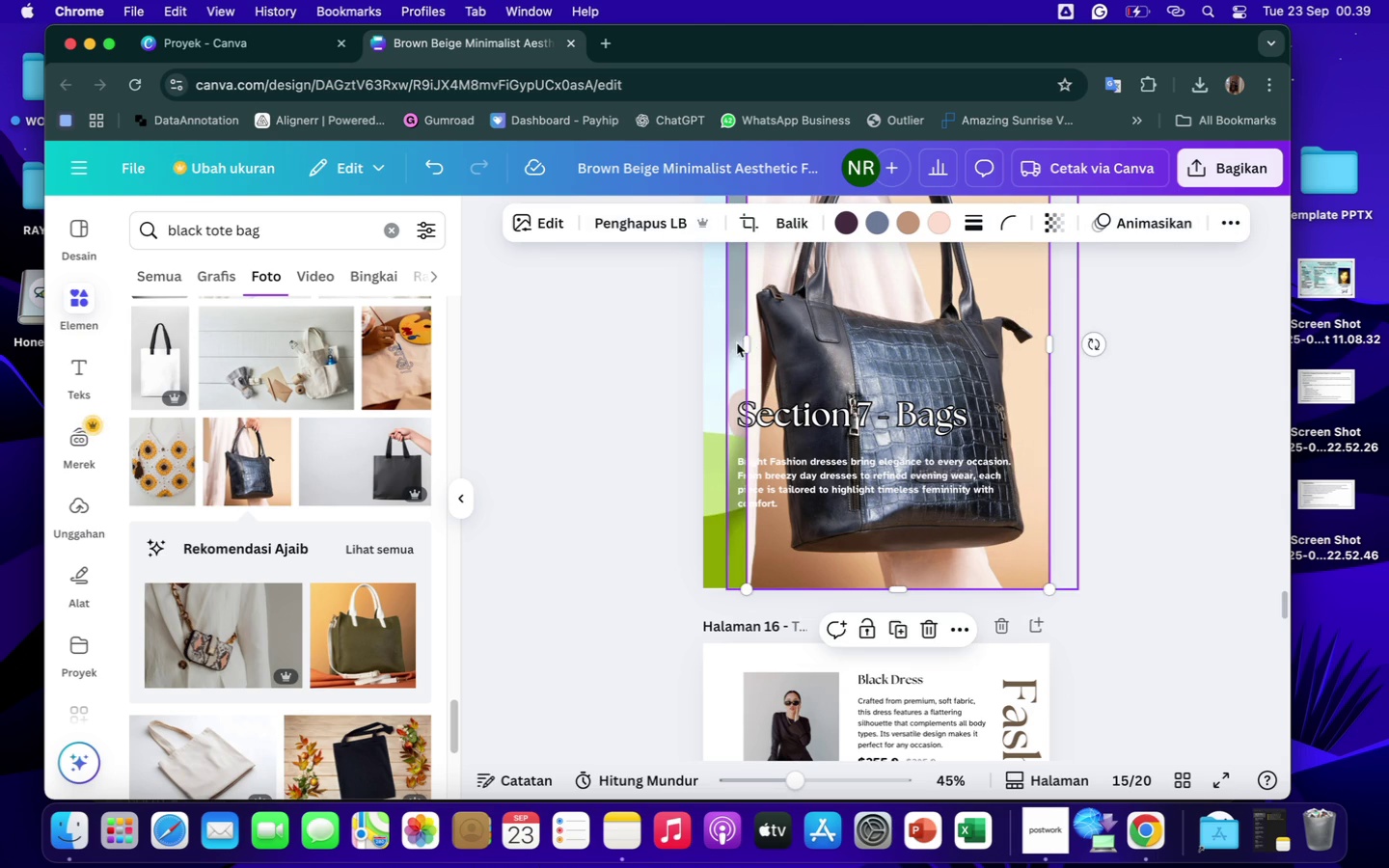 
left_click([737, 343])
 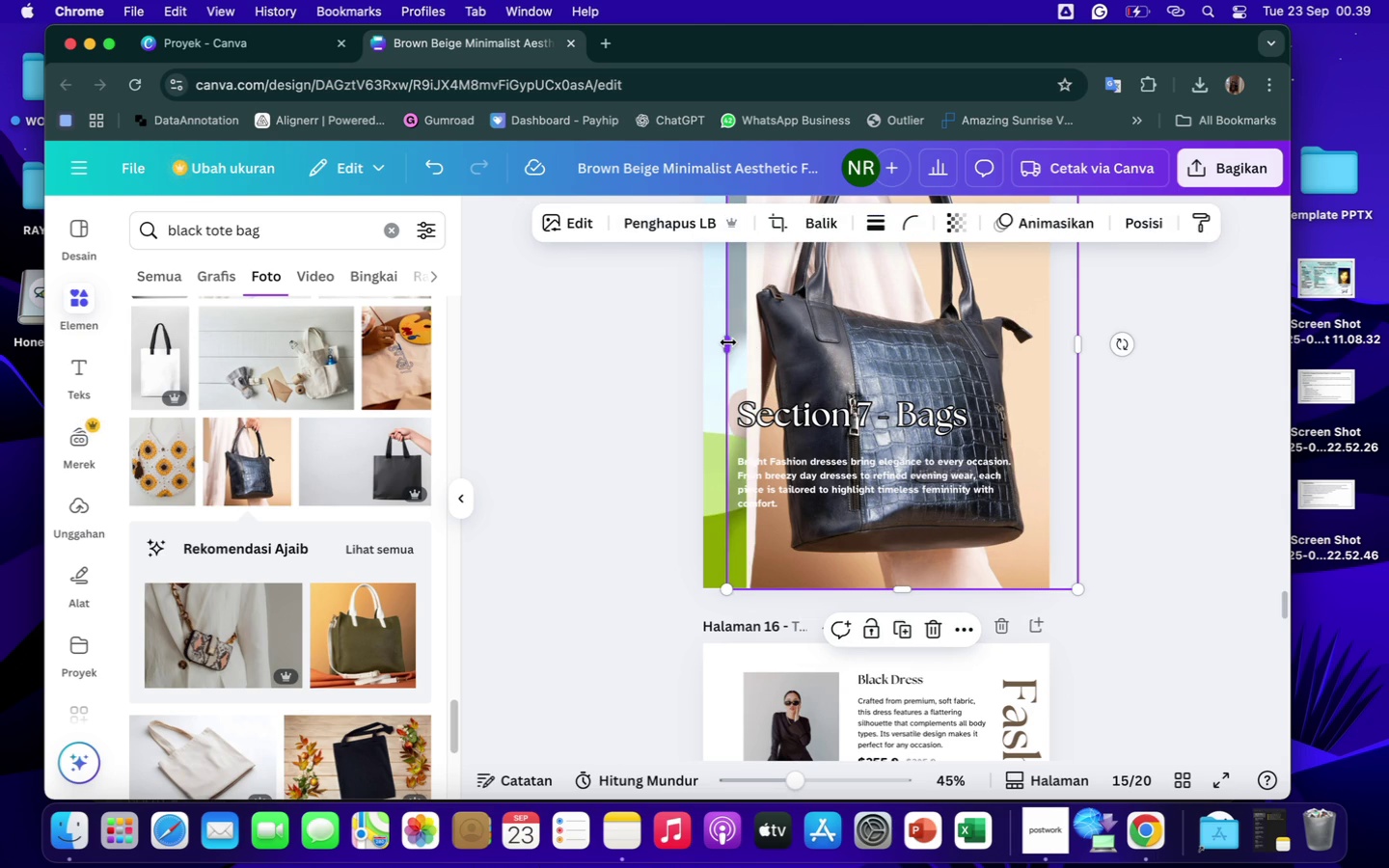 
left_click_drag(start_coordinate=[728, 342], to_coordinate=[707, 346])
 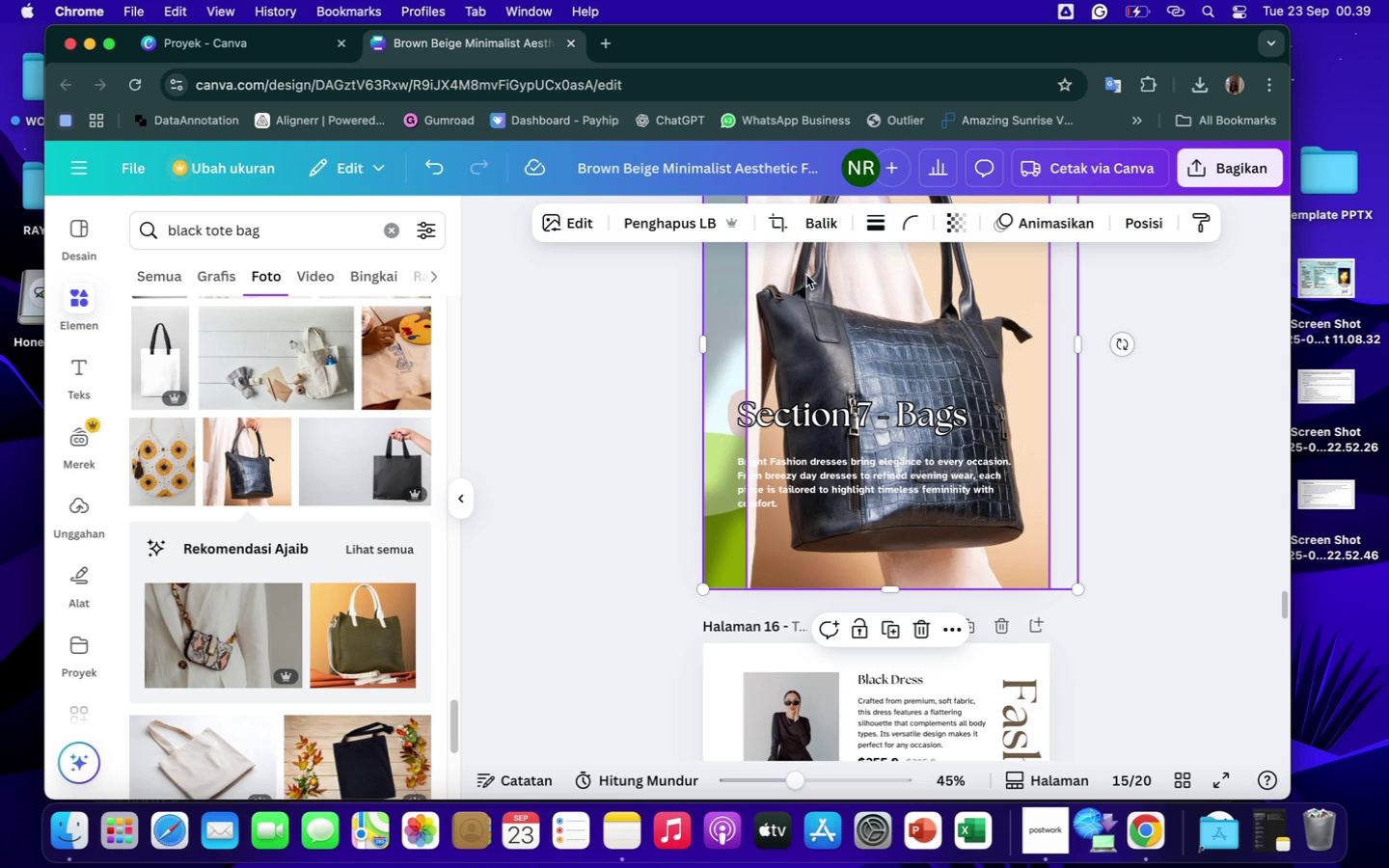 
left_click([806, 275])
 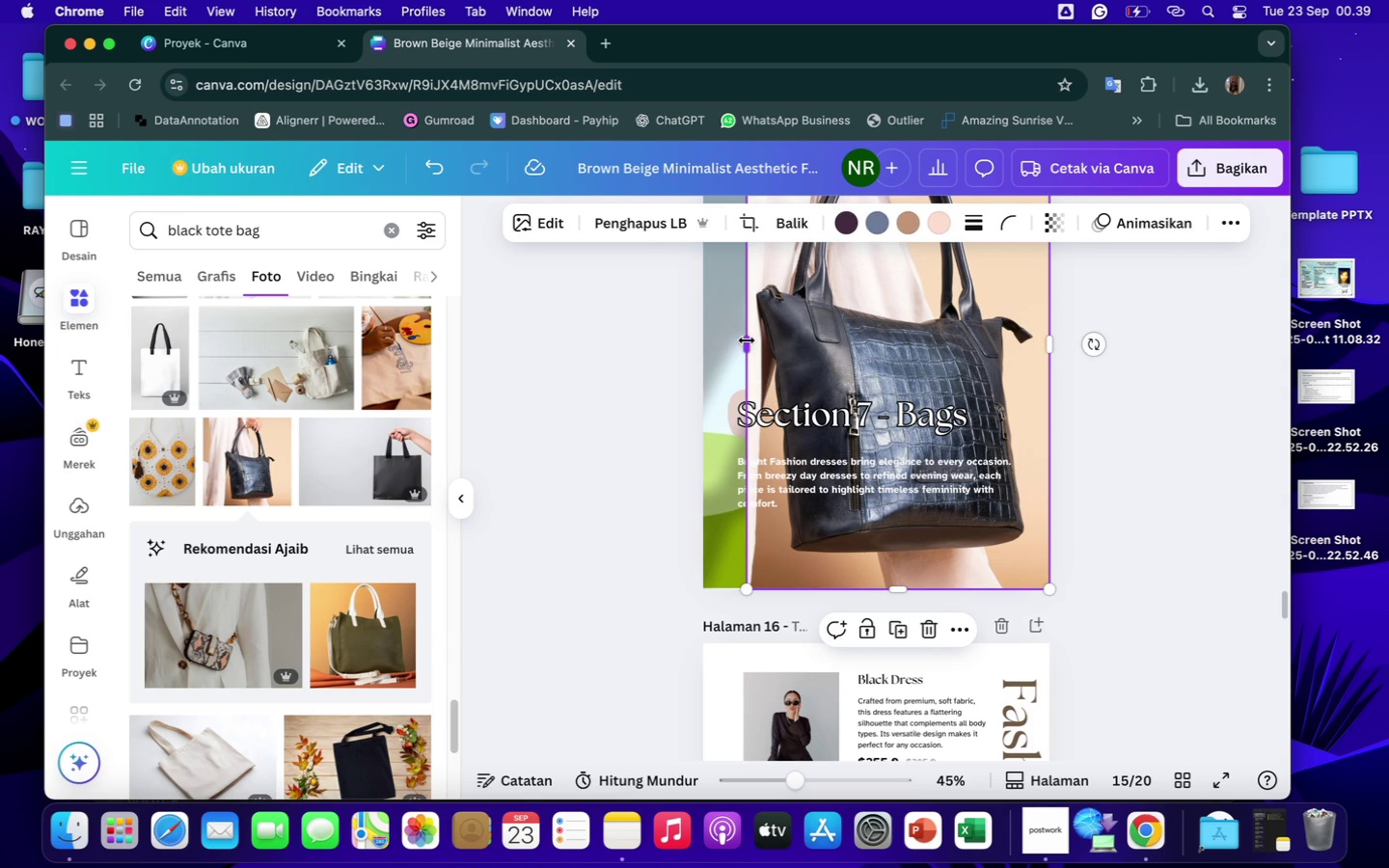 
left_click_drag(start_coordinate=[747, 340], to_coordinate=[703, 348])
 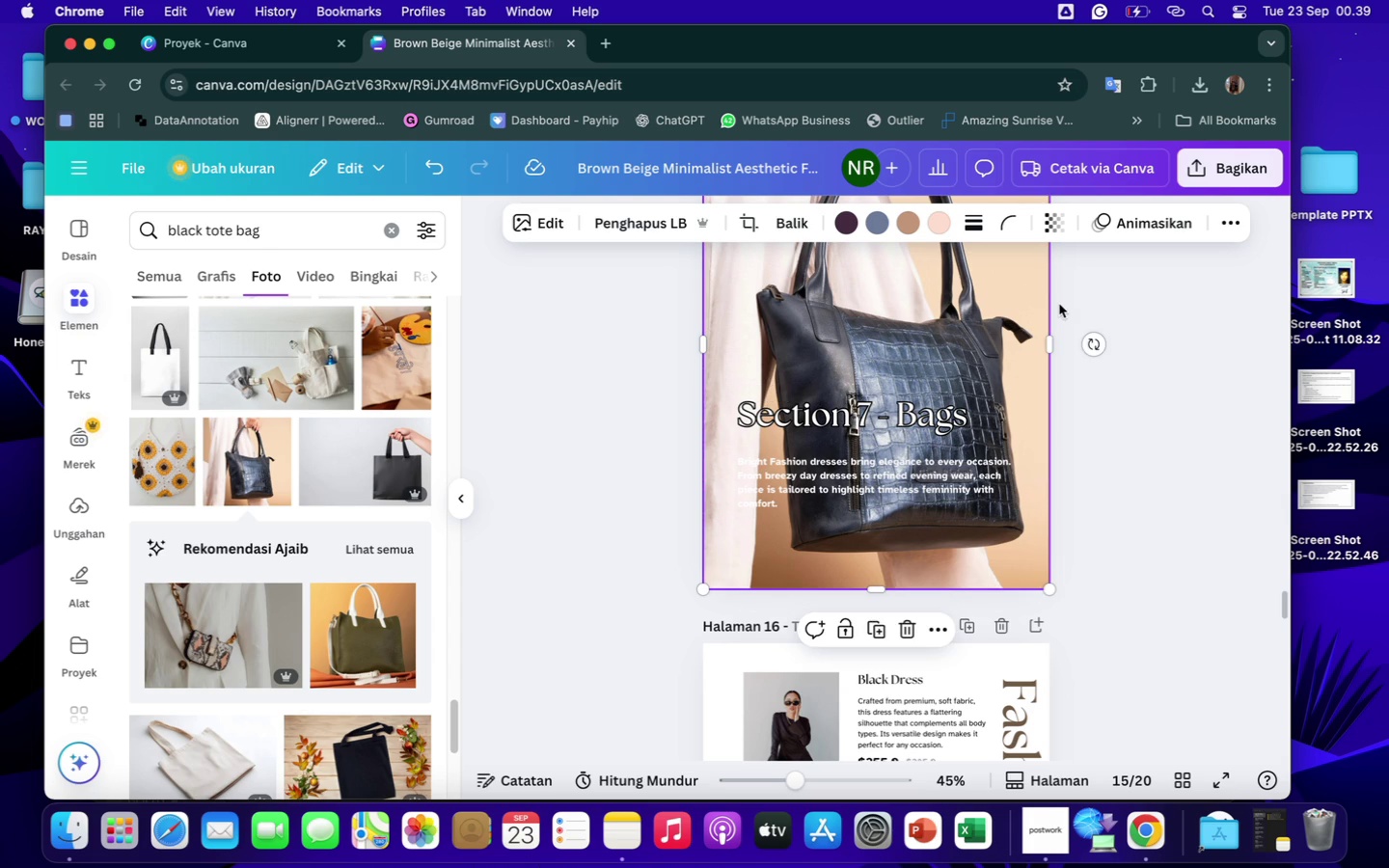 
left_click([1059, 304])
 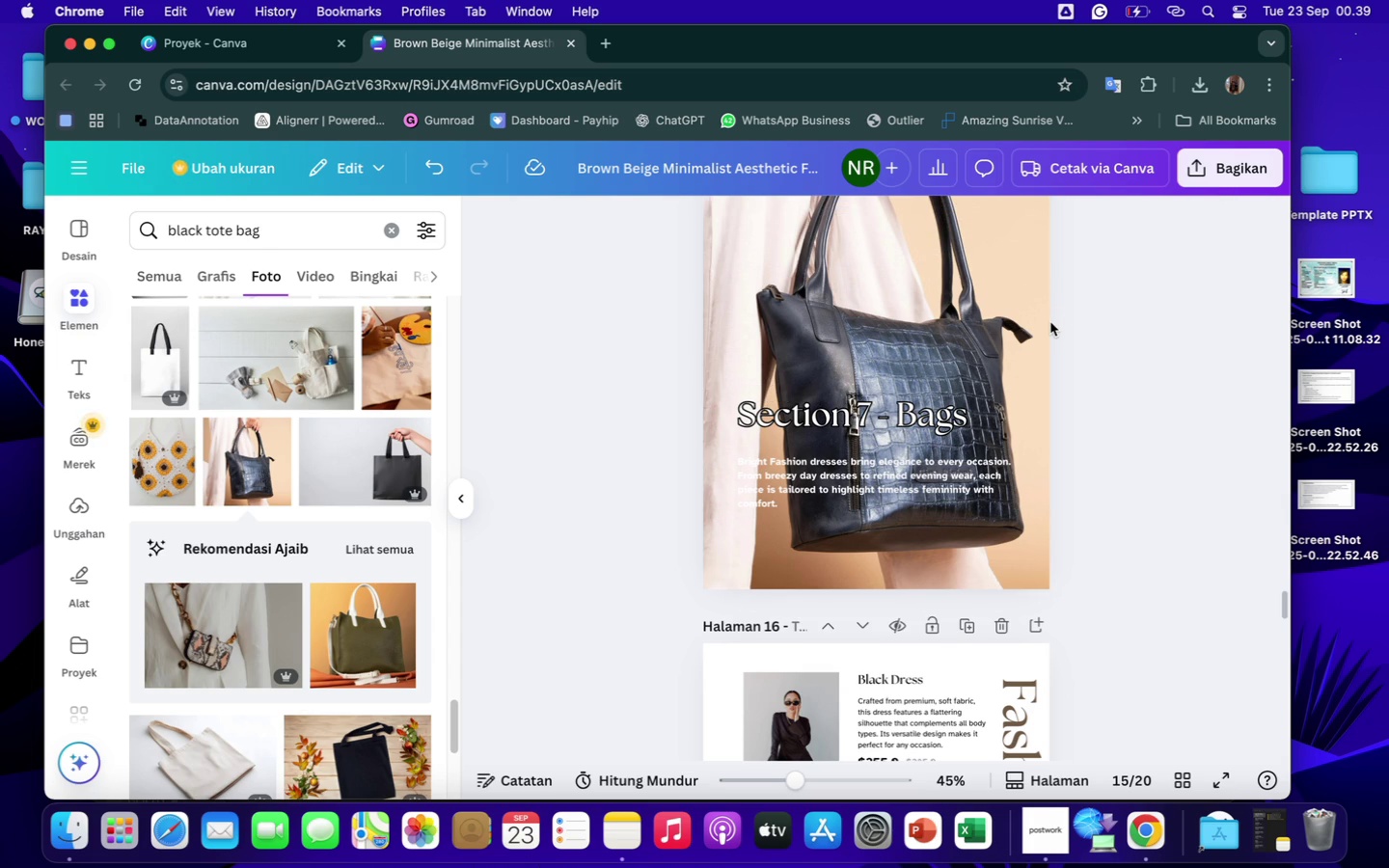 
left_click([1050, 322])
 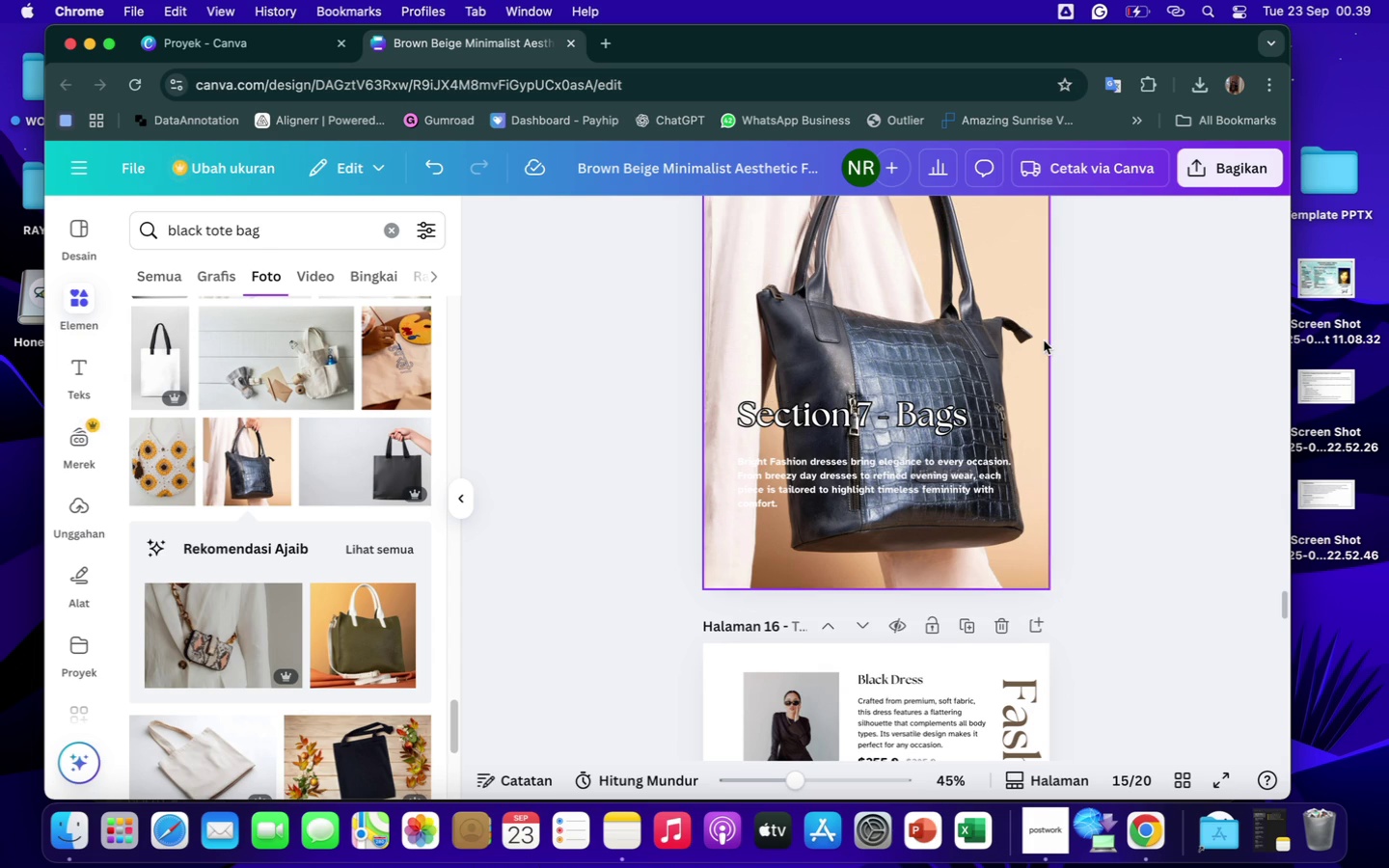 
left_click([1044, 340])
 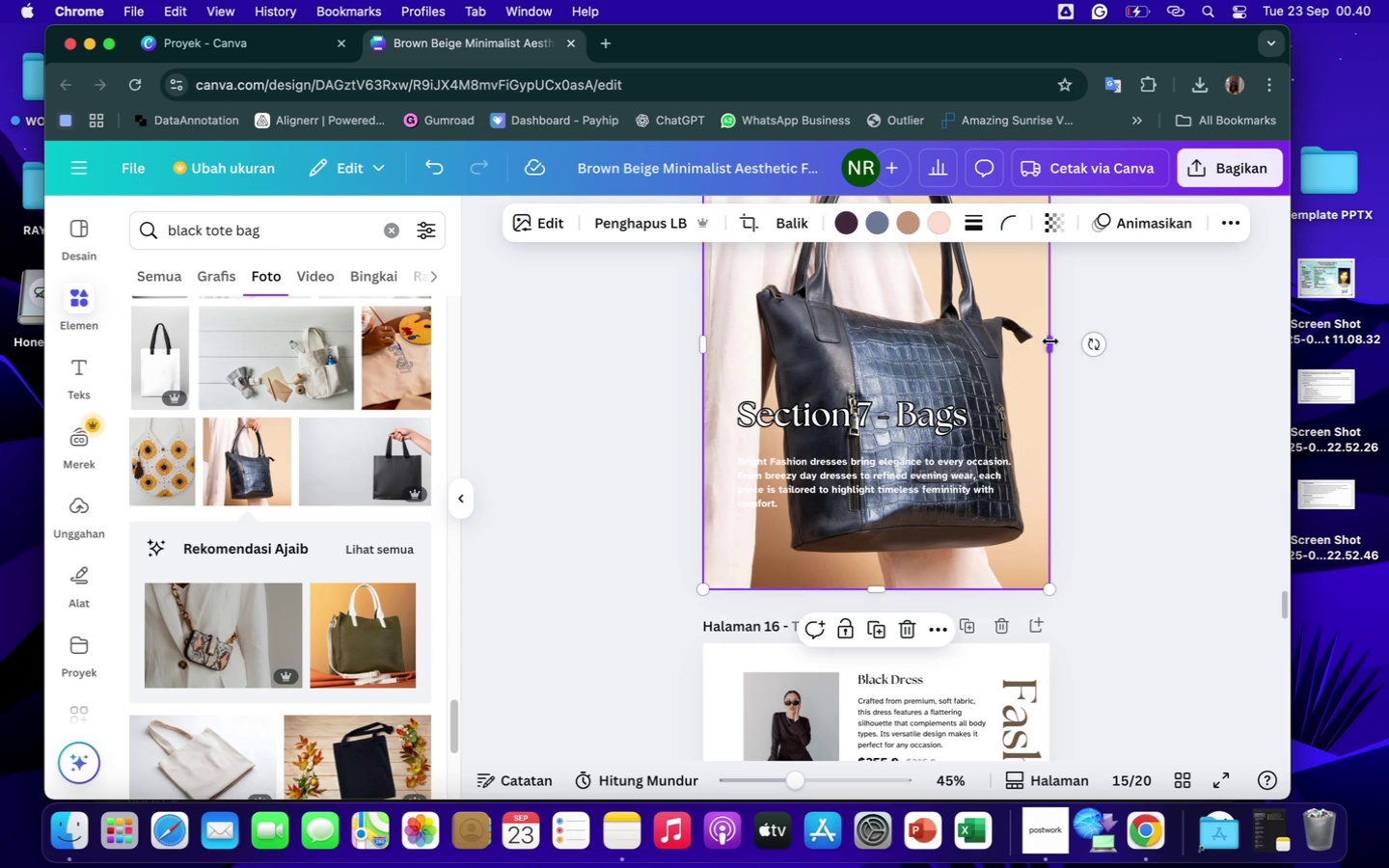 
left_click_drag(start_coordinate=[1050, 341], to_coordinate=[1039, 343])
 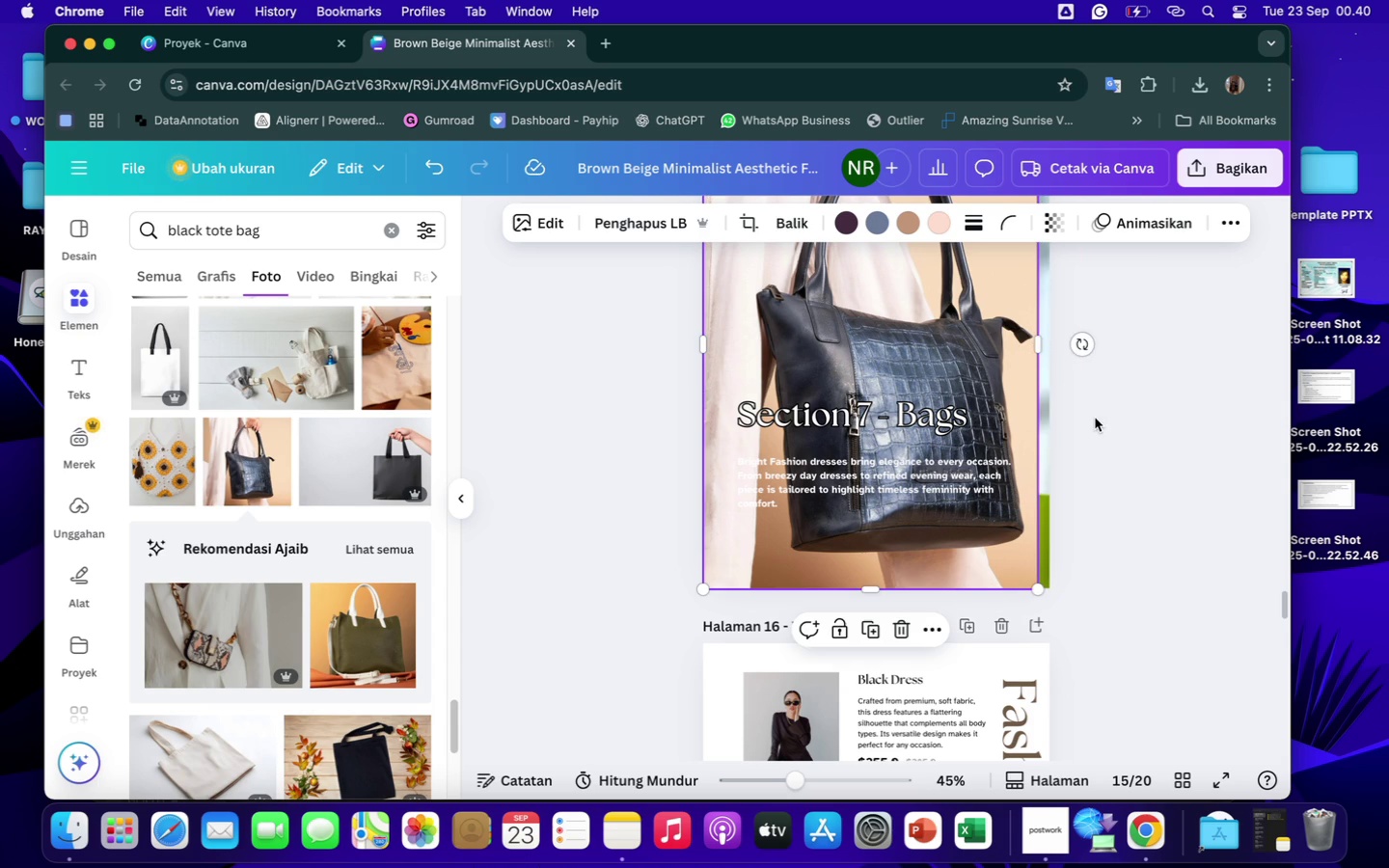 
left_click([1095, 418])
 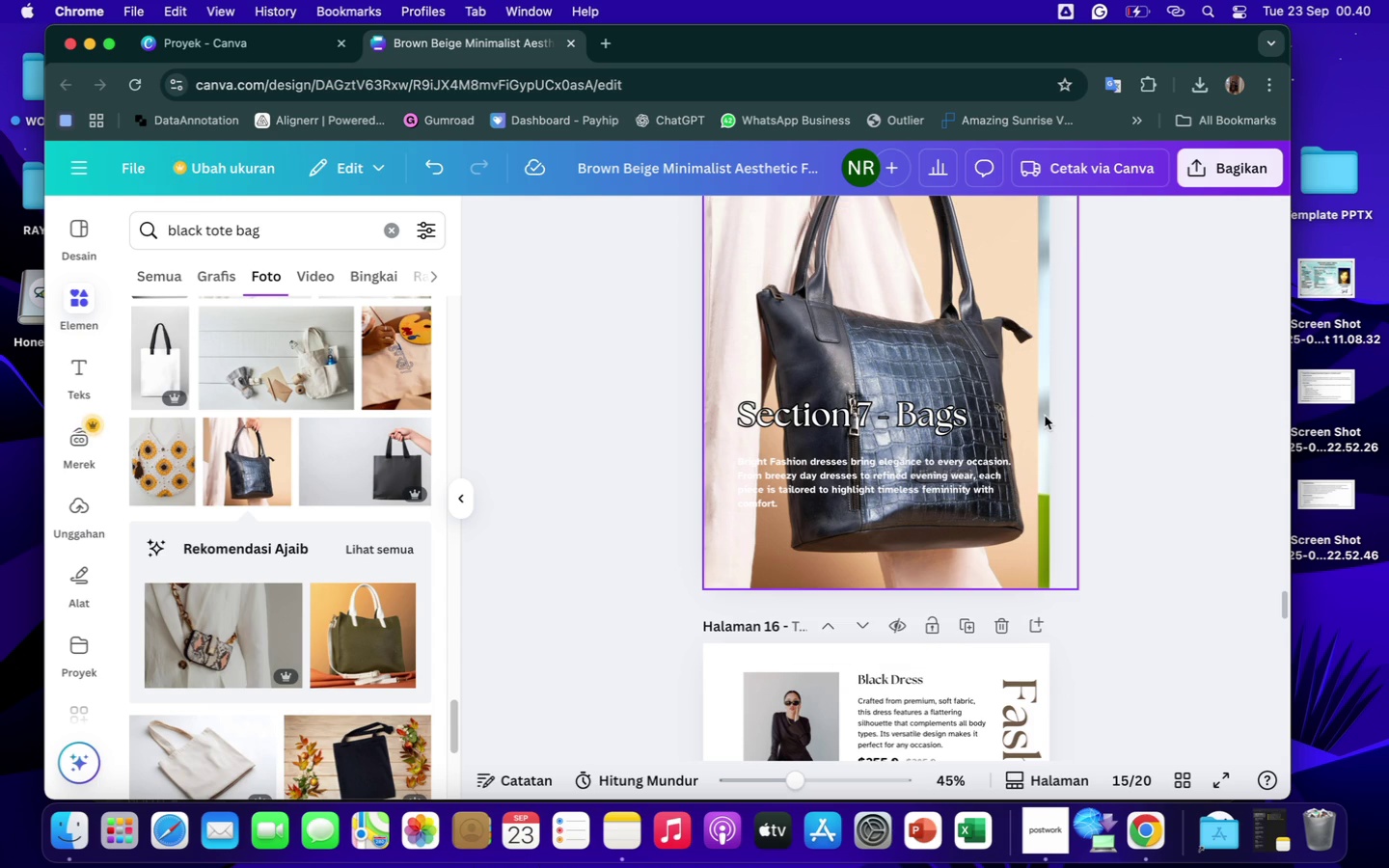 
left_click([1045, 416])
 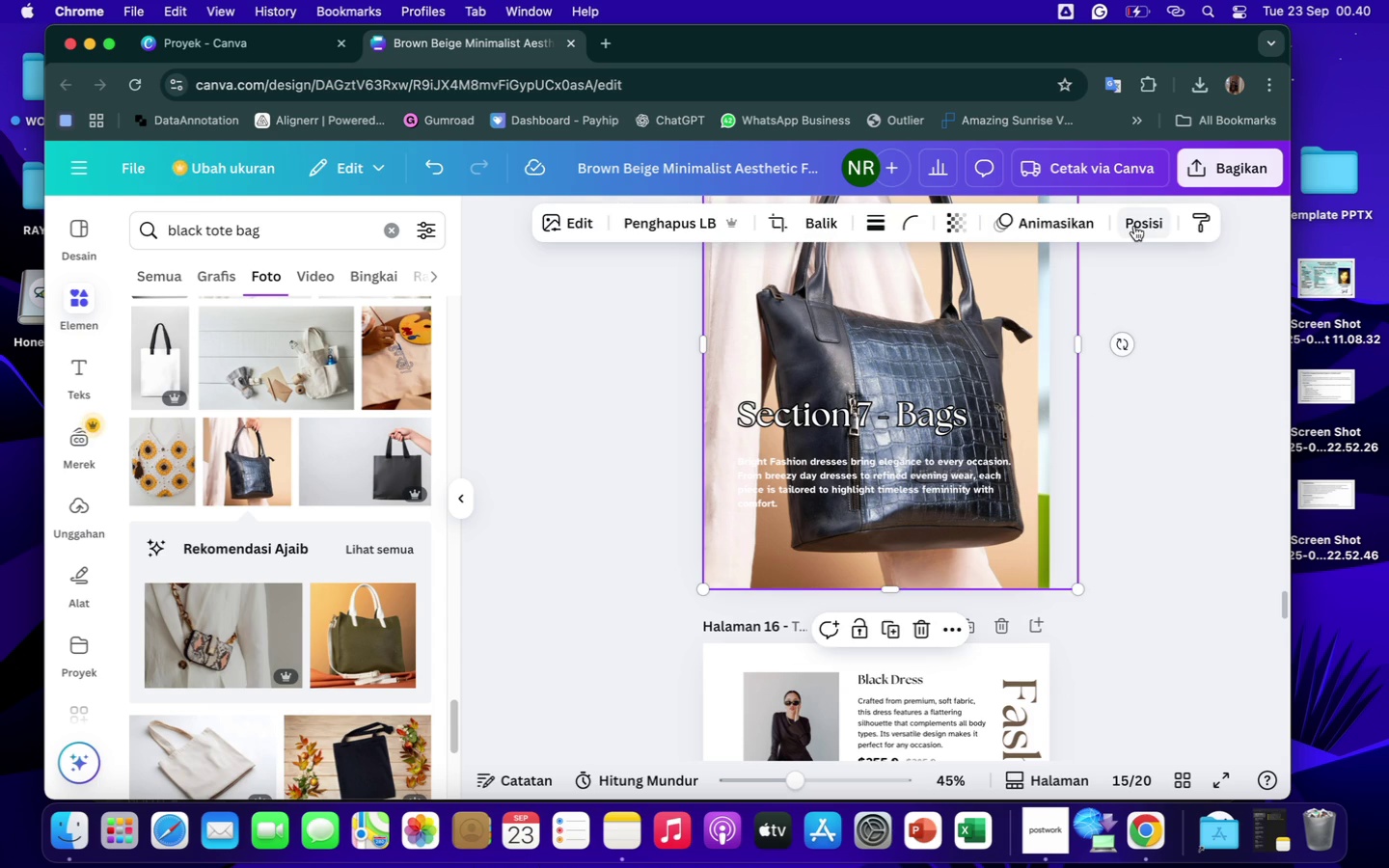 
left_click([1134, 226])
 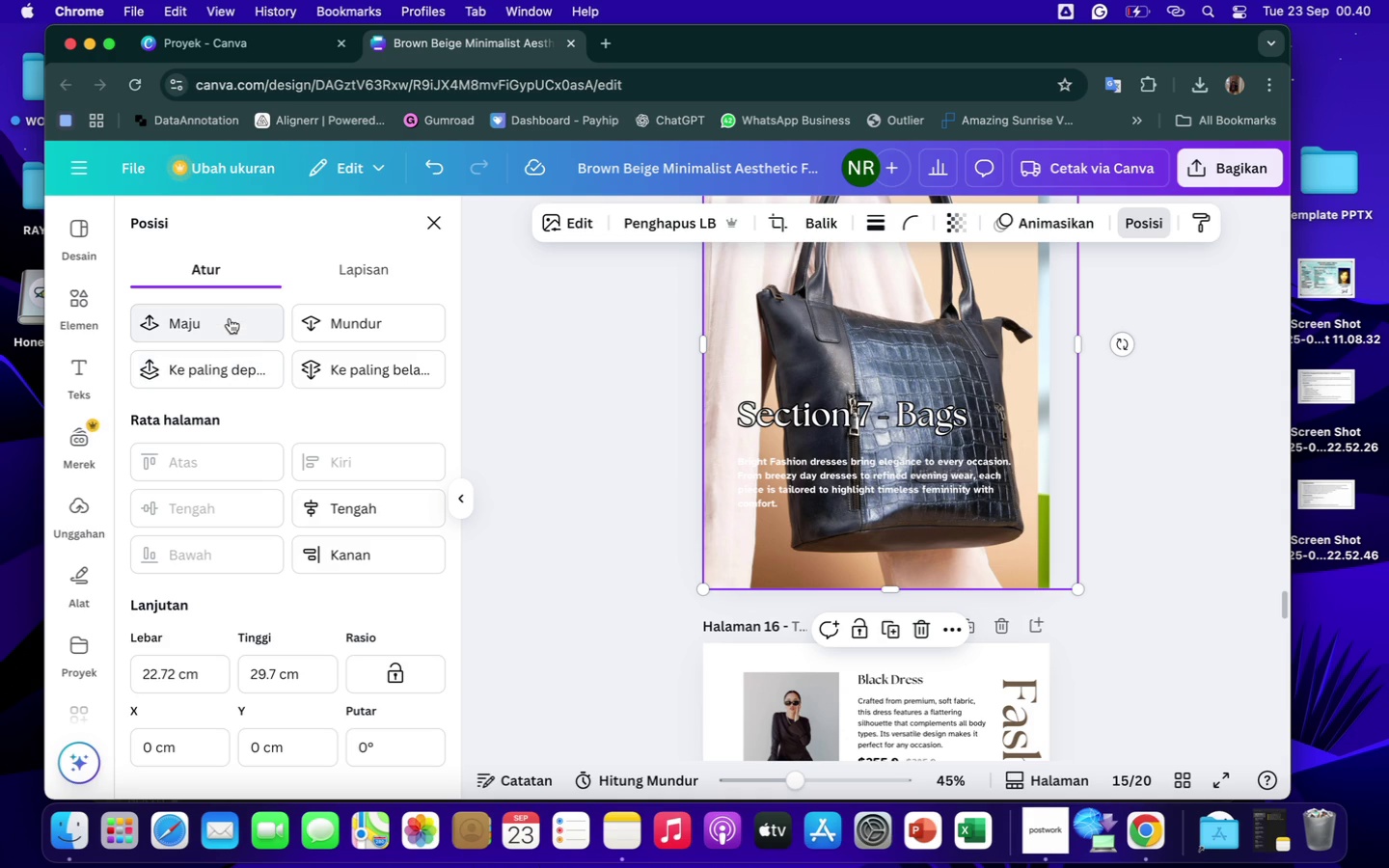 
wait(5.33)
 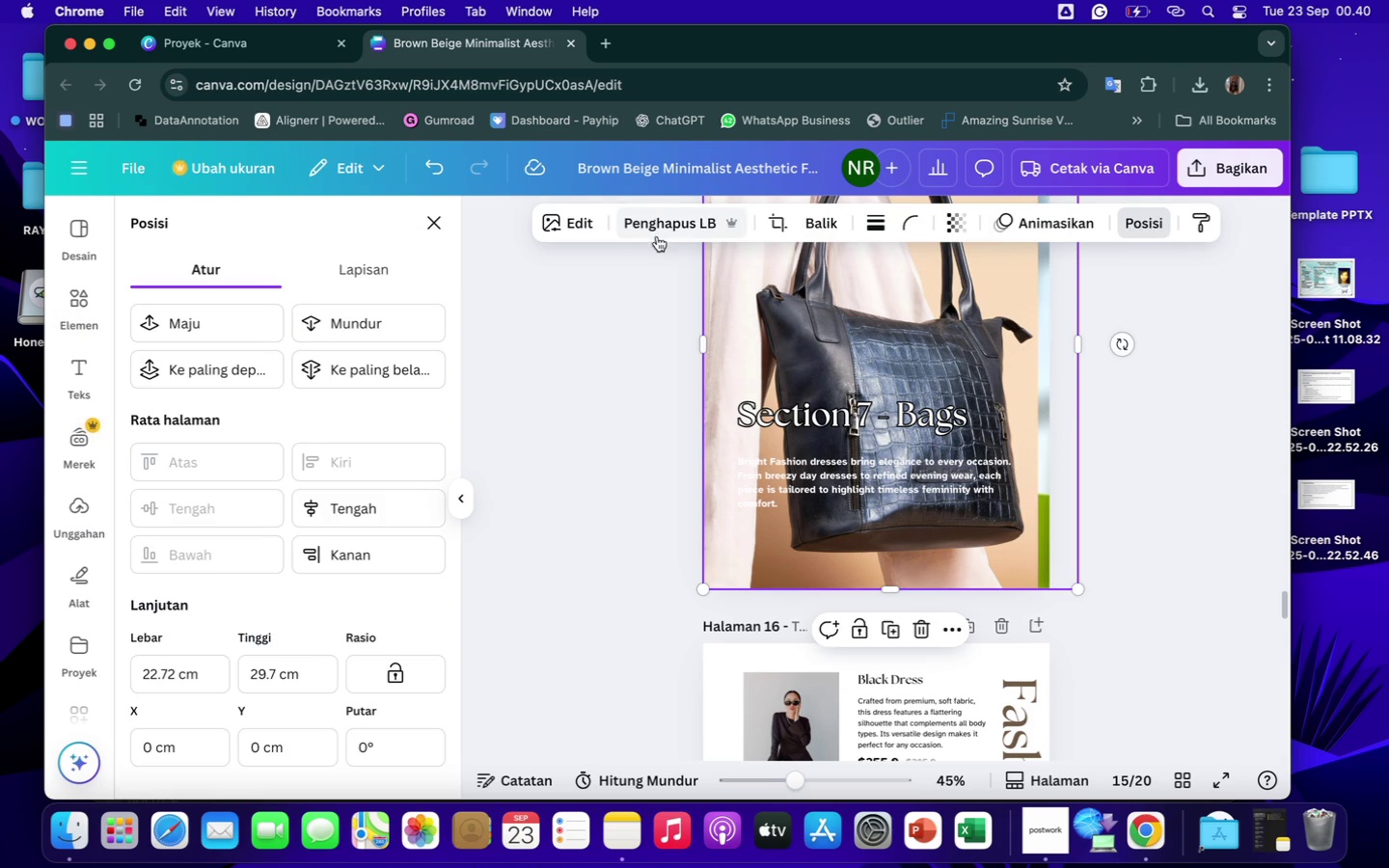 
left_click([231, 319])
 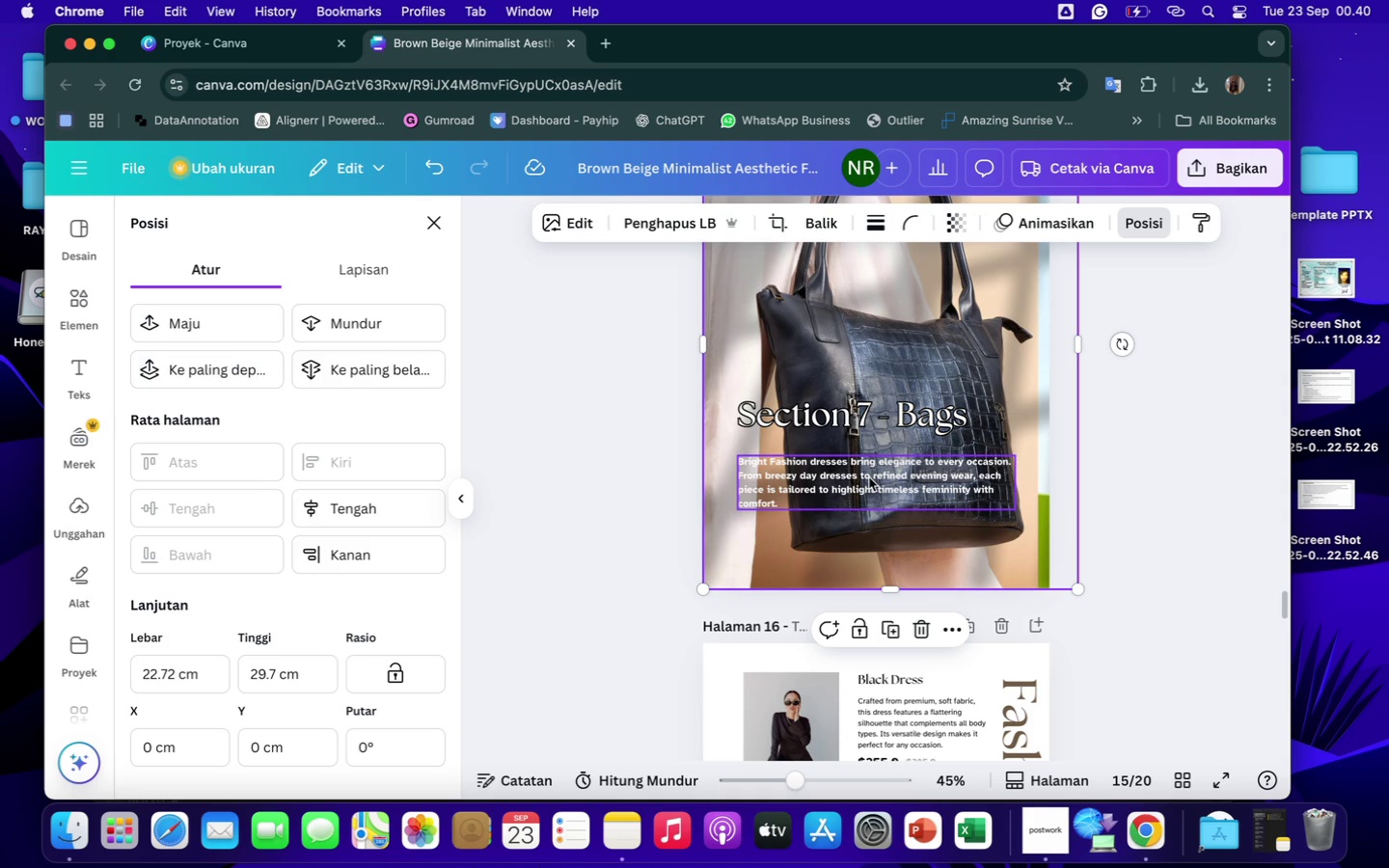 
wait(9.41)
 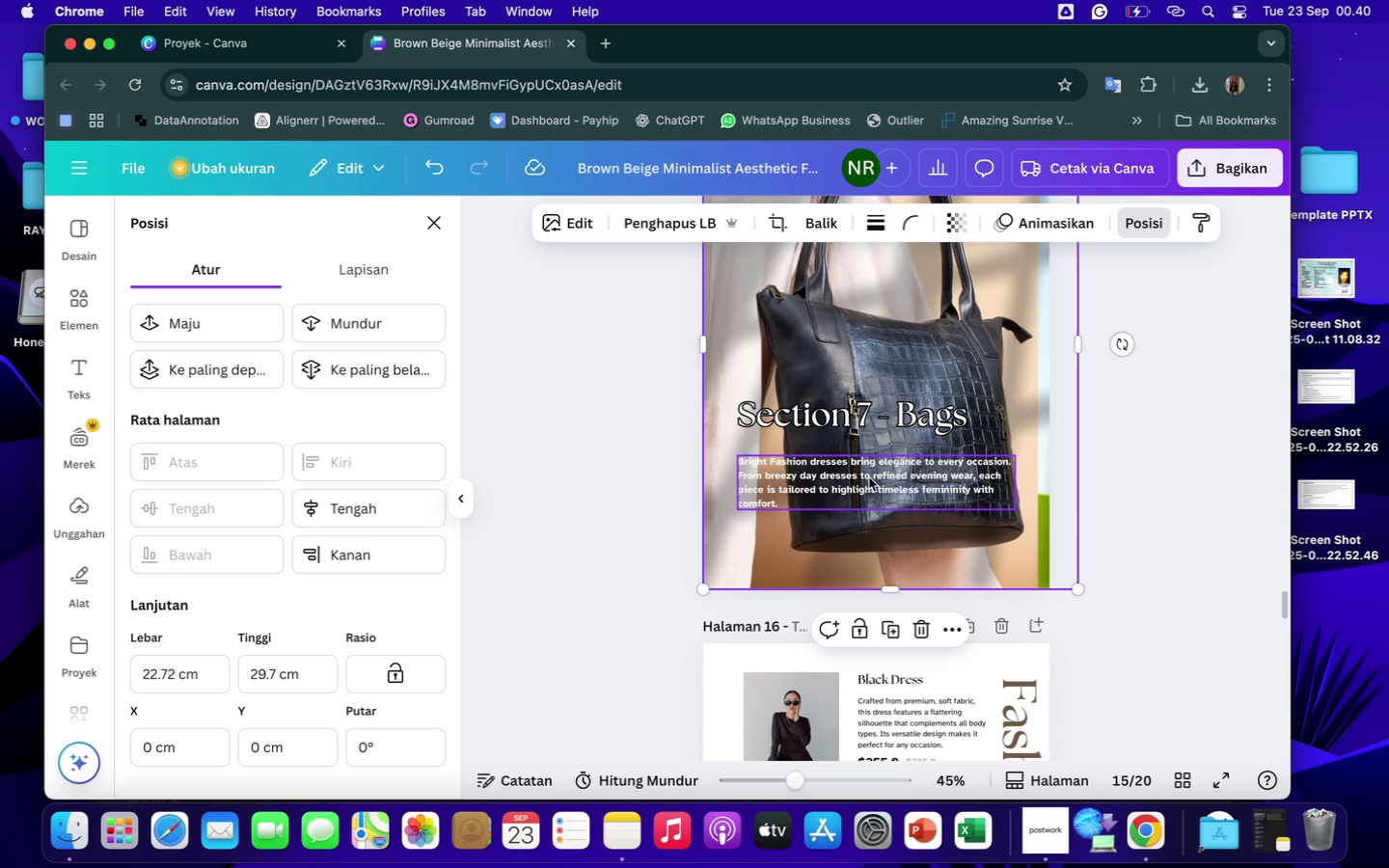 
left_click([974, 346])
 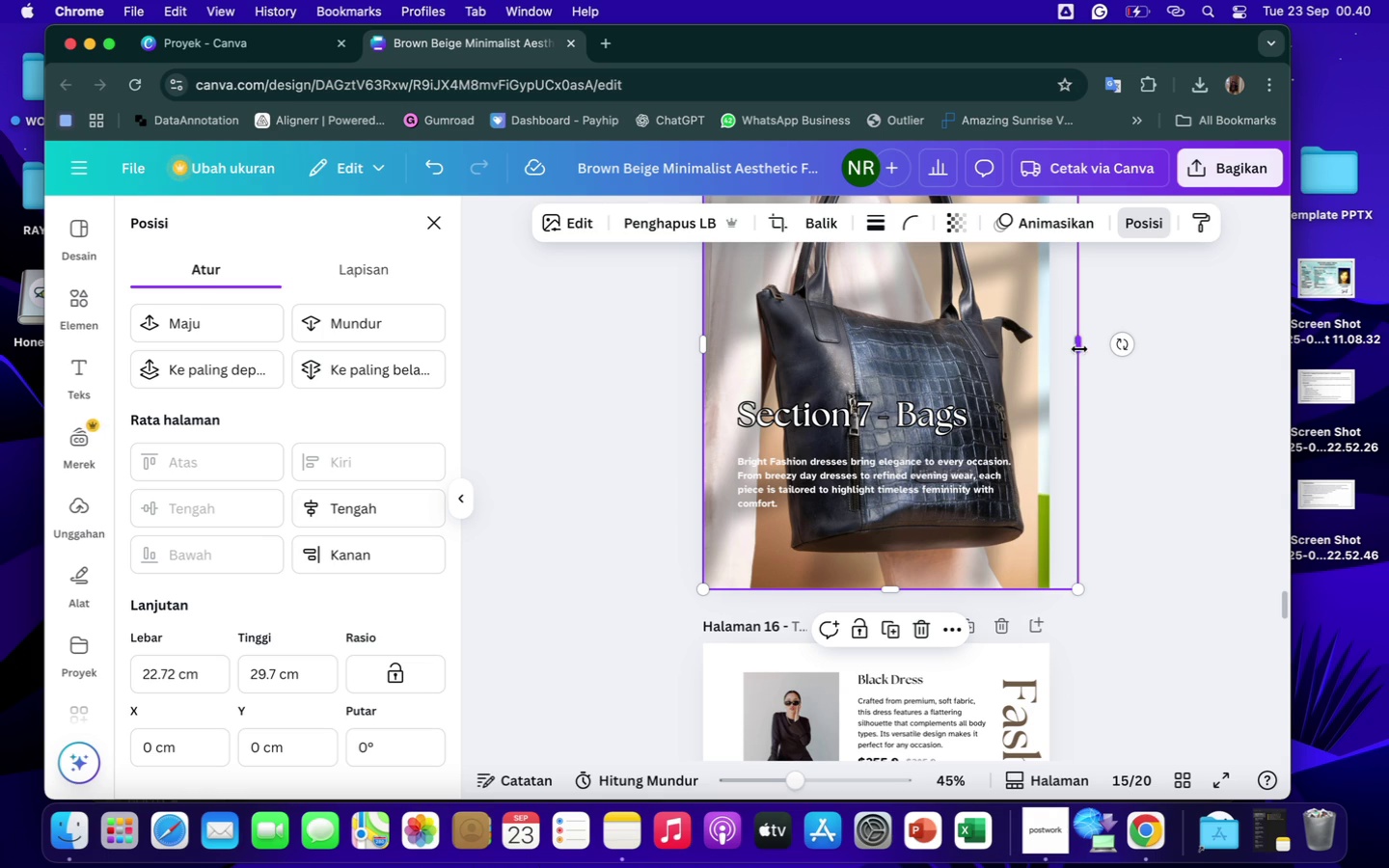 
left_click_drag(start_coordinate=[1079, 349], to_coordinate=[1054, 353])
 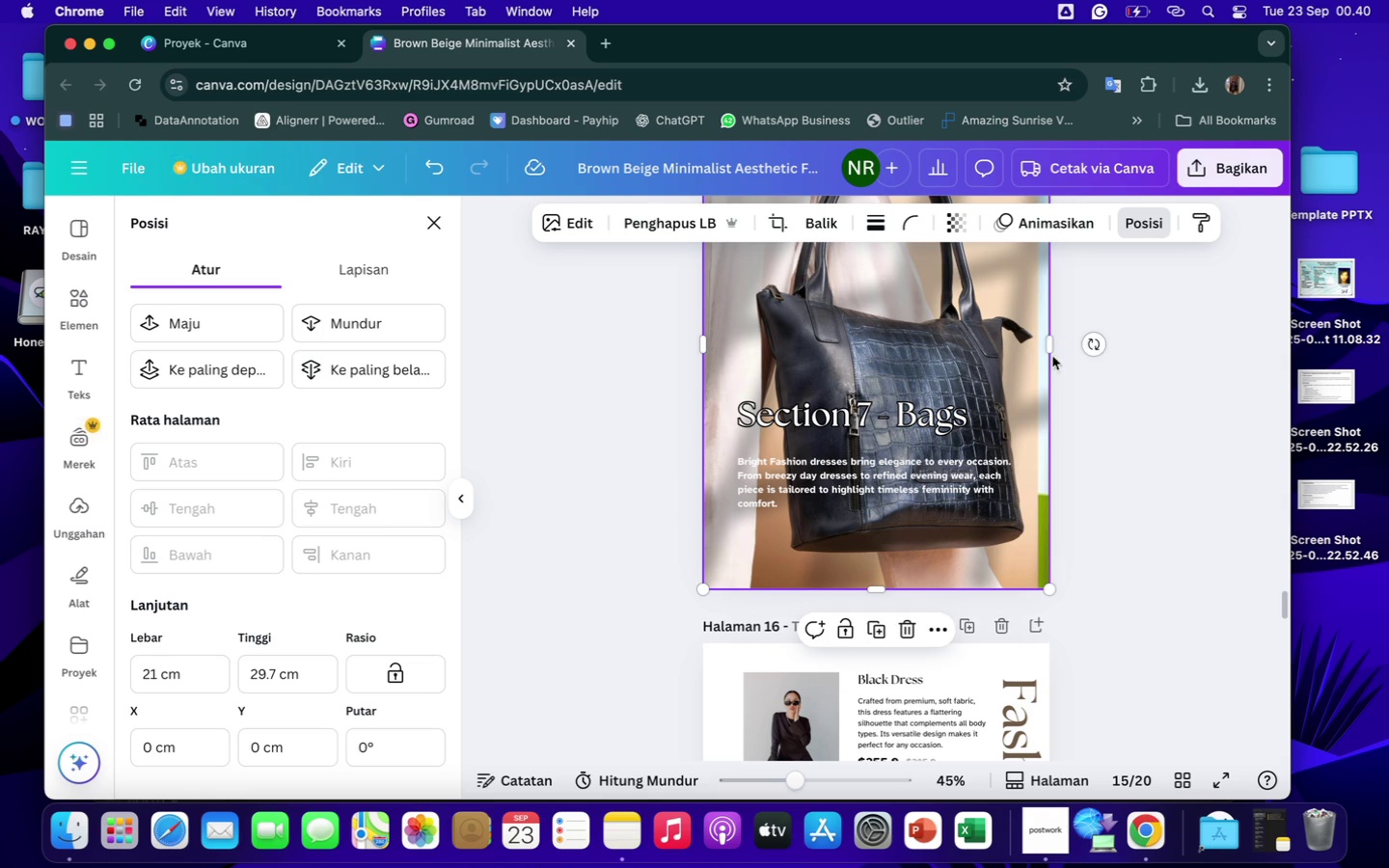 
scroll: coordinate [1131, 397], scroll_direction: up, amount: 26.0
 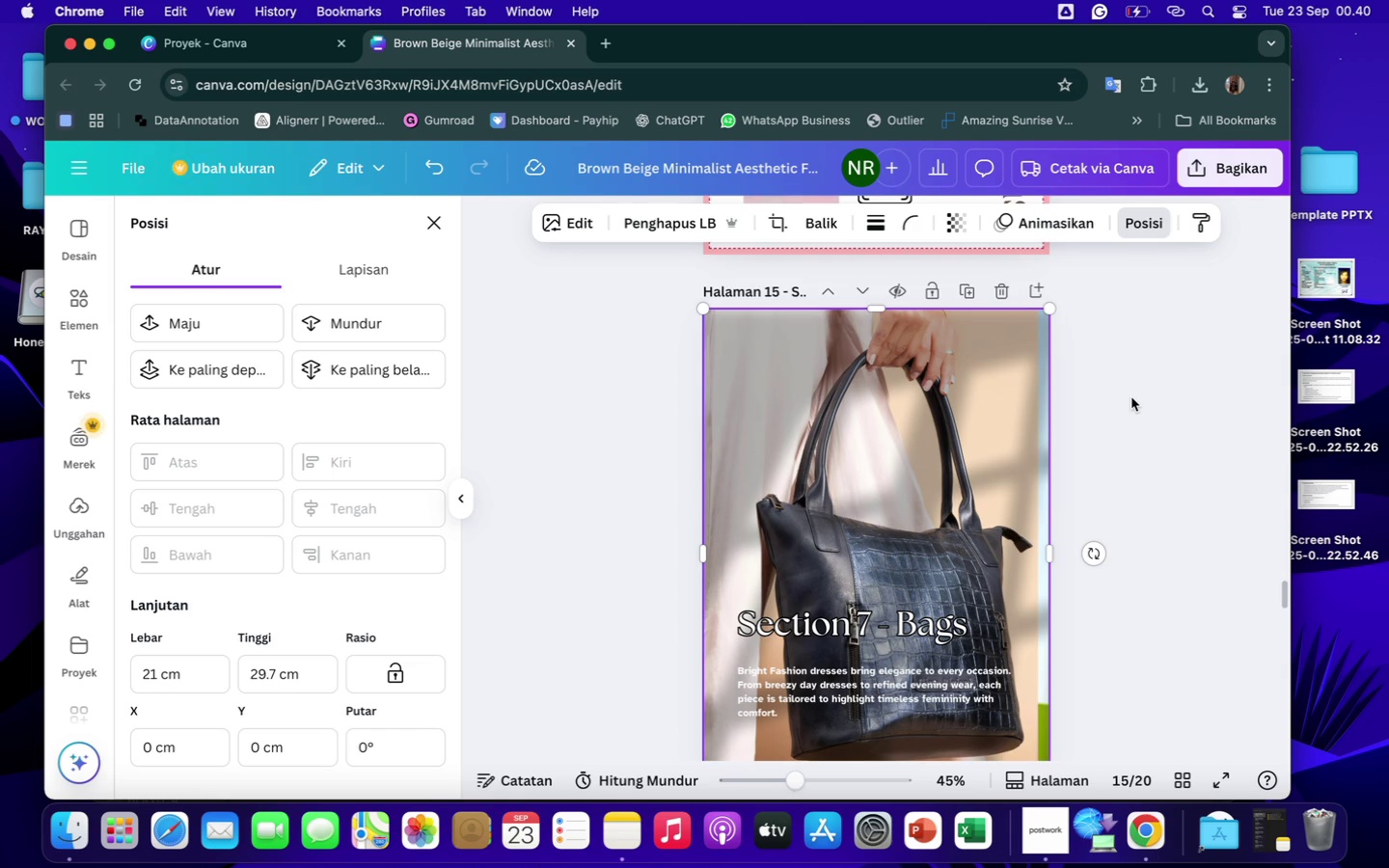 
scroll: coordinate [1131, 397], scroll_direction: down, amount: 5.0
 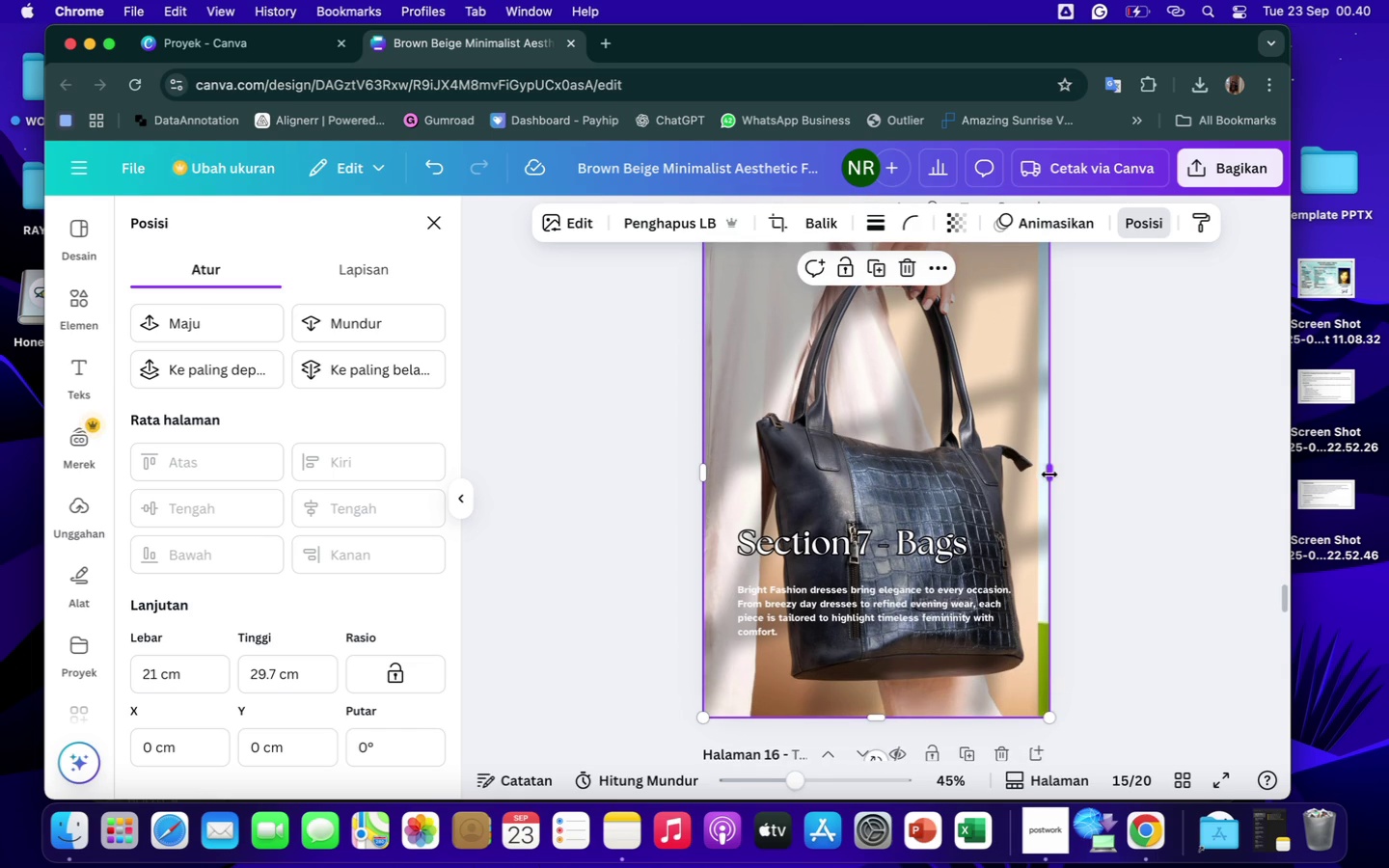 
left_click_drag(start_coordinate=[1051, 476], to_coordinate=[1025, 480])
 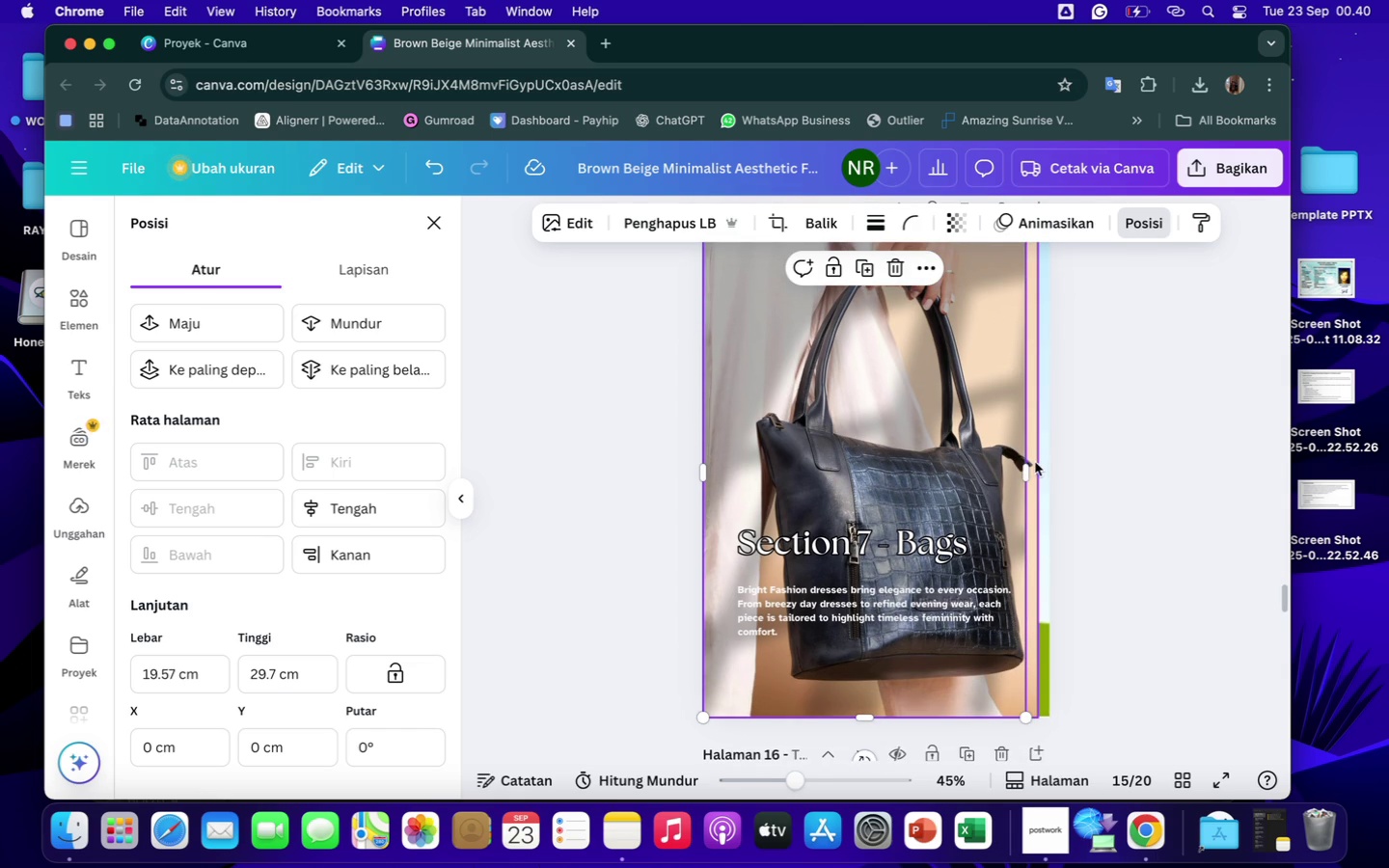 
left_click([1035, 462])
 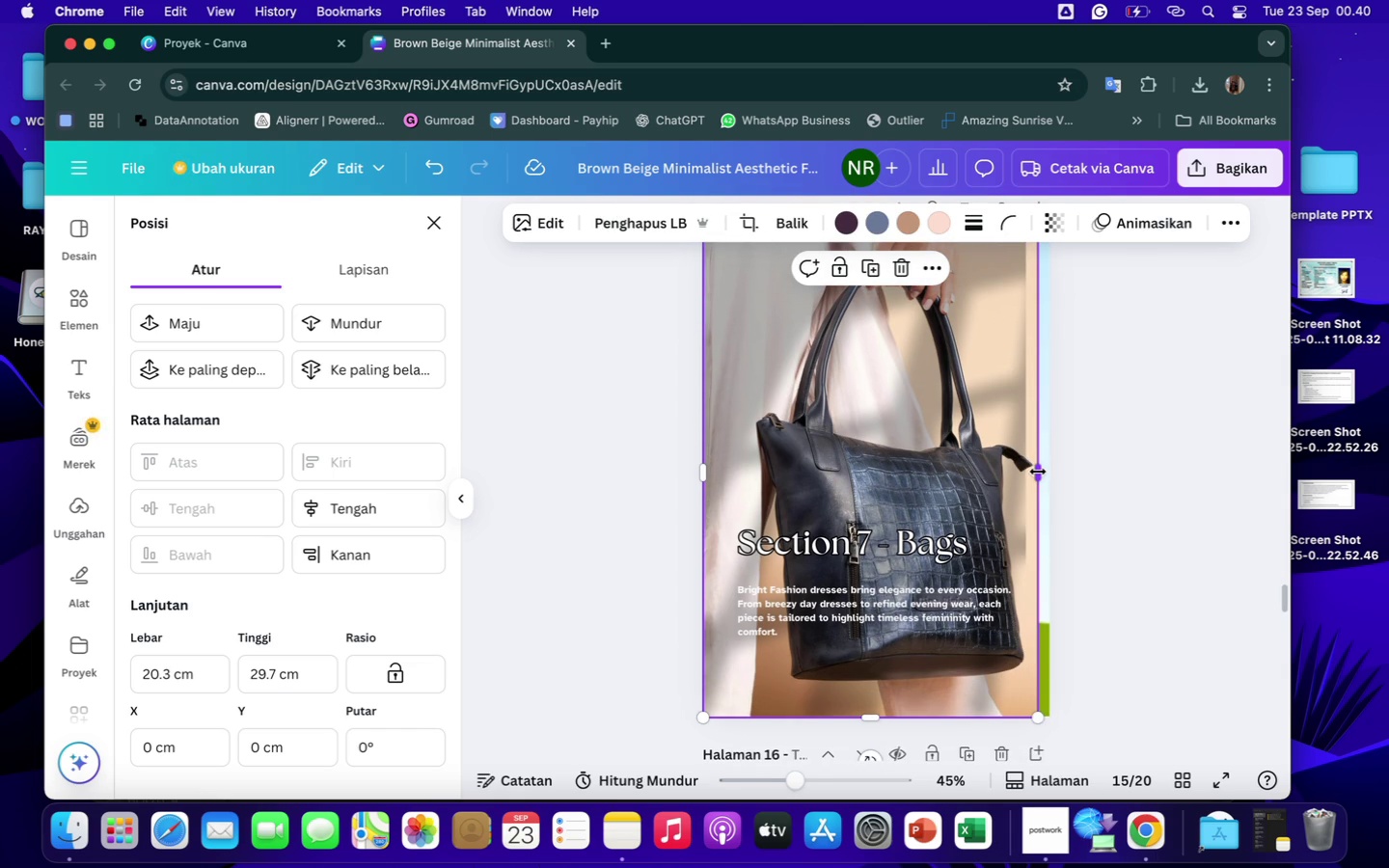 
left_click_drag(start_coordinate=[1038, 472], to_coordinate=[1049, 475])
 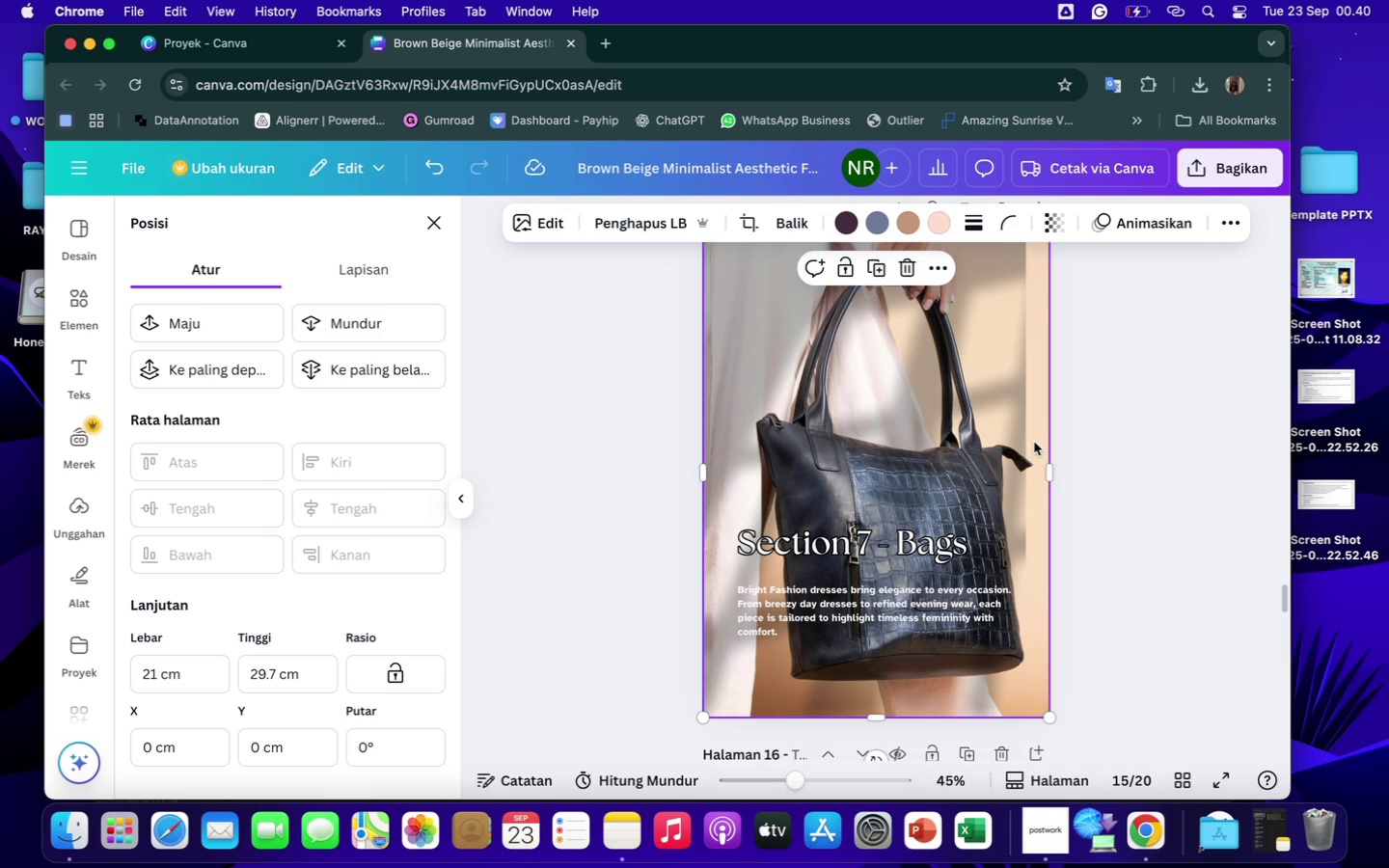 
left_click([1034, 442])
 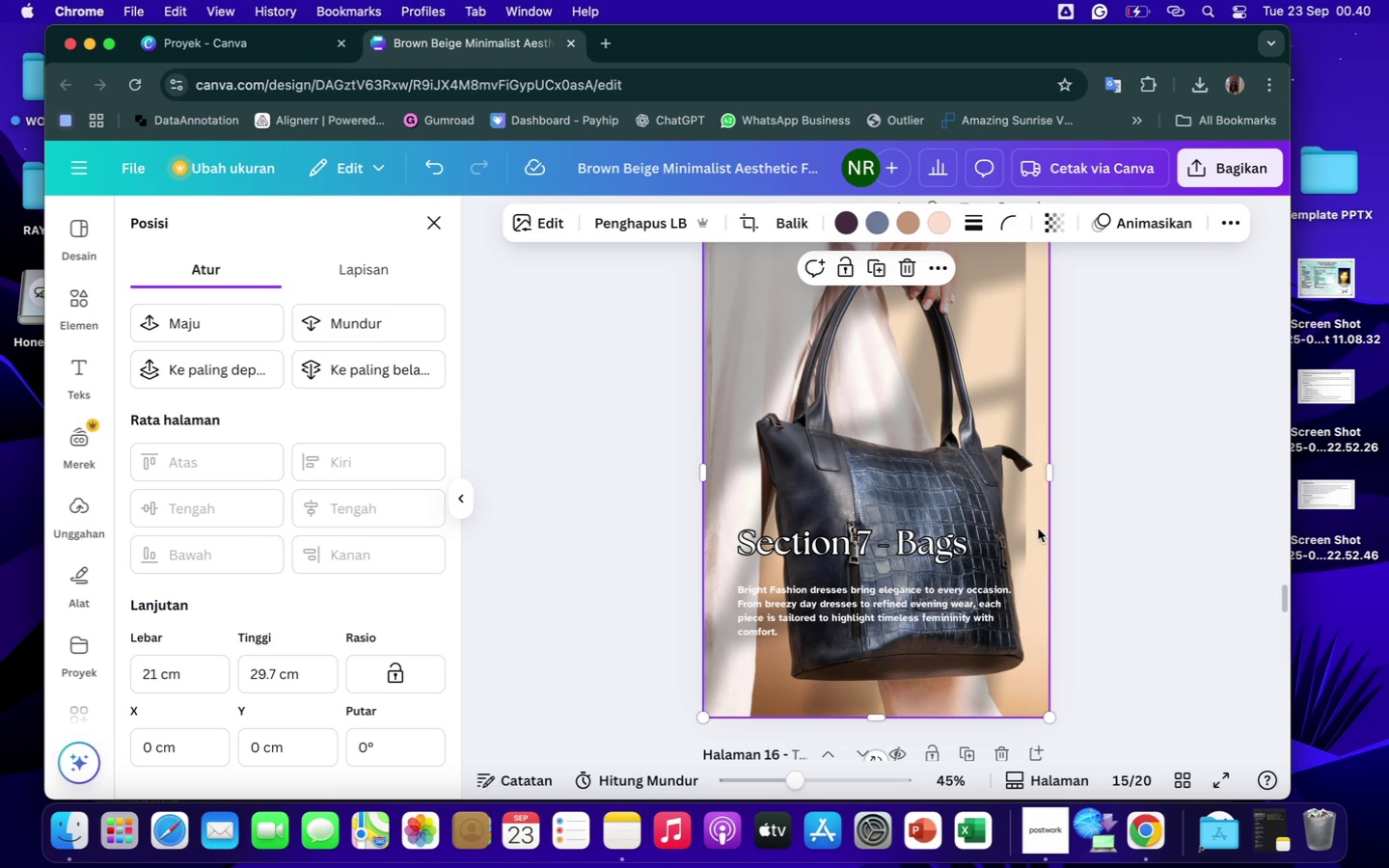 
double_click([1038, 529])
 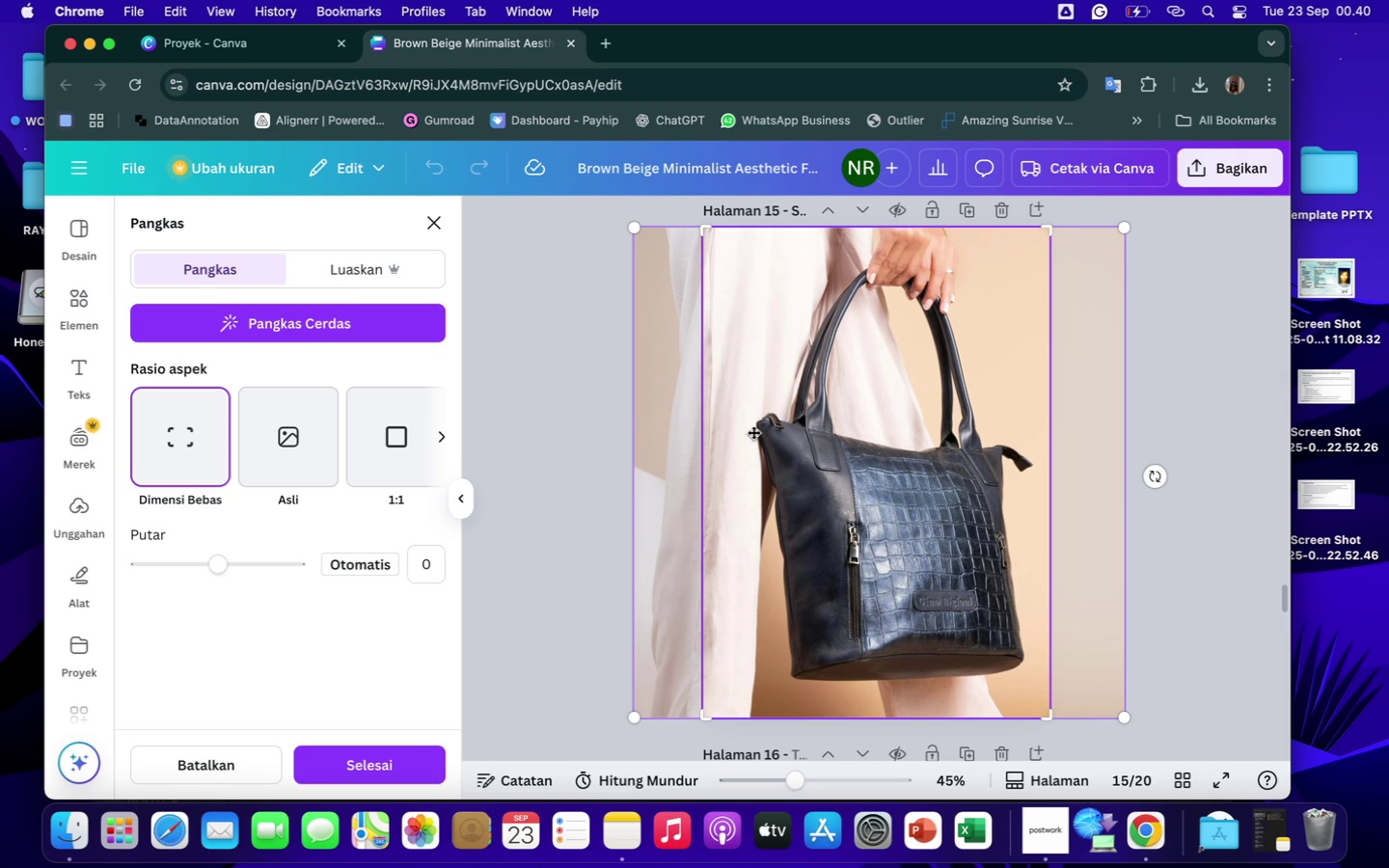 
wait(7.63)
 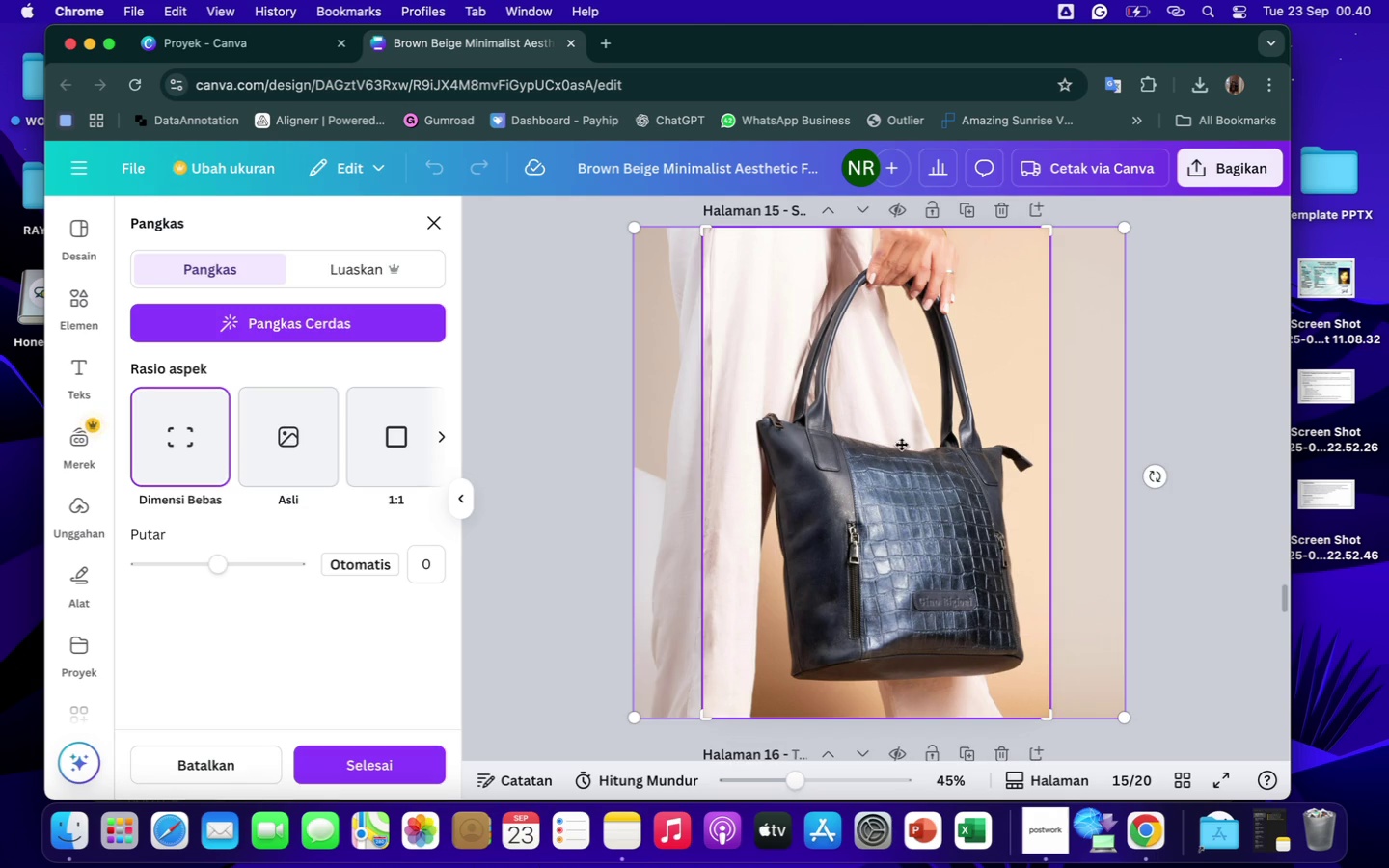 
left_click_drag(start_coordinate=[824, 331], to_coordinate=[858, 330])
 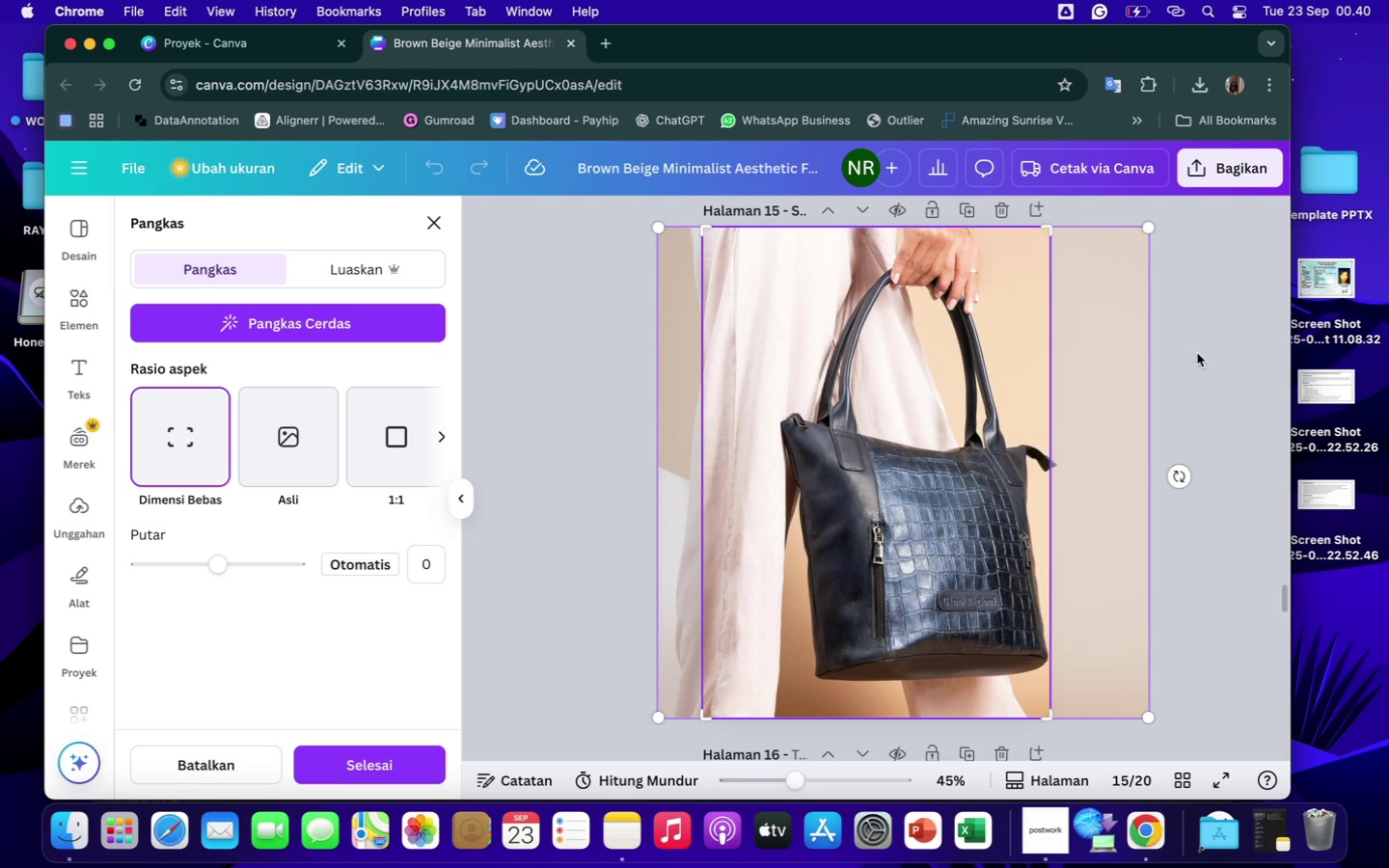 
left_click([1199, 355])
 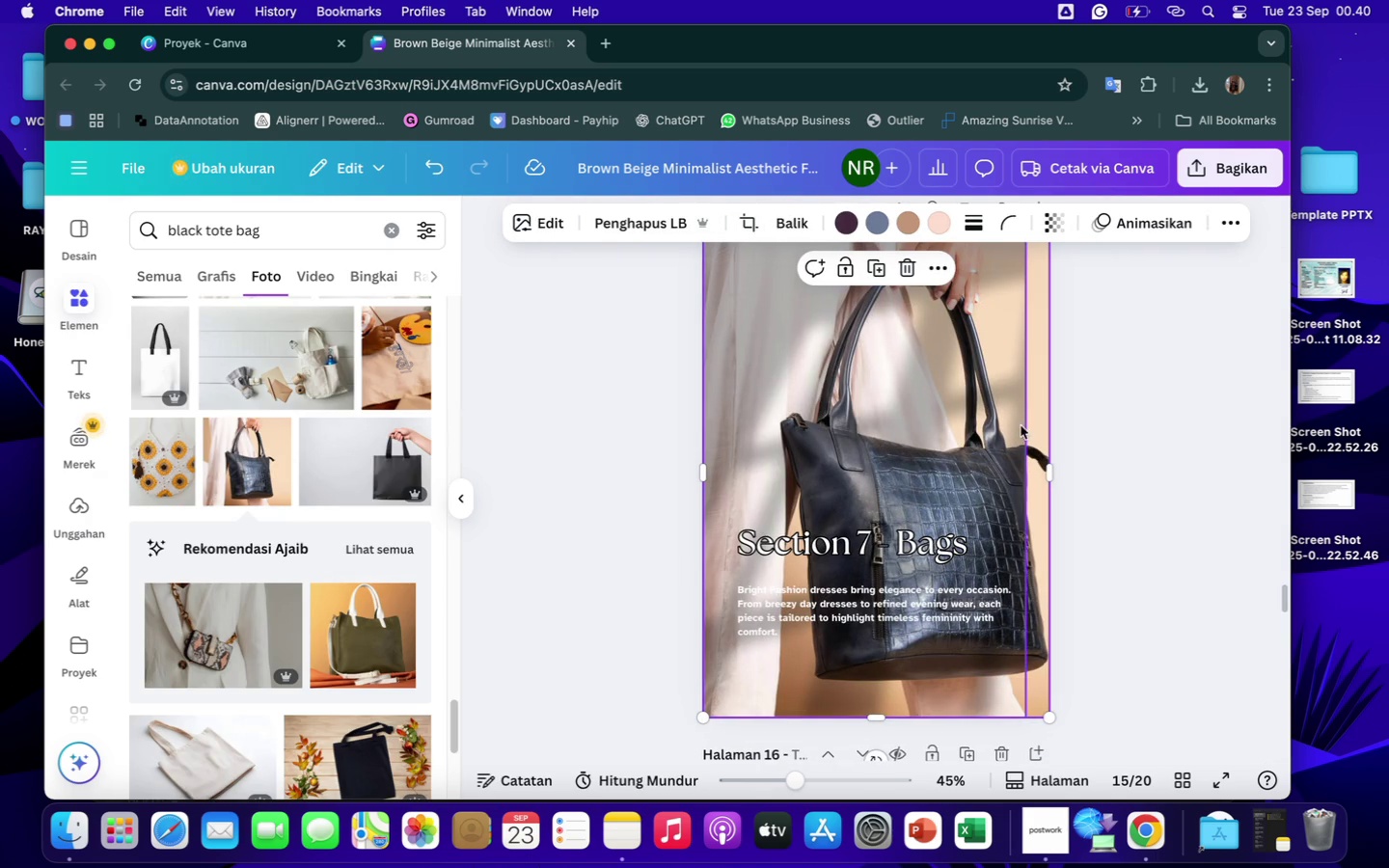 
left_click([1006, 421])
 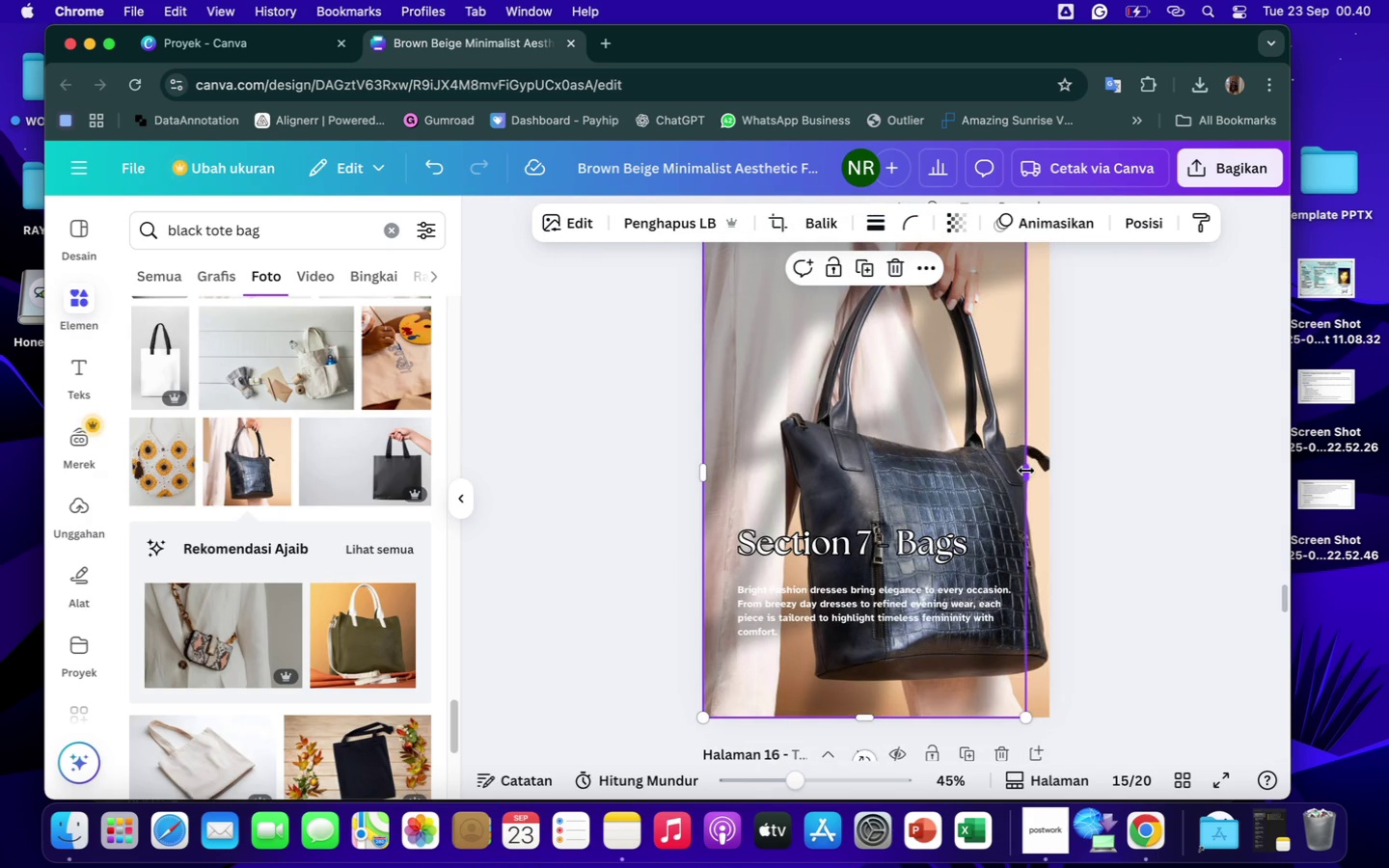 
left_click_drag(start_coordinate=[1026, 471], to_coordinate=[1049, 472])
 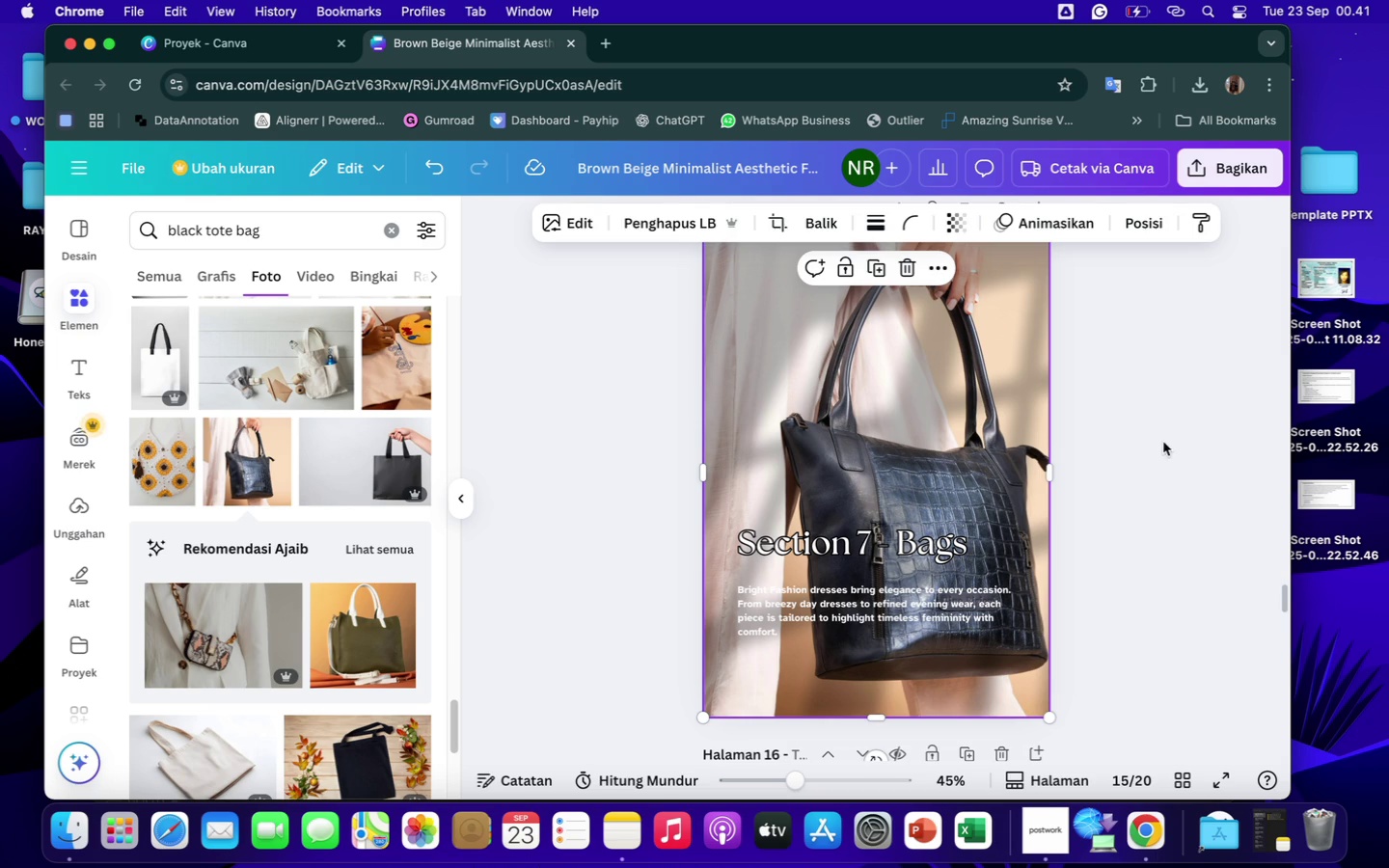 
left_click([1168, 451])
 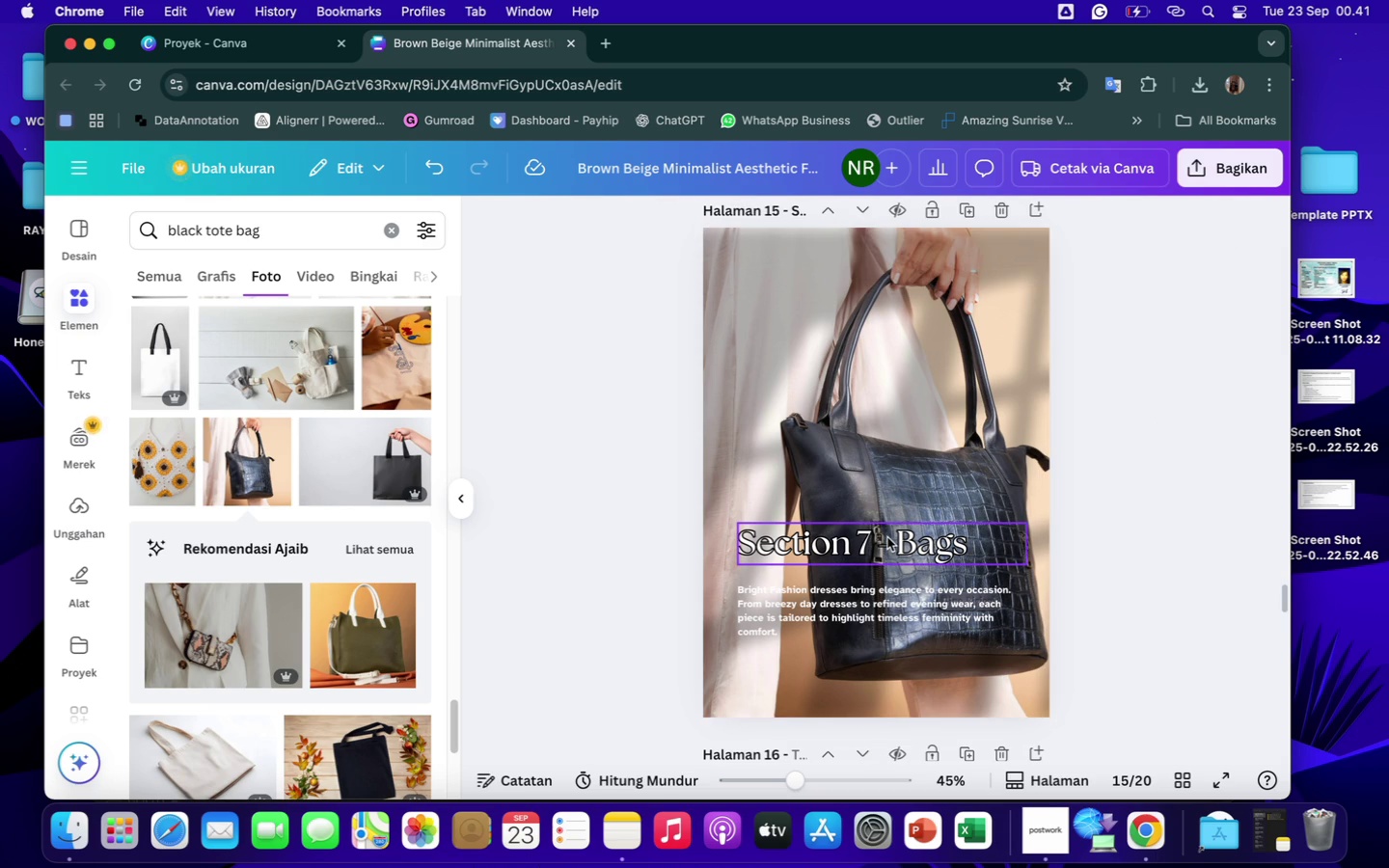 
left_click([887, 537])
 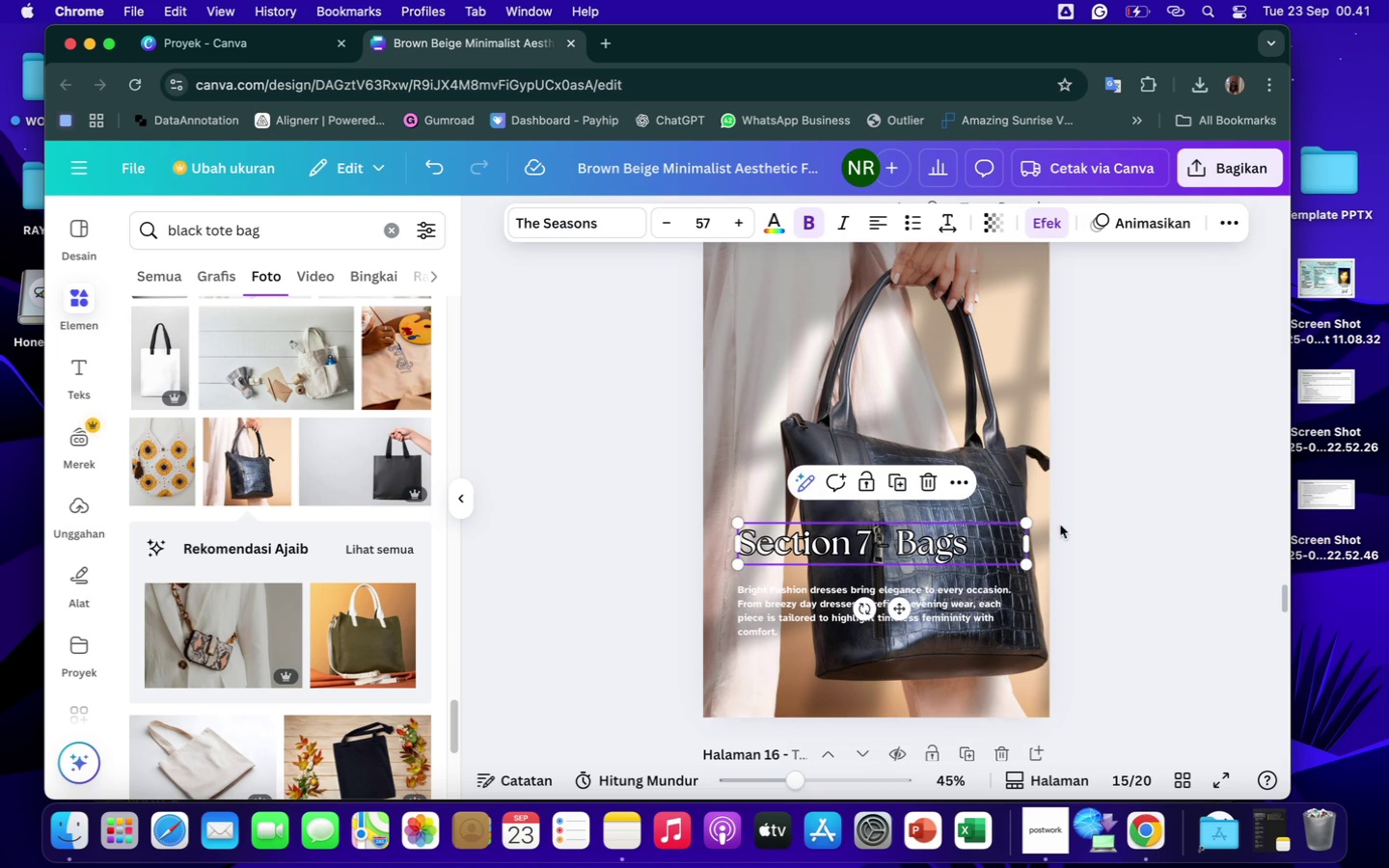 
left_click([1127, 551])
 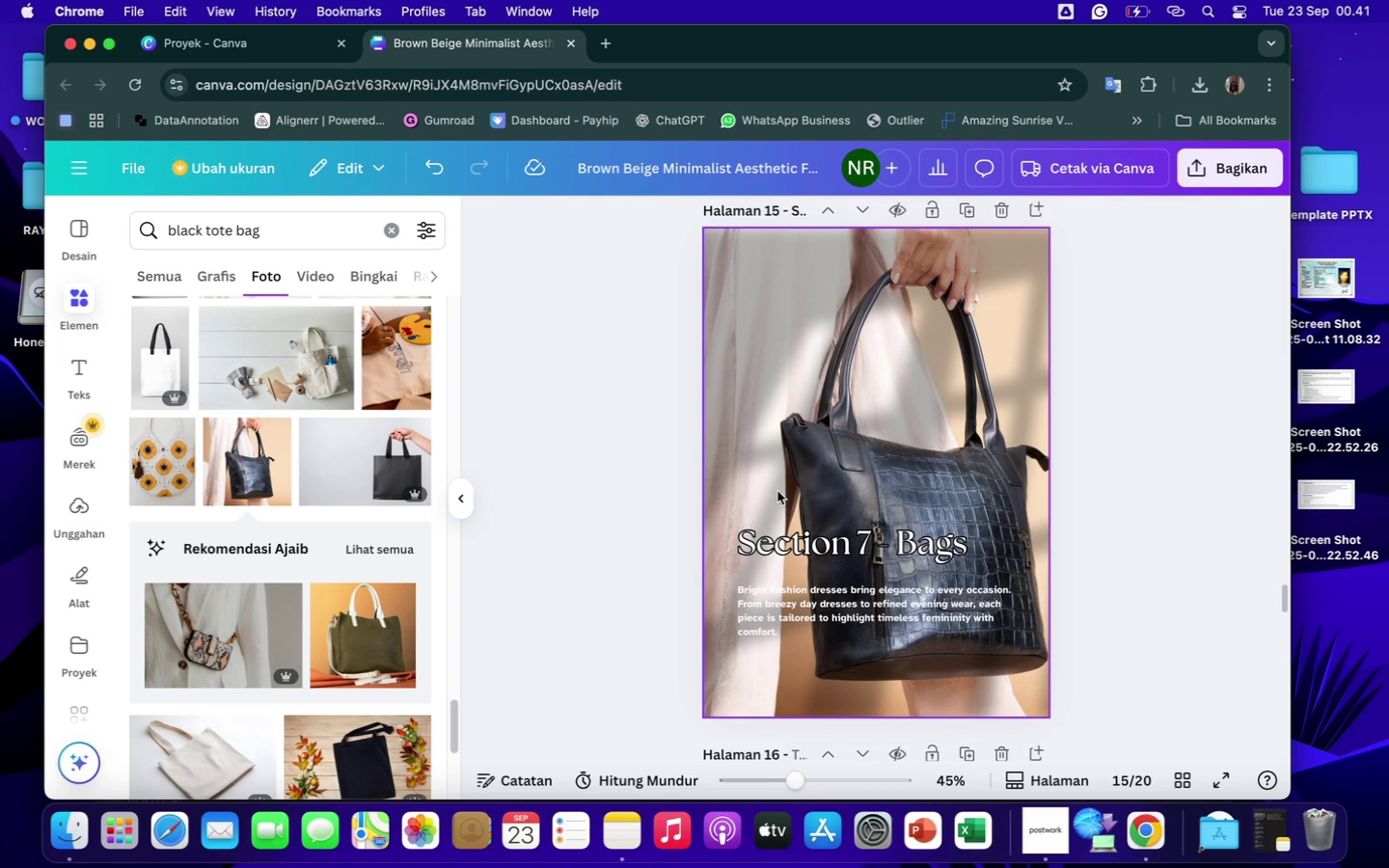 
left_click([777, 491])
 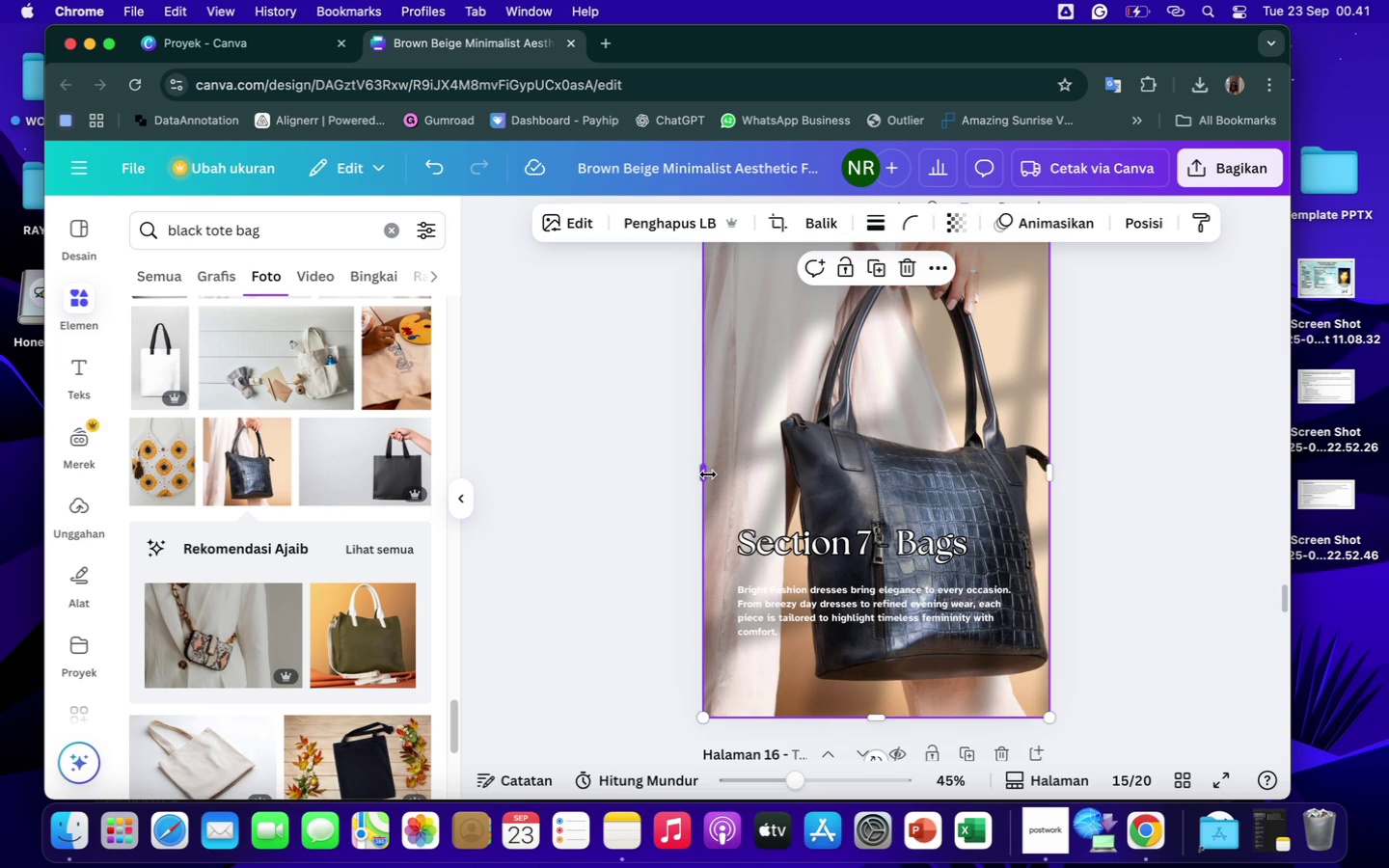 
left_click_drag(start_coordinate=[708, 475], to_coordinate=[765, 476])
 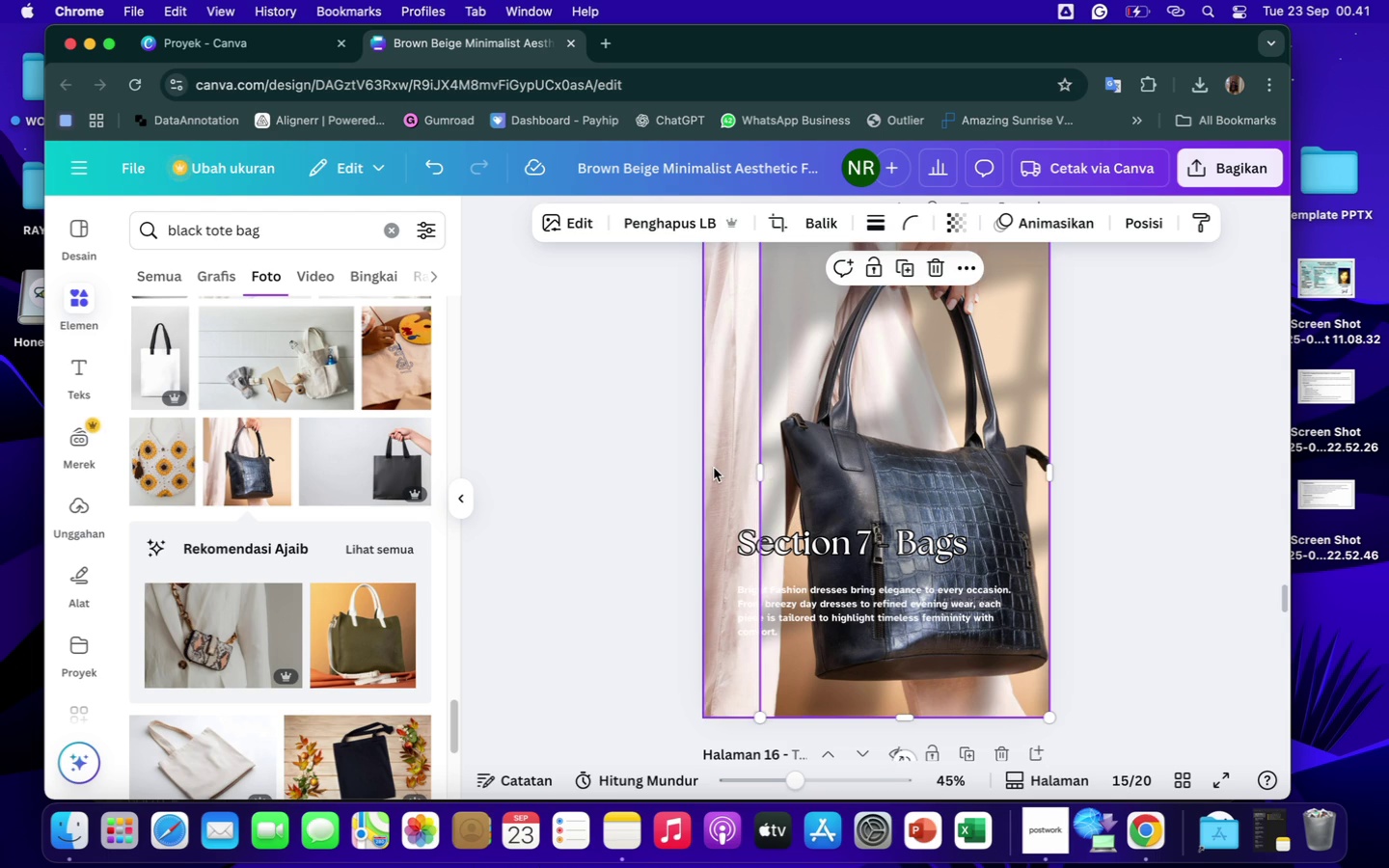 
left_click([714, 468])
 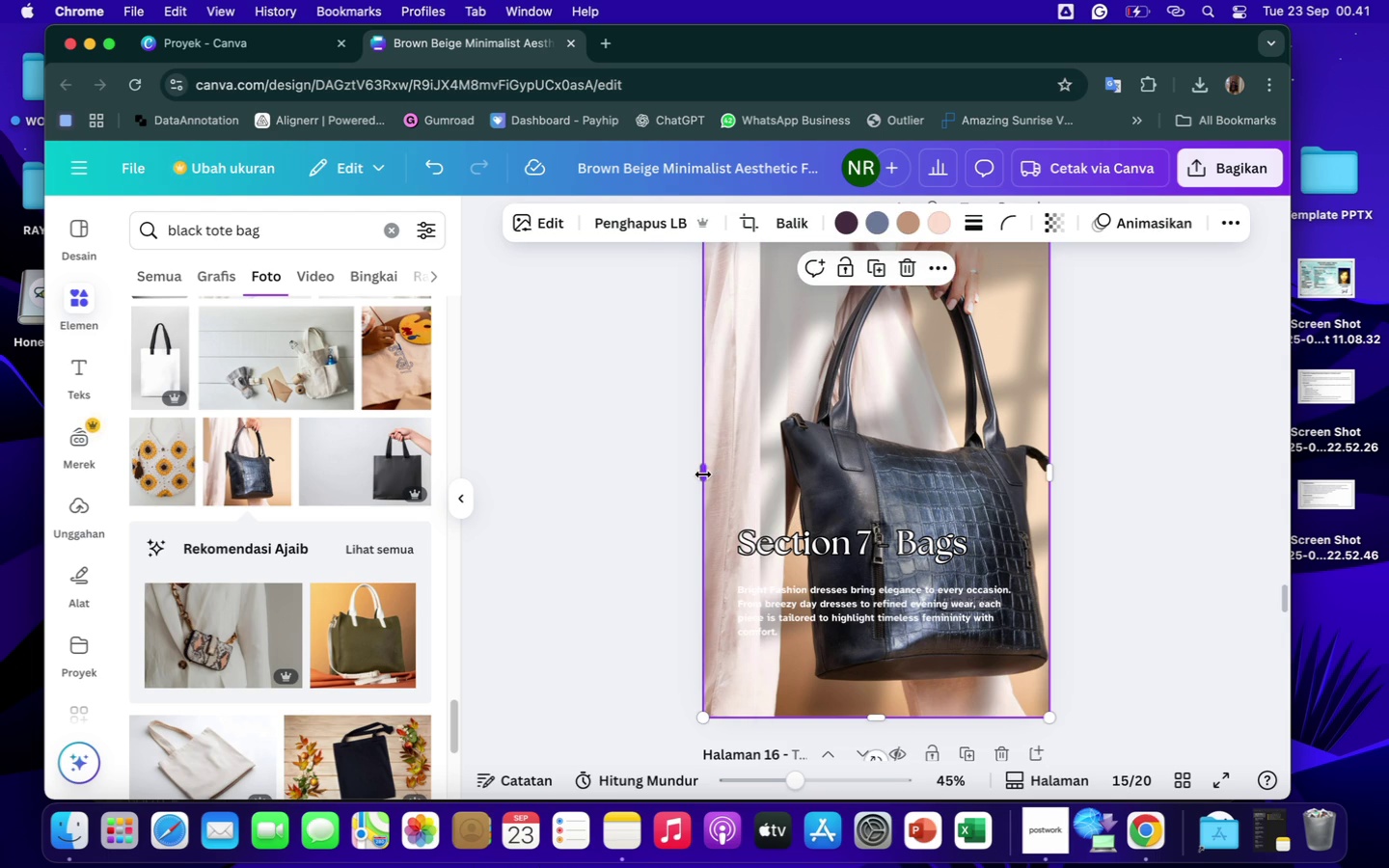 
left_click_drag(start_coordinate=[703, 475], to_coordinate=[803, 487])
 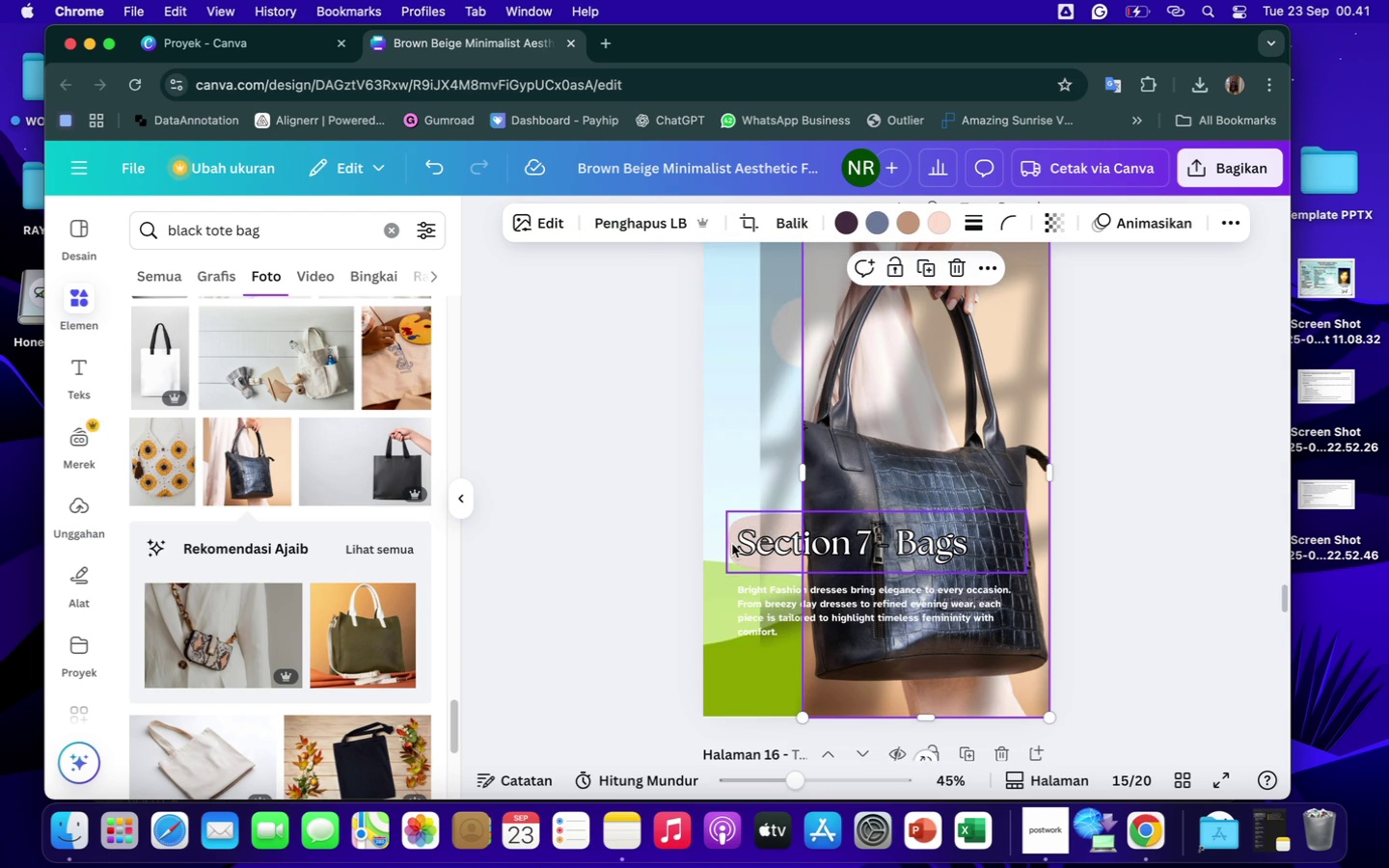 
left_click([732, 544])
 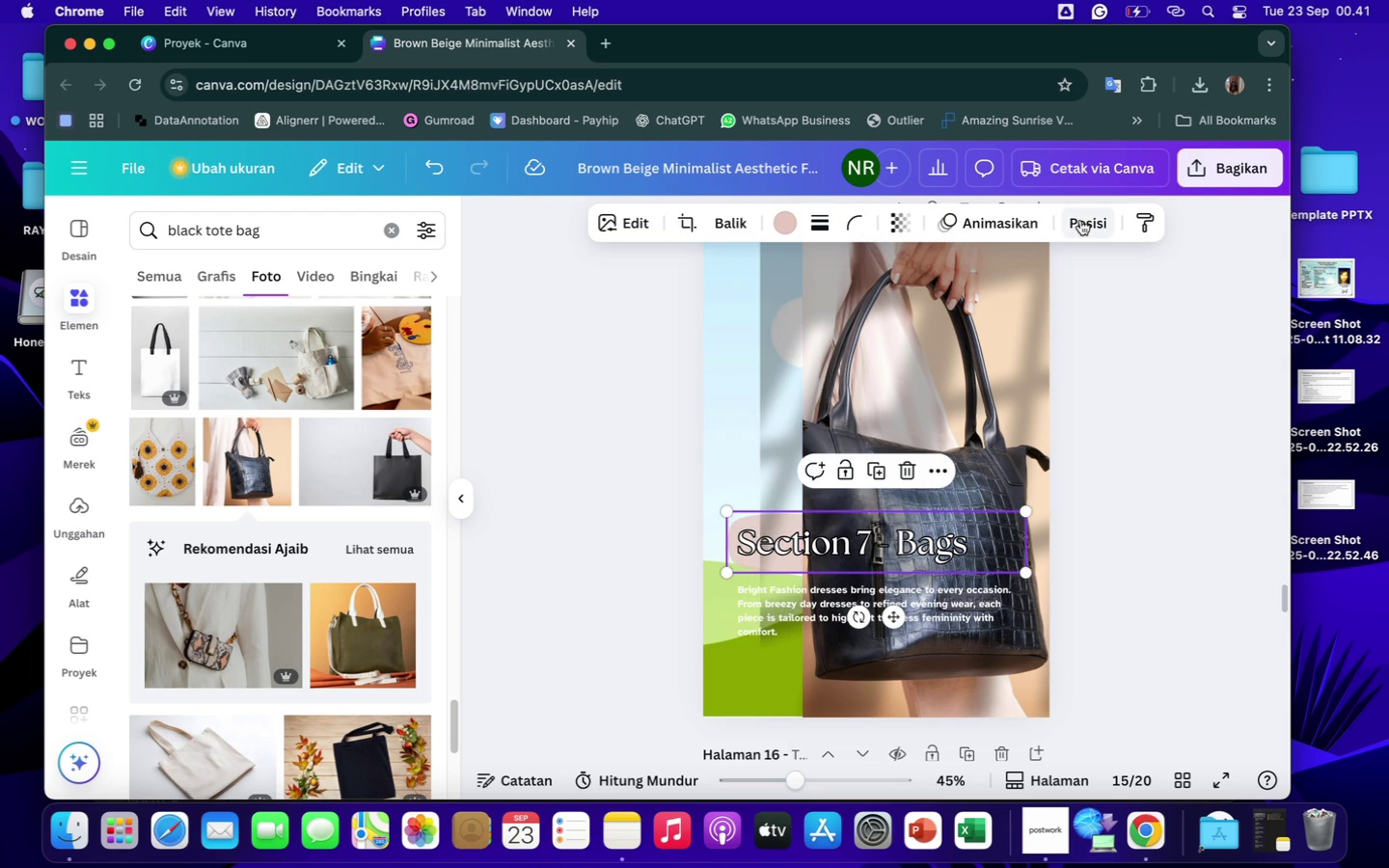 
left_click([1080, 220])
 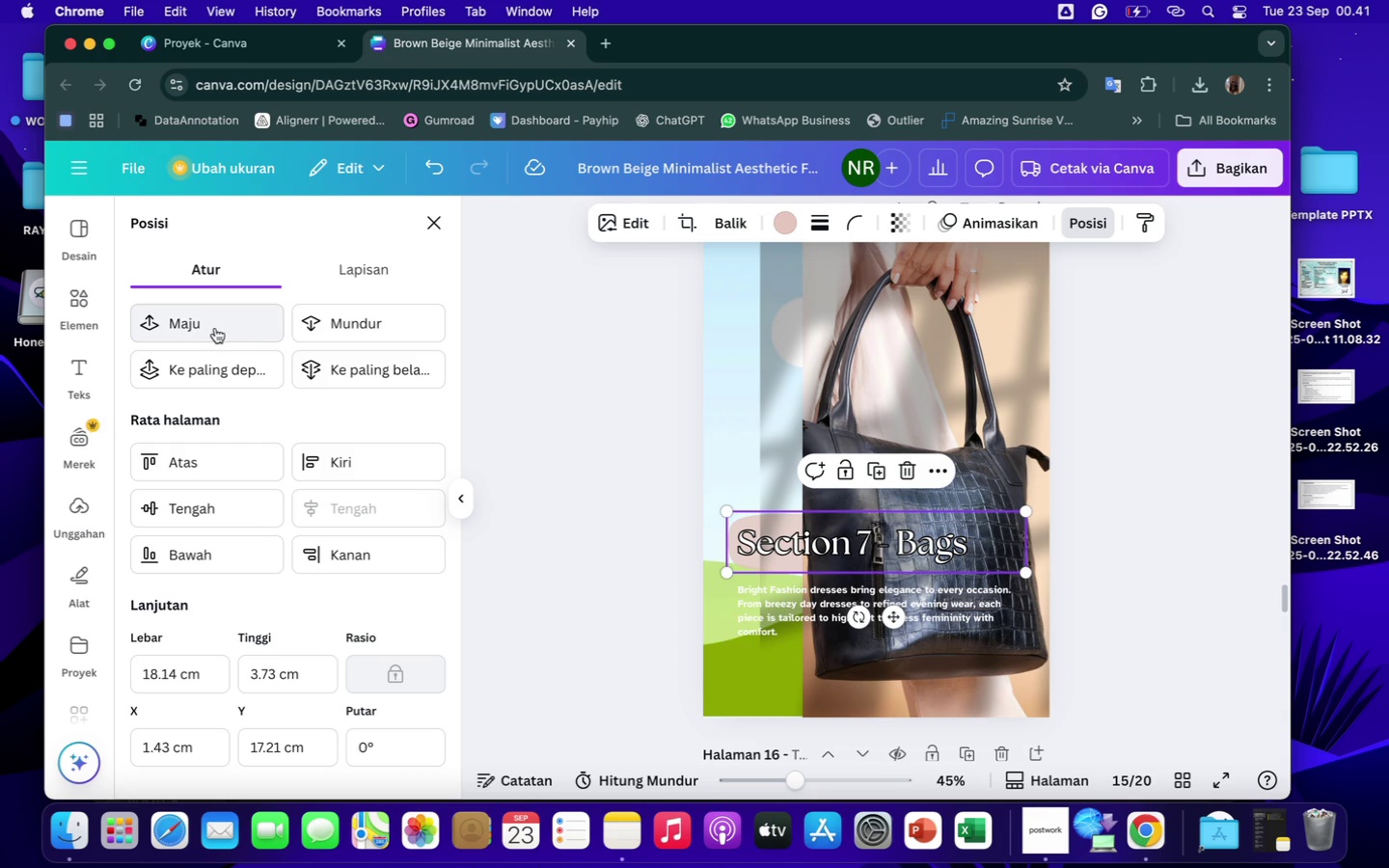 
left_click([215, 328])
 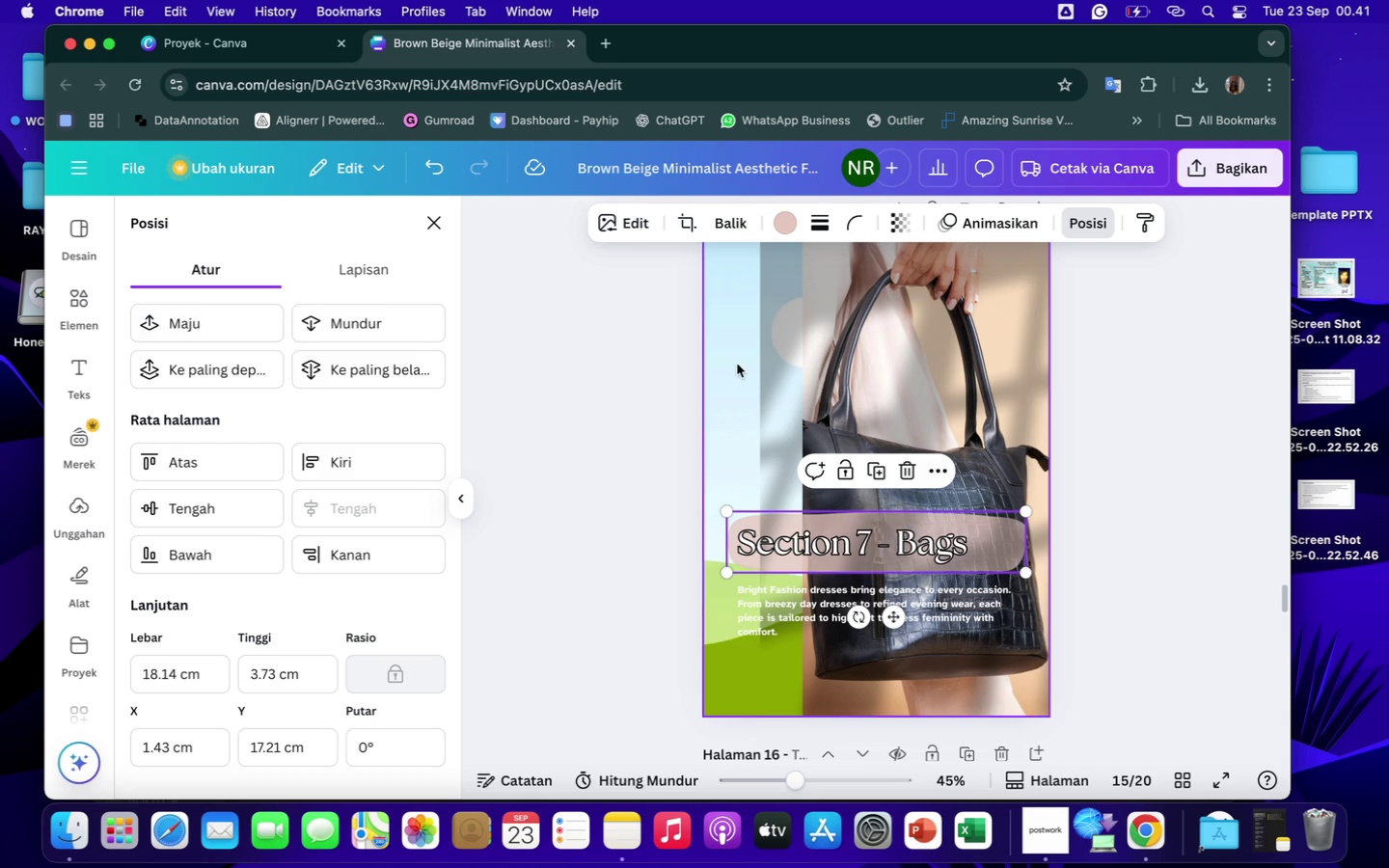 
left_click([827, 351])
 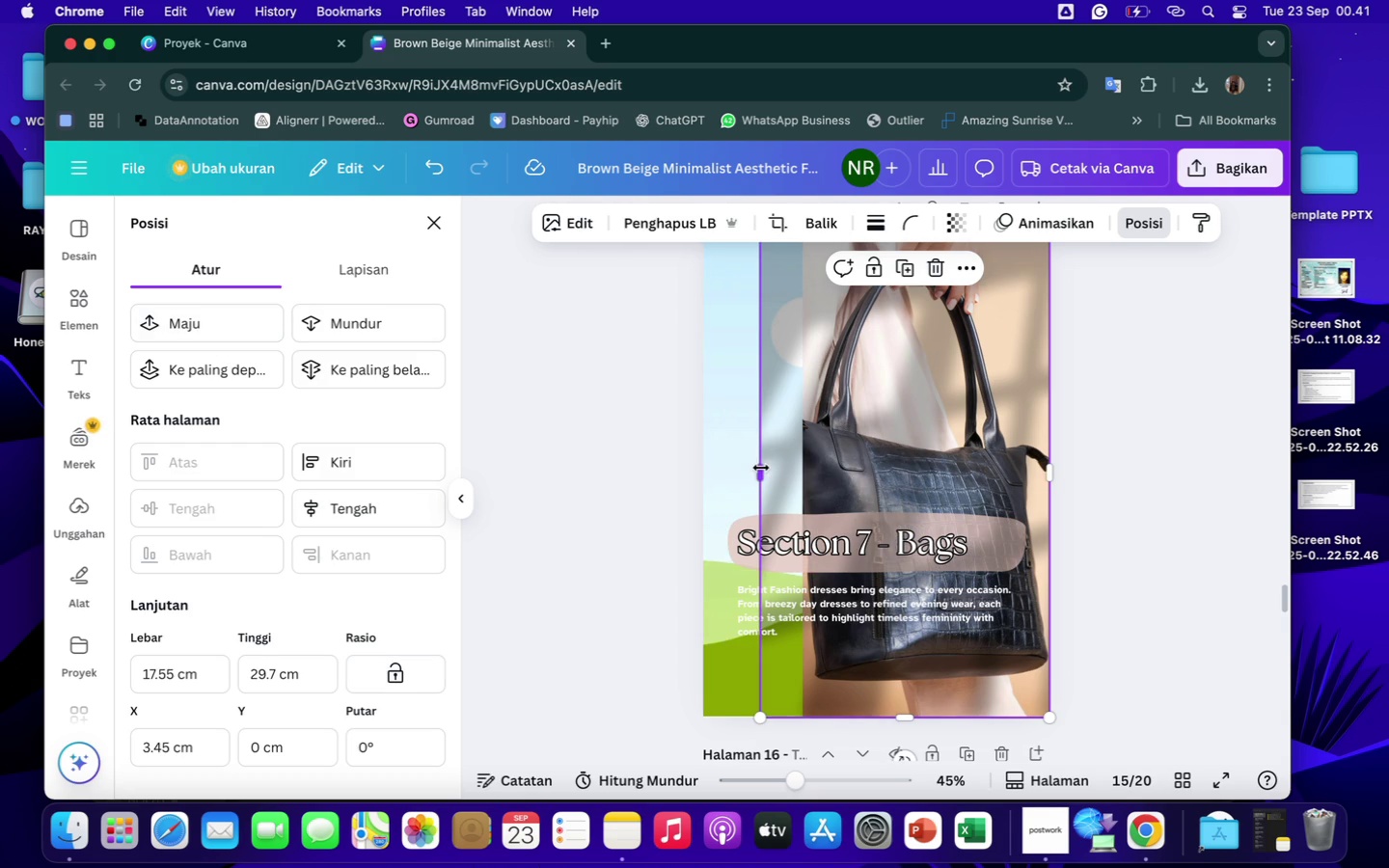 
left_click_drag(start_coordinate=[761, 468], to_coordinate=[839, 486])
 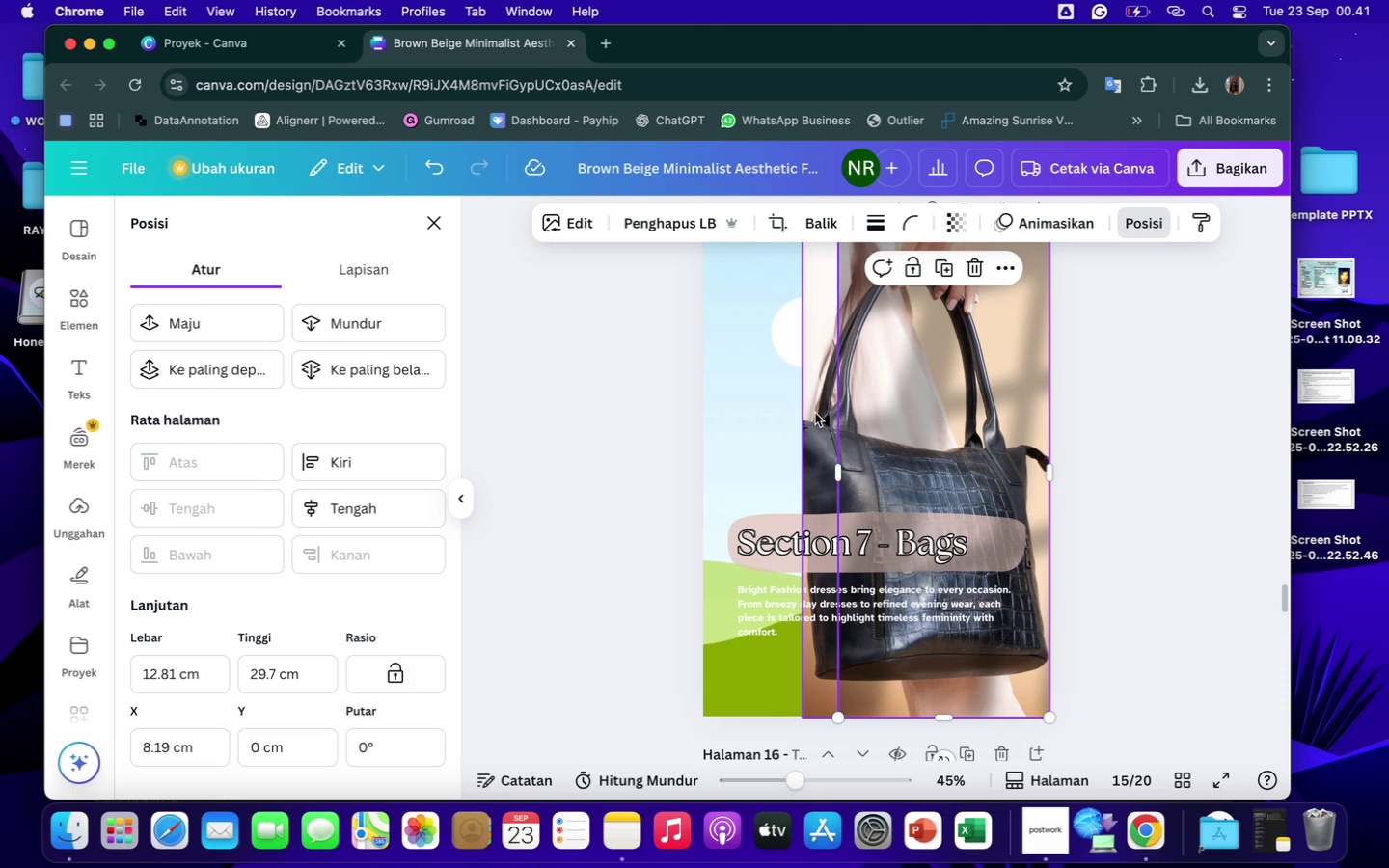 
left_click([815, 413])
 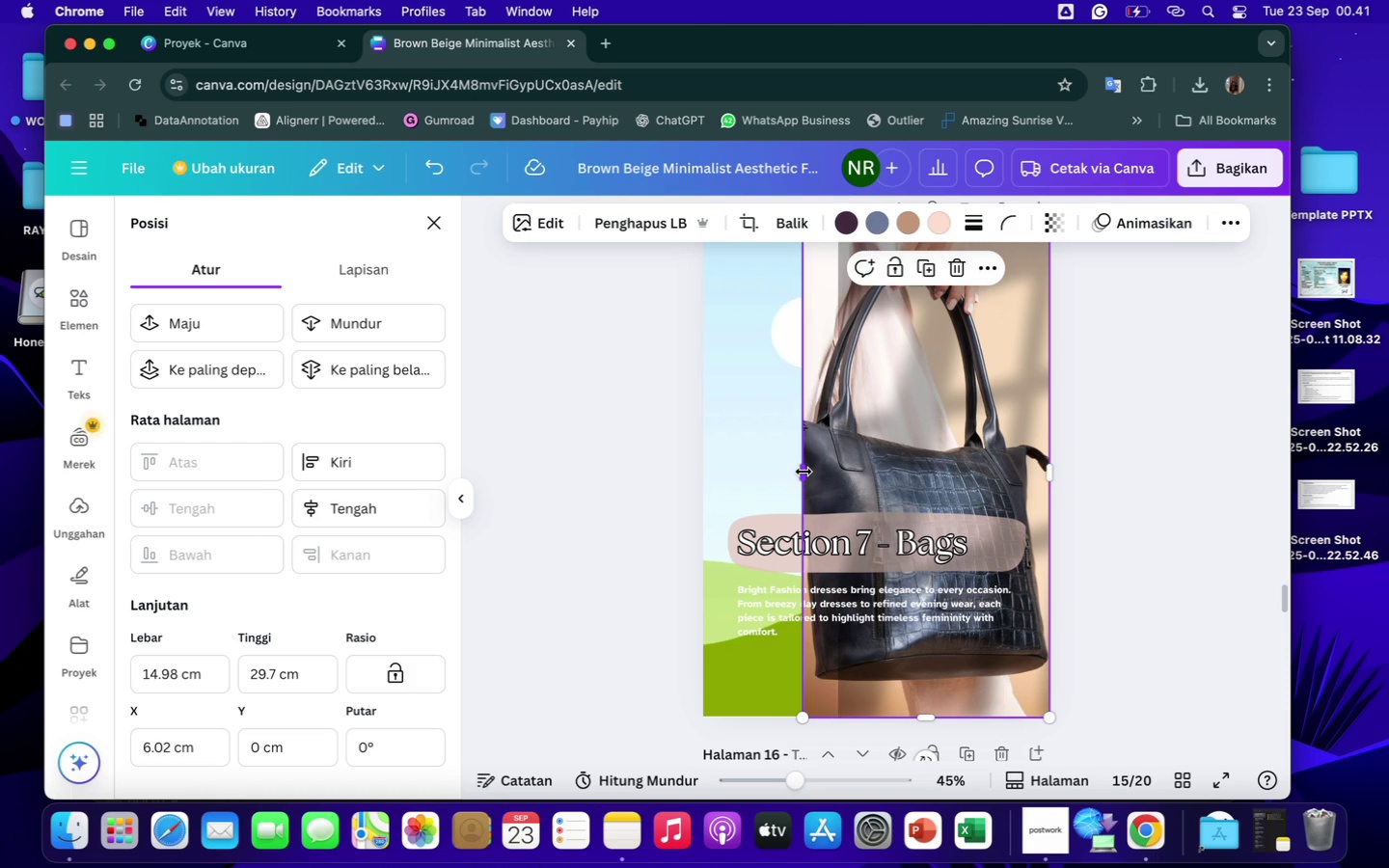 
left_click_drag(start_coordinate=[803, 472], to_coordinate=[701, 475])
 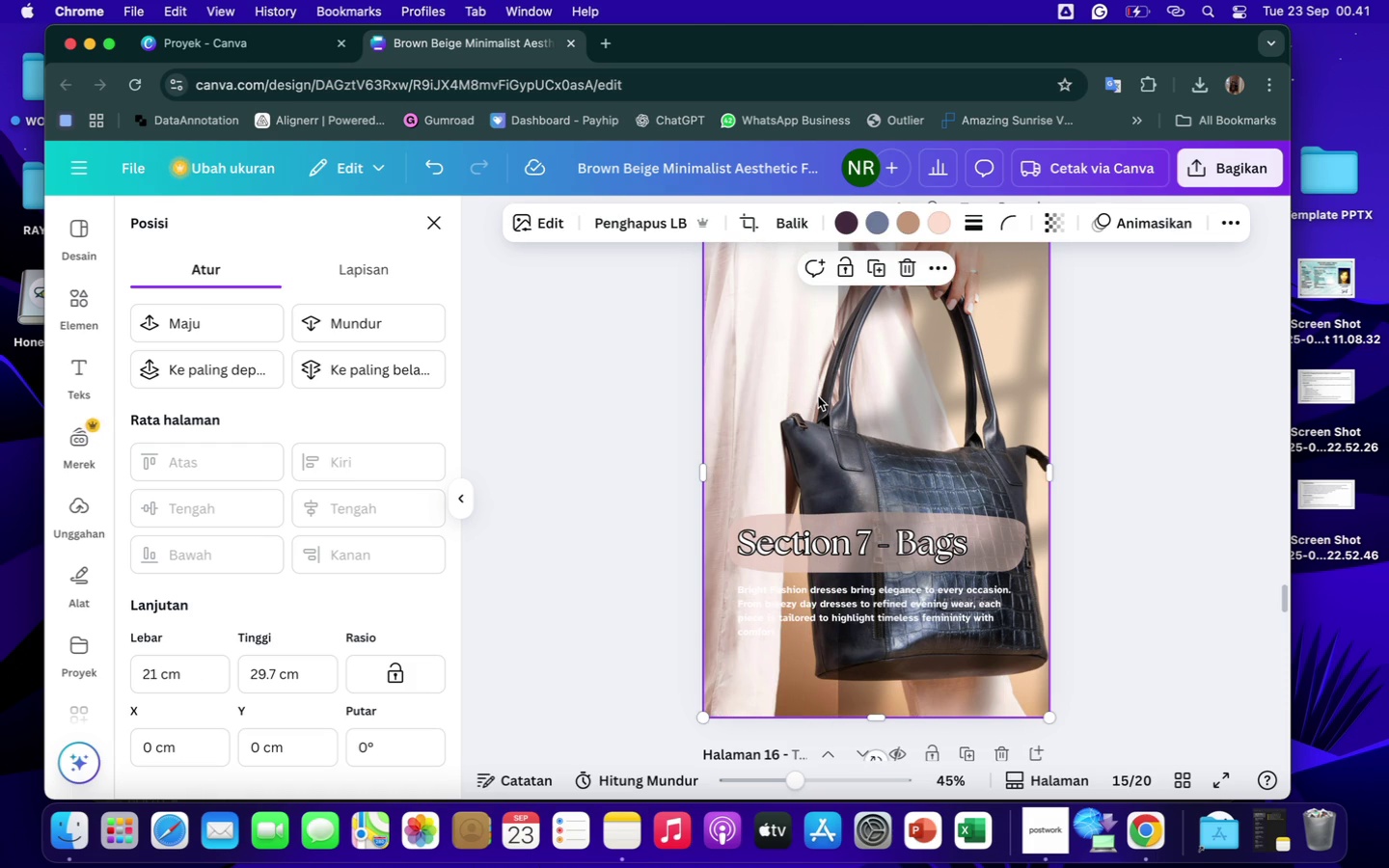 
left_click([818, 396])
 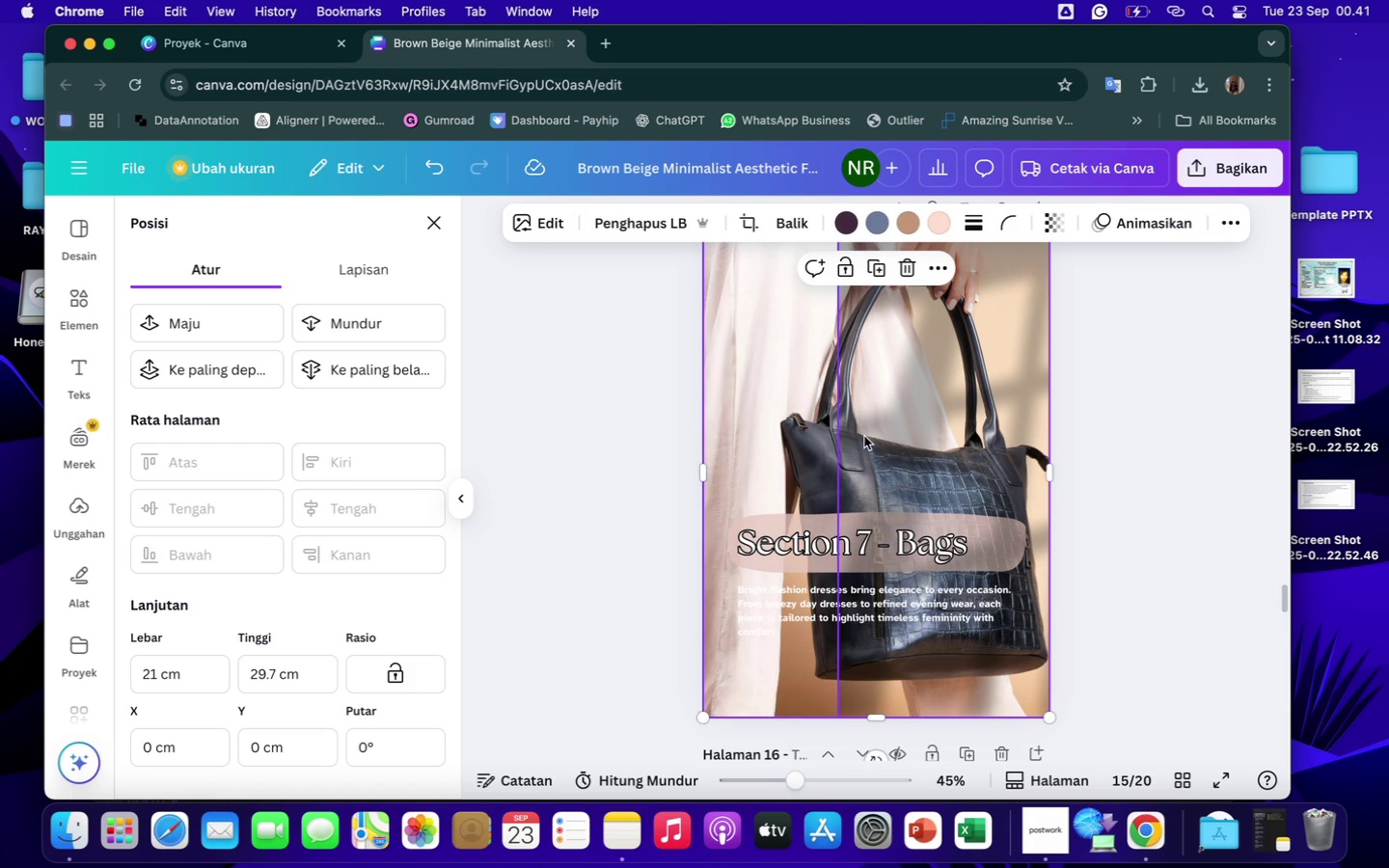 
left_click_drag(start_coordinate=[864, 436], to_coordinate=[748, 438])
 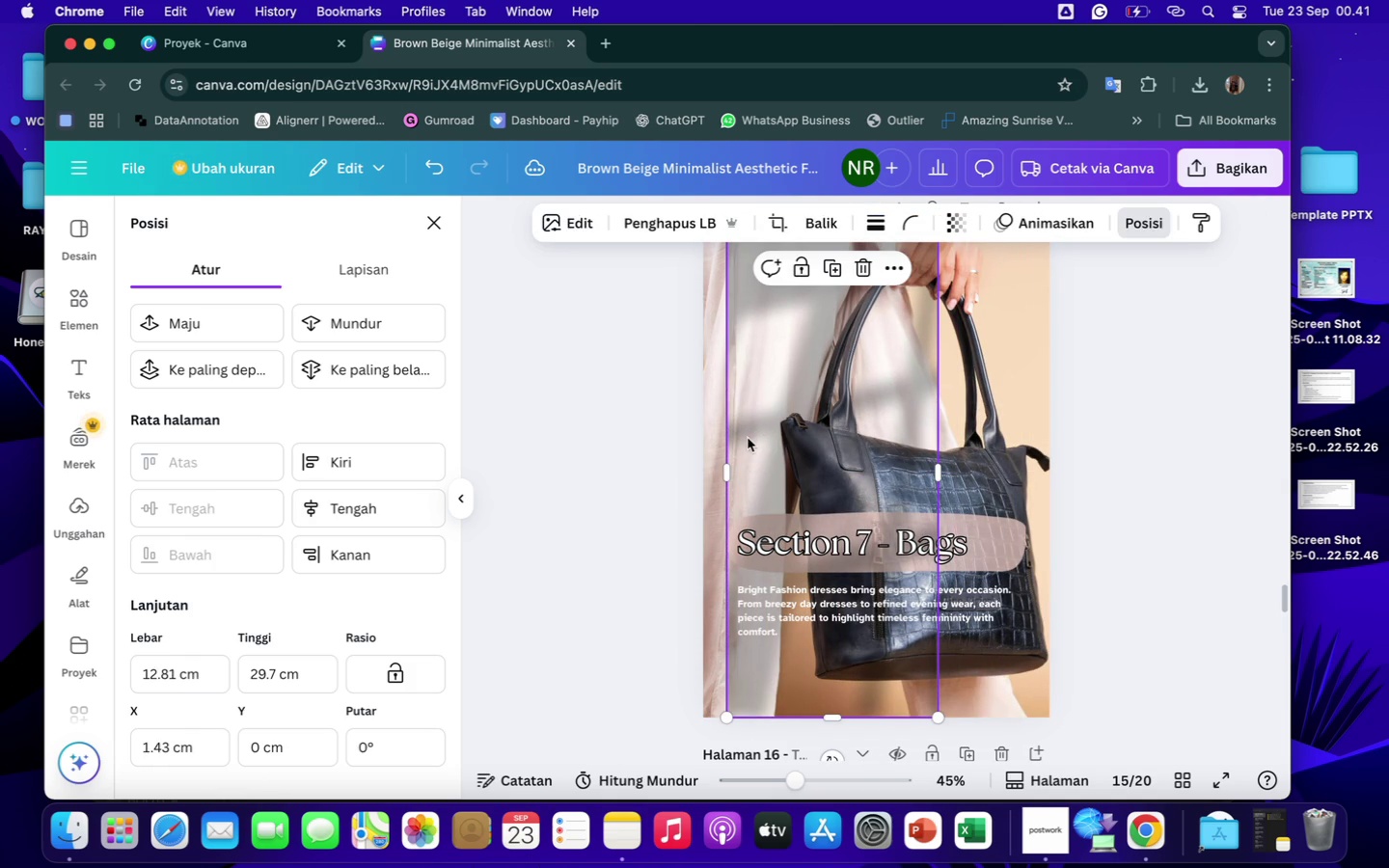 
scroll: coordinate [1084, 482], scroll_direction: up, amount: 13.0
 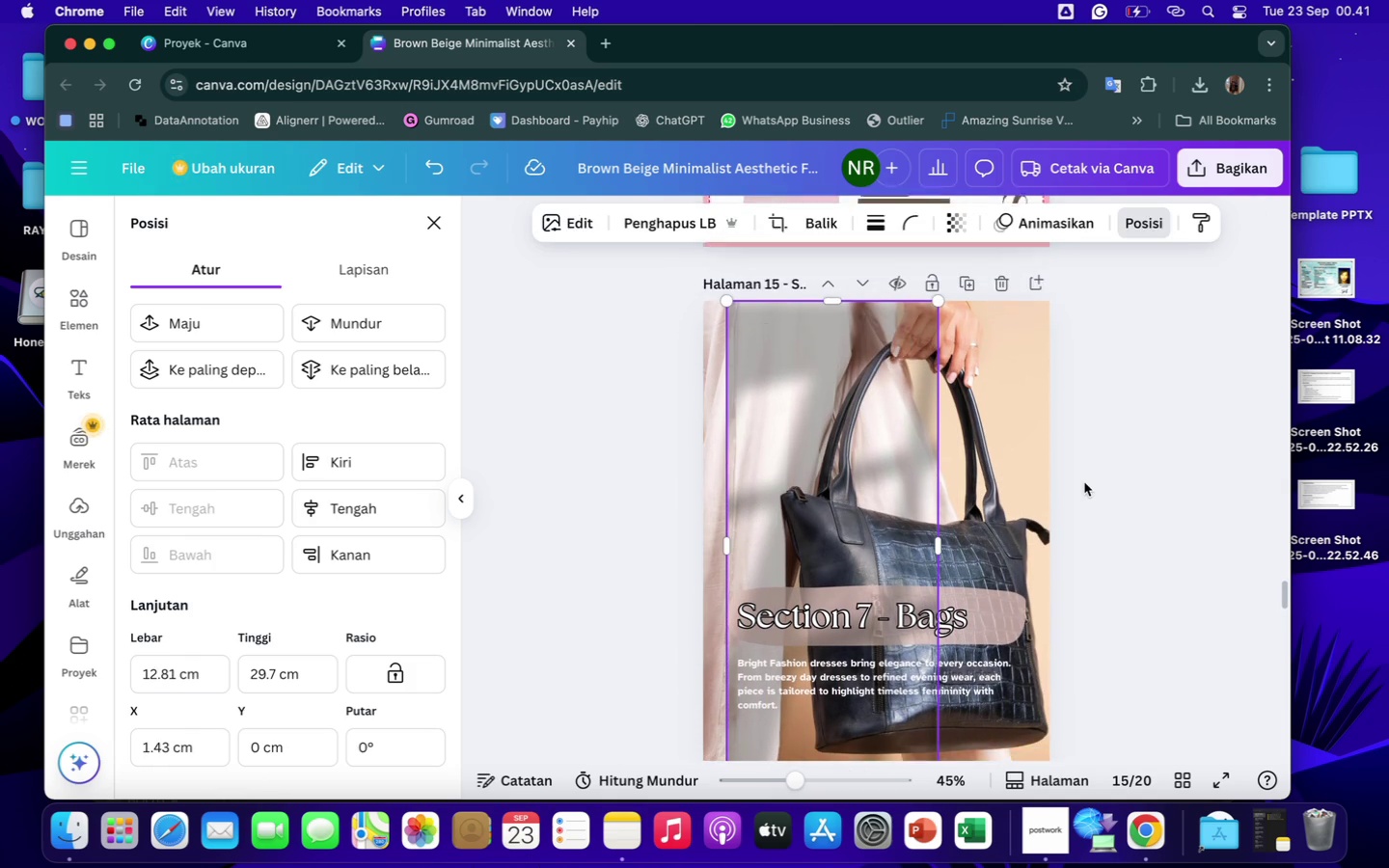 
scroll: coordinate [1084, 482], scroll_direction: down, amount: 10.0
 